 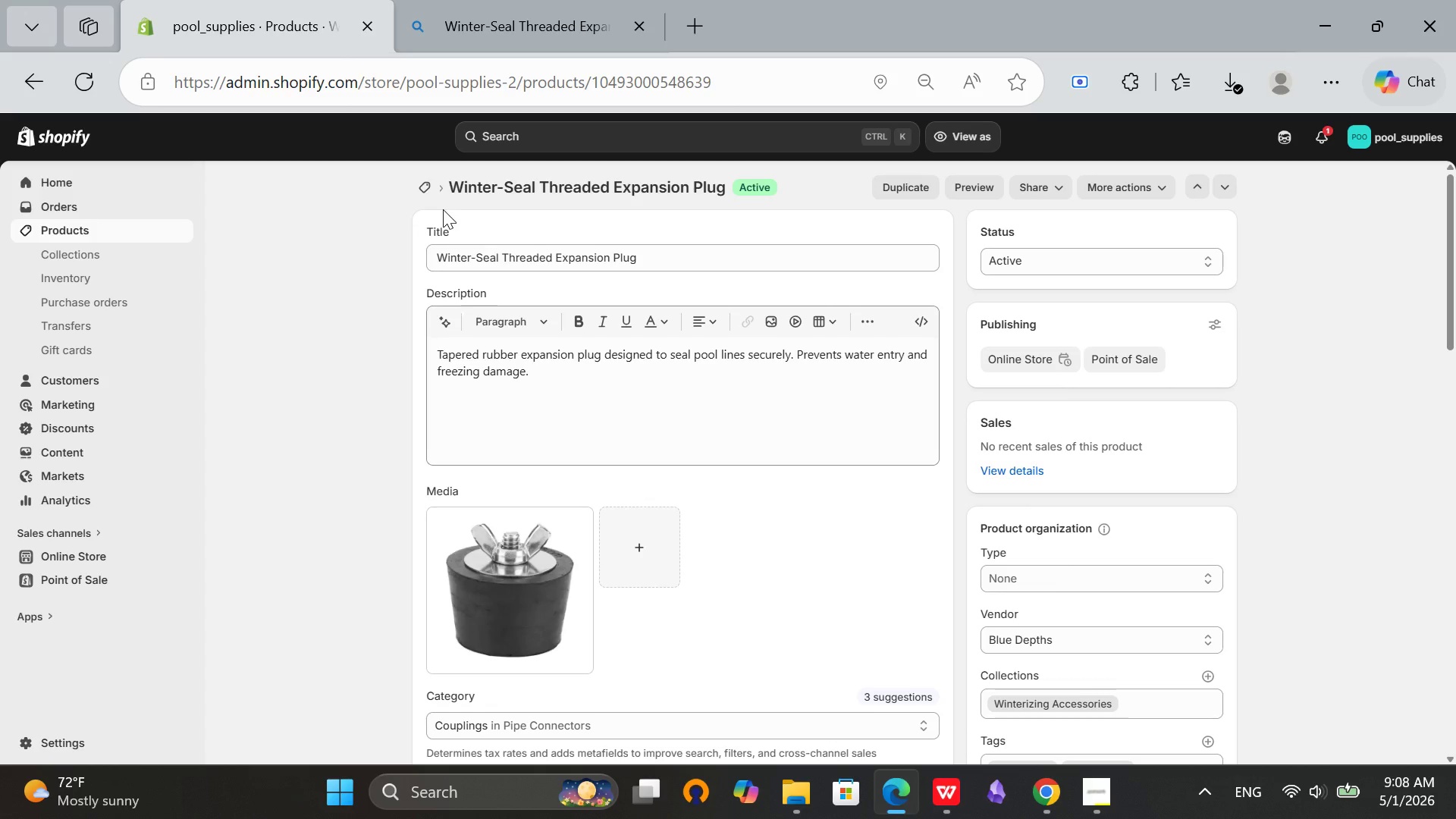 
left_click([426, 178])
 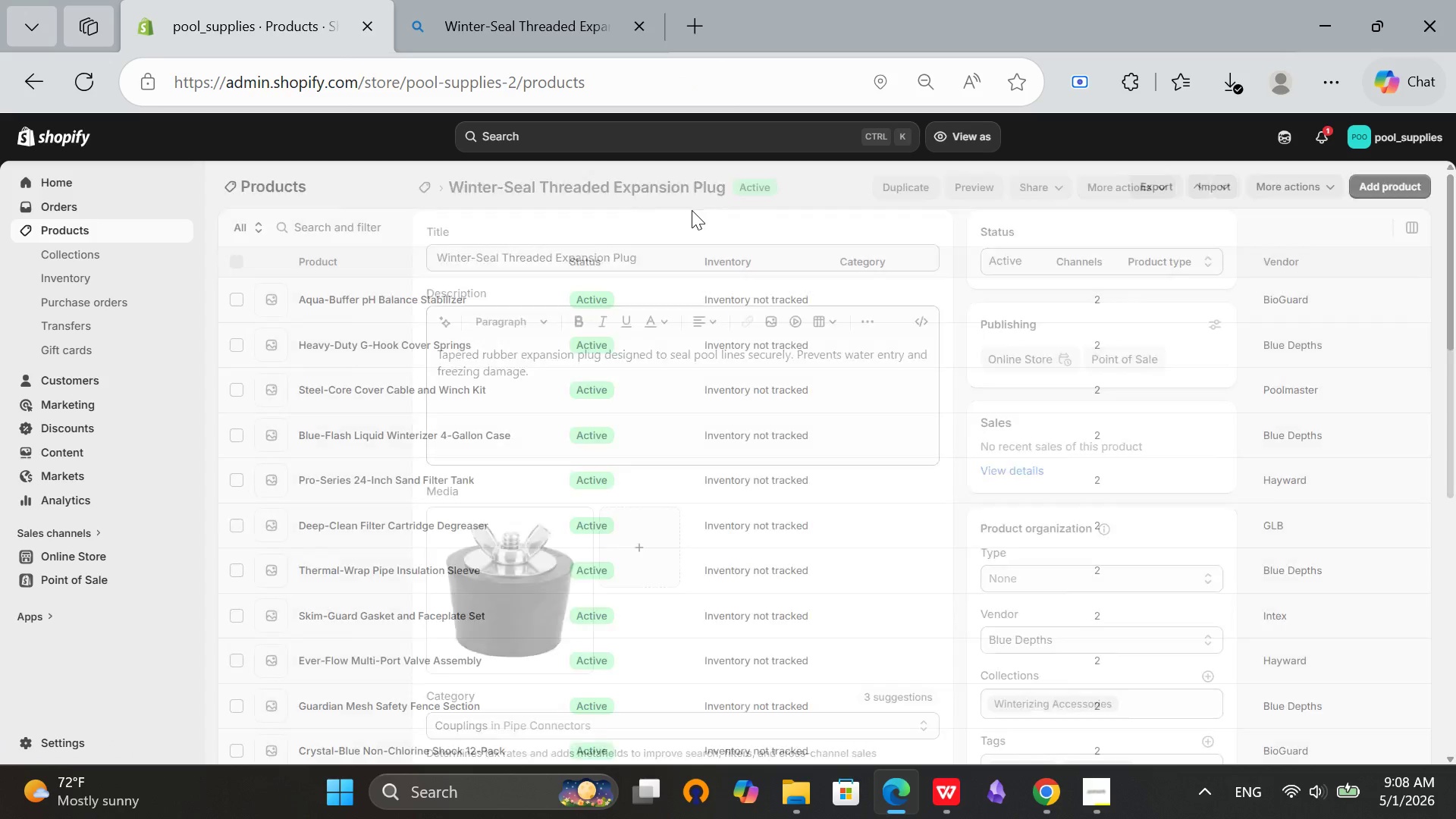 
scroll: coordinate [309, 419], scroll_direction: down, amount: 13.0
 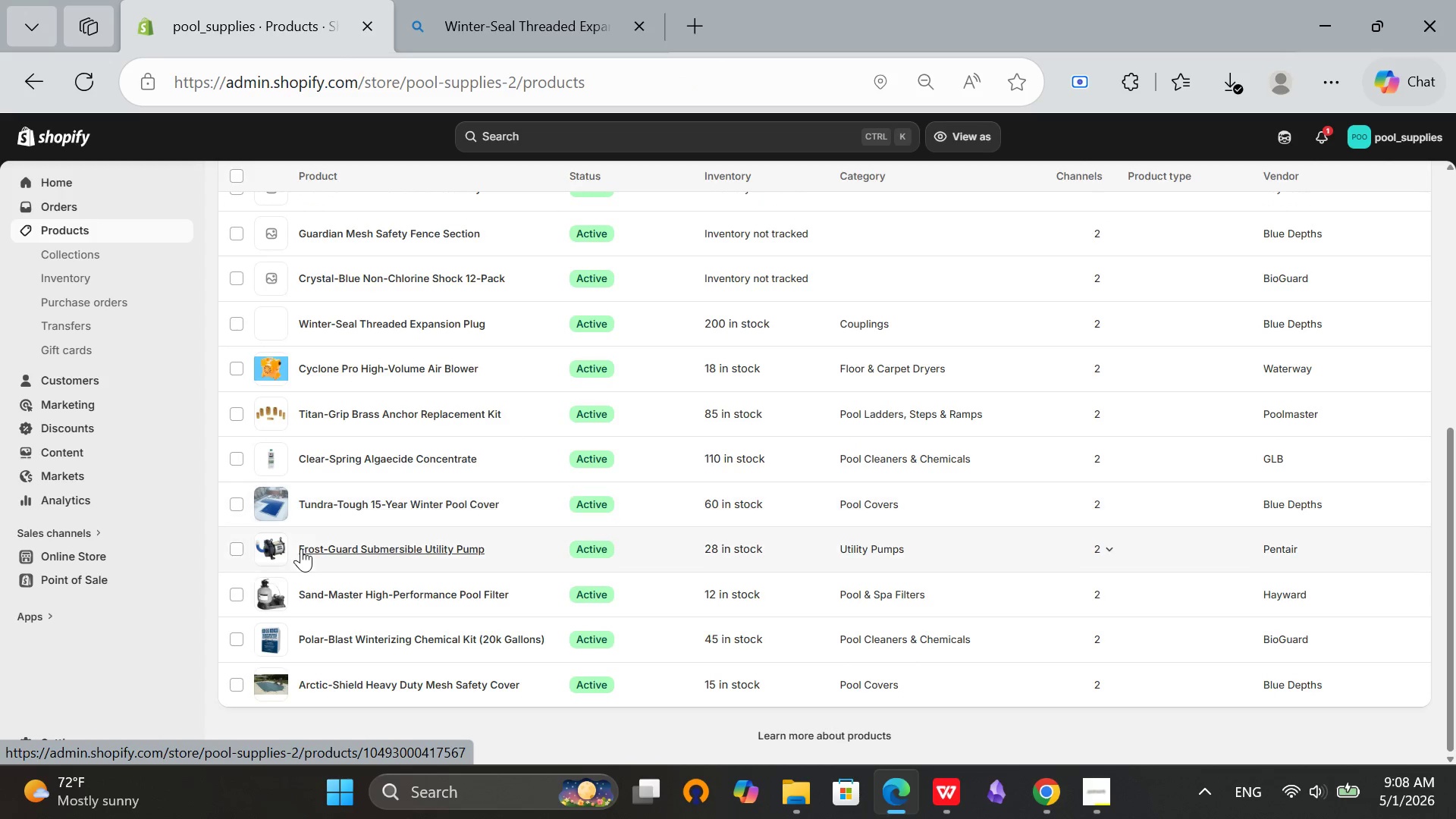 
scroll: coordinate [301, 548], scroll_direction: up, amount: 1.0
 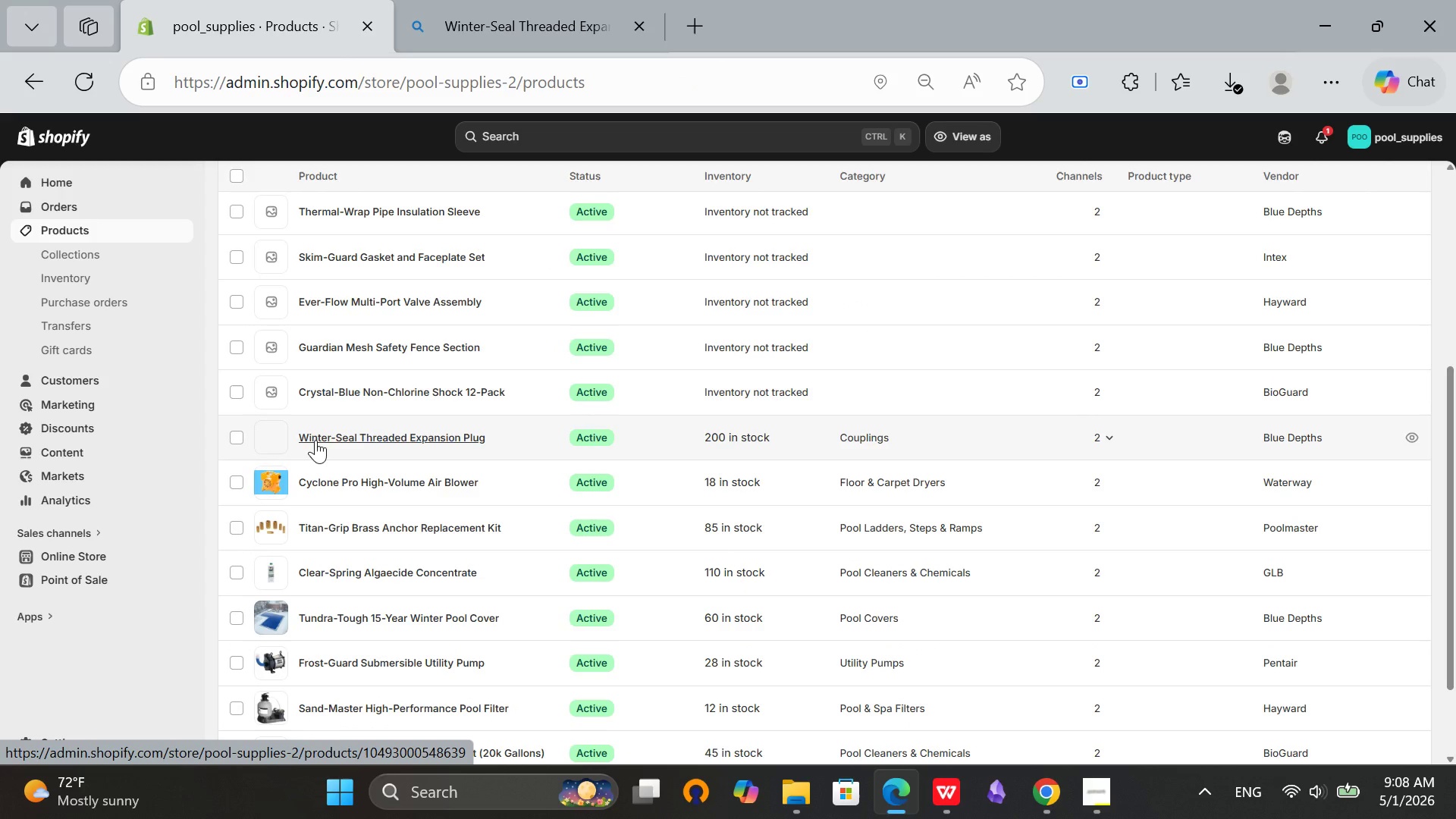 
scroll: coordinate [315, 440], scroll_direction: down, amount: 3.0
 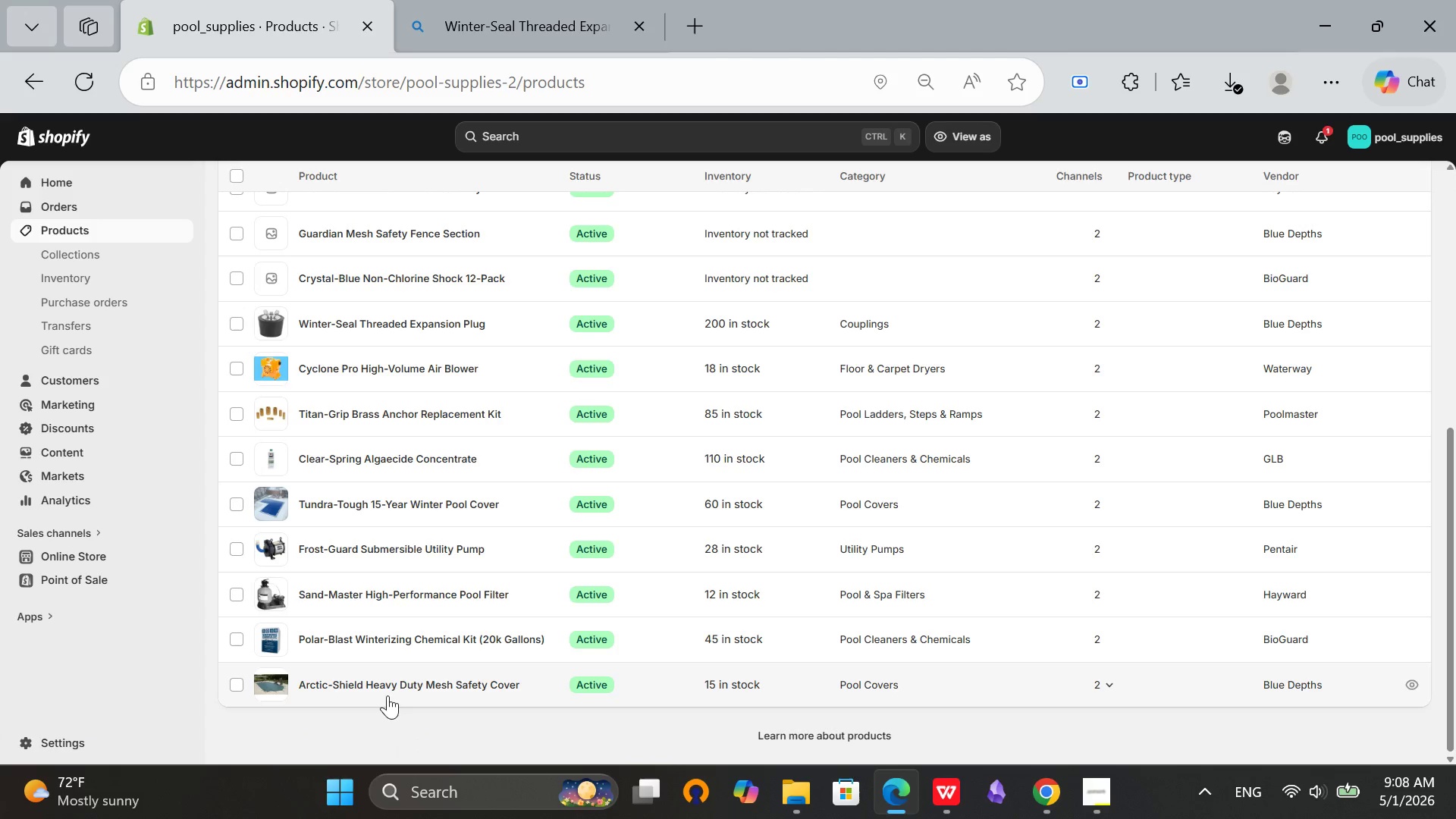 
wait(6.13)
 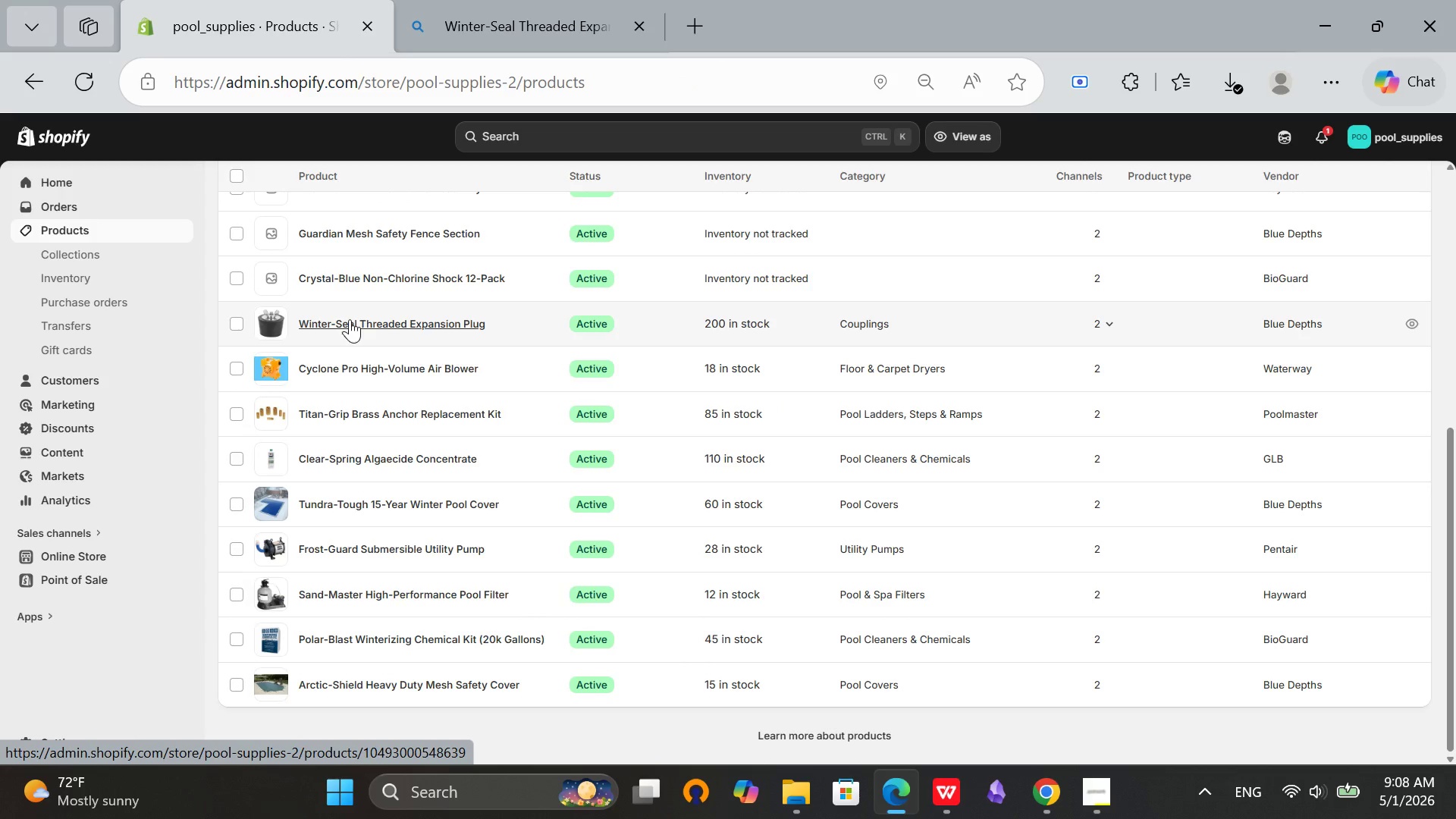 
scroll: coordinate [362, 300], scroll_direction: up, amount: 1.0
 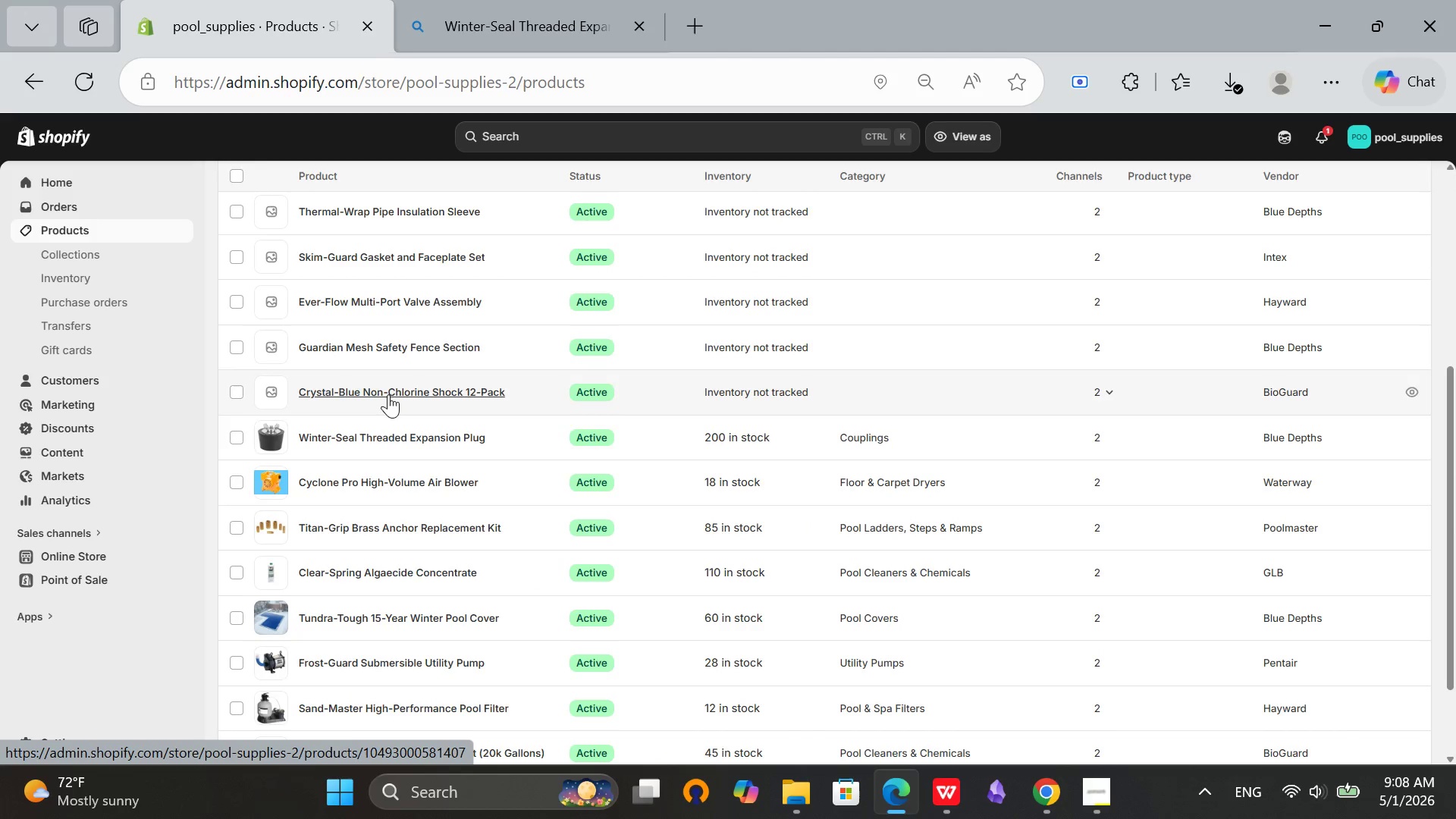 
left_click([312, 394])
 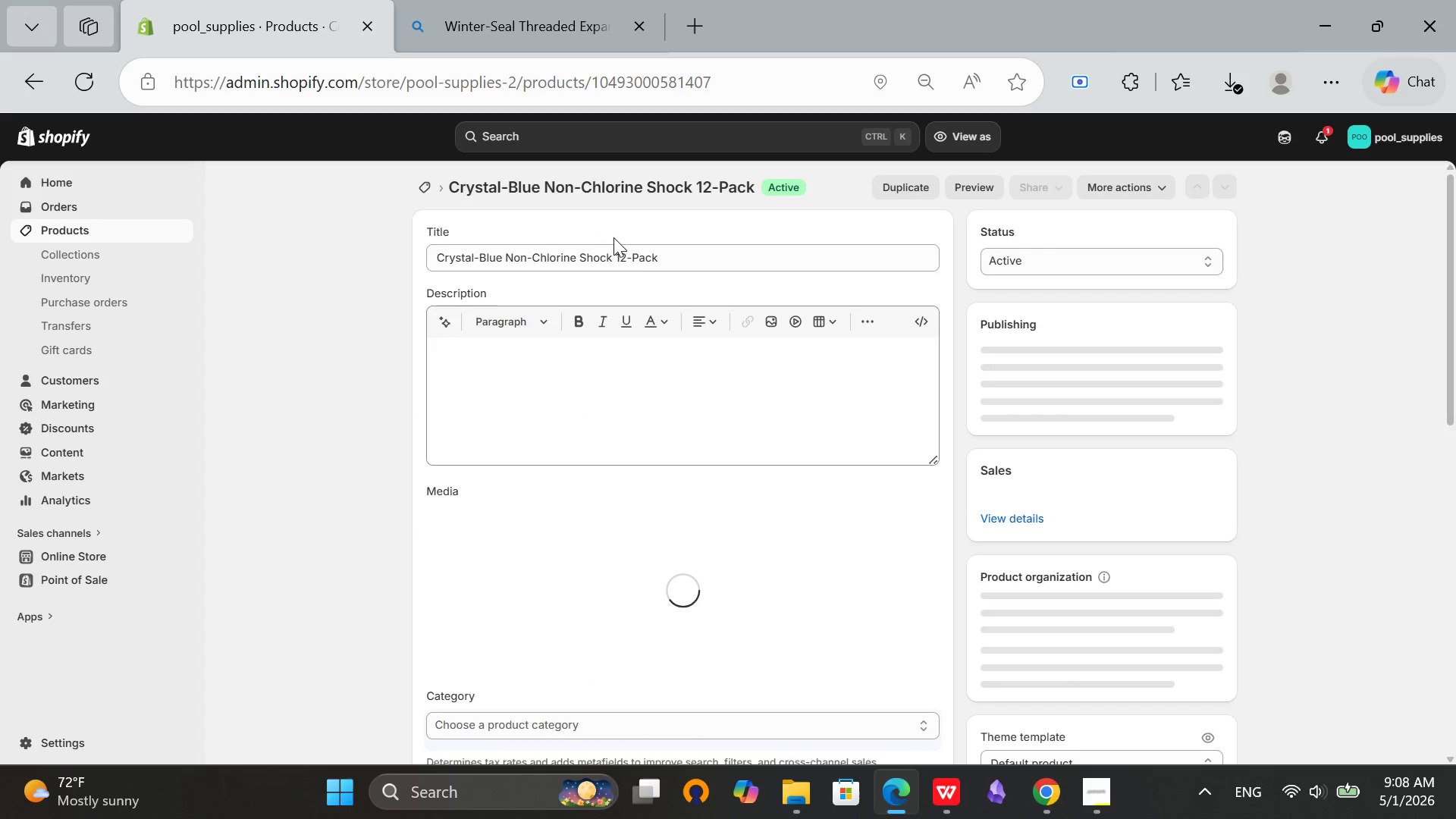 
left_click([668, 258])
 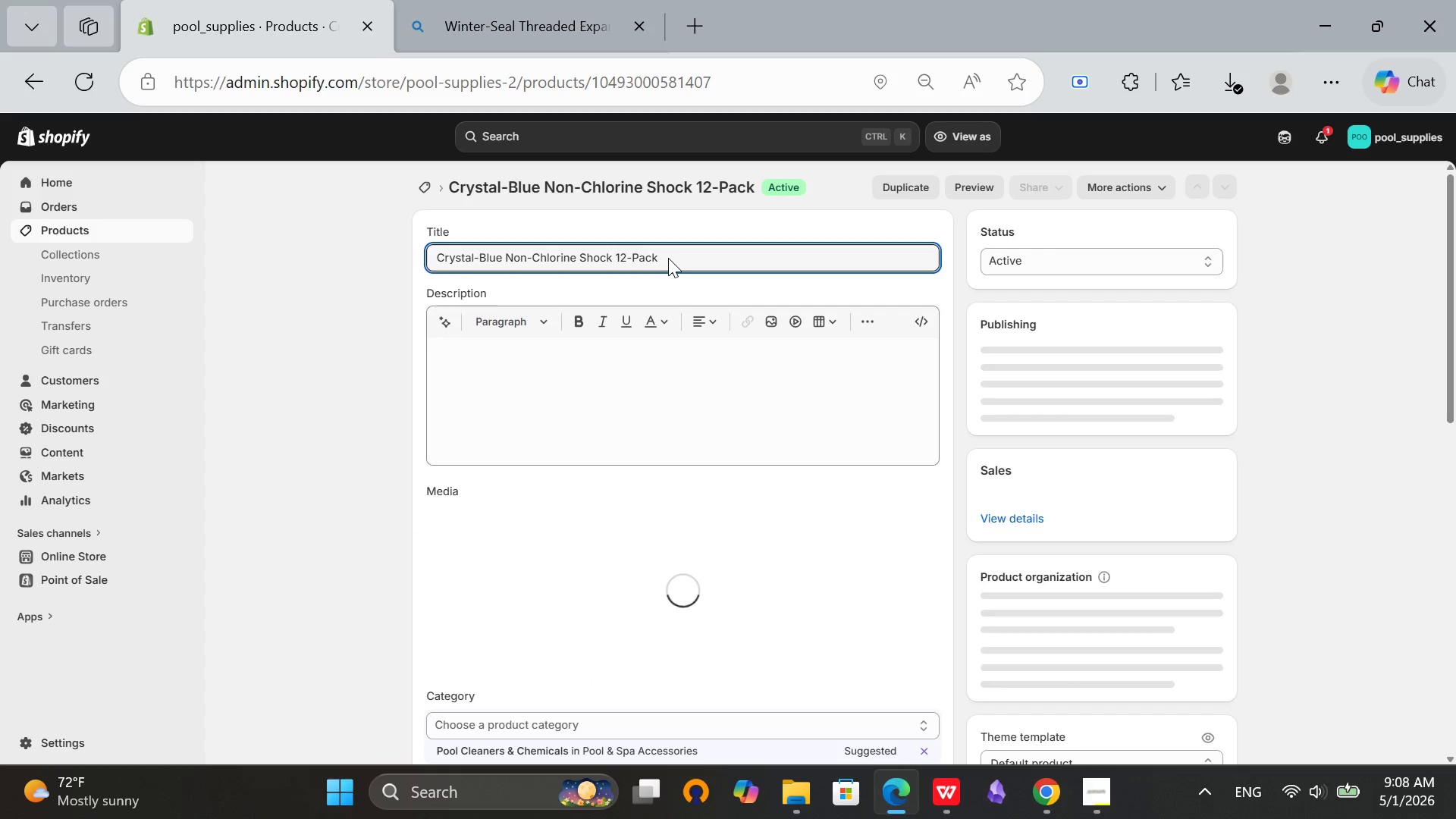 
key(Control+A)
 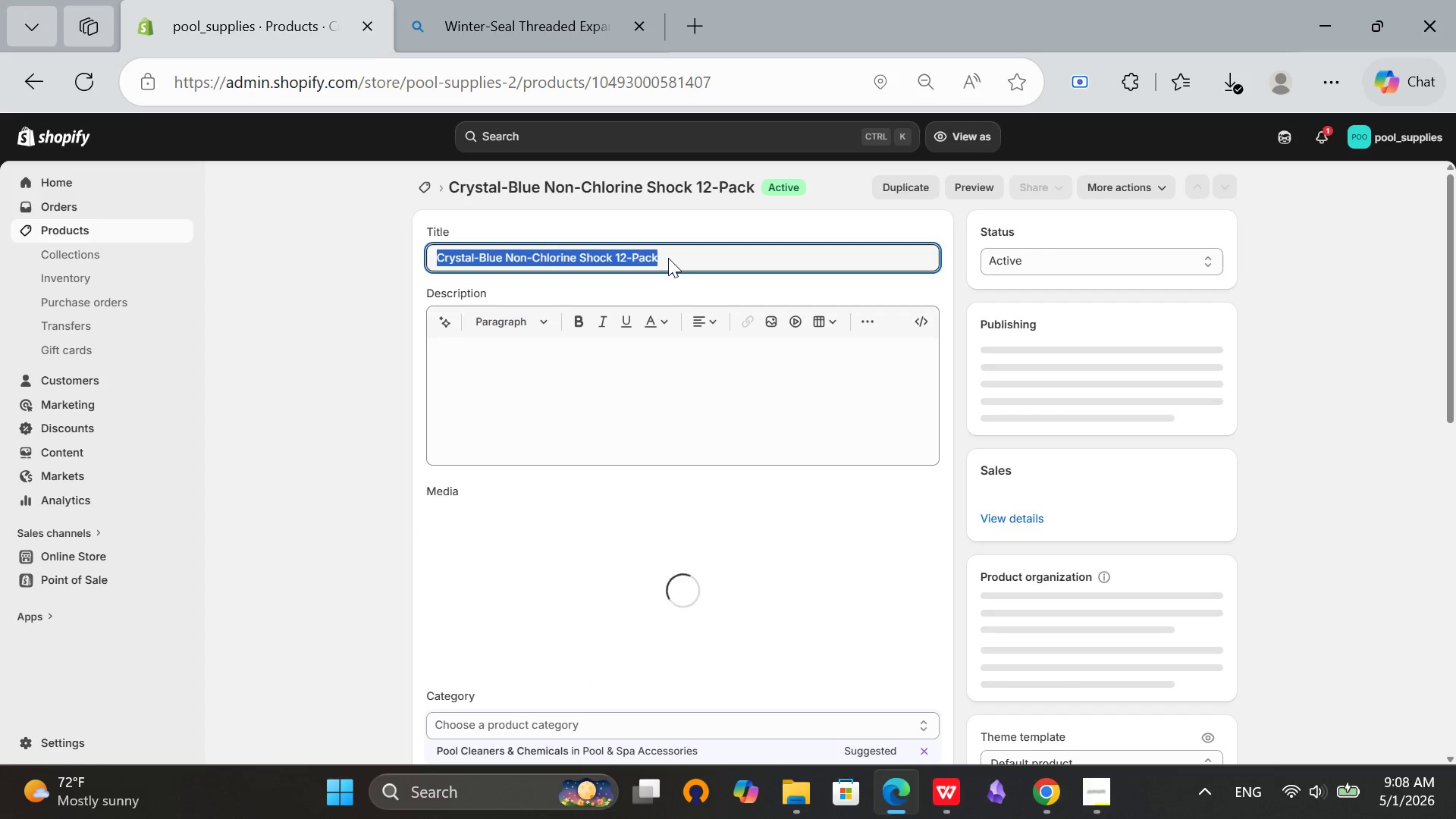 
key(Control+C)
 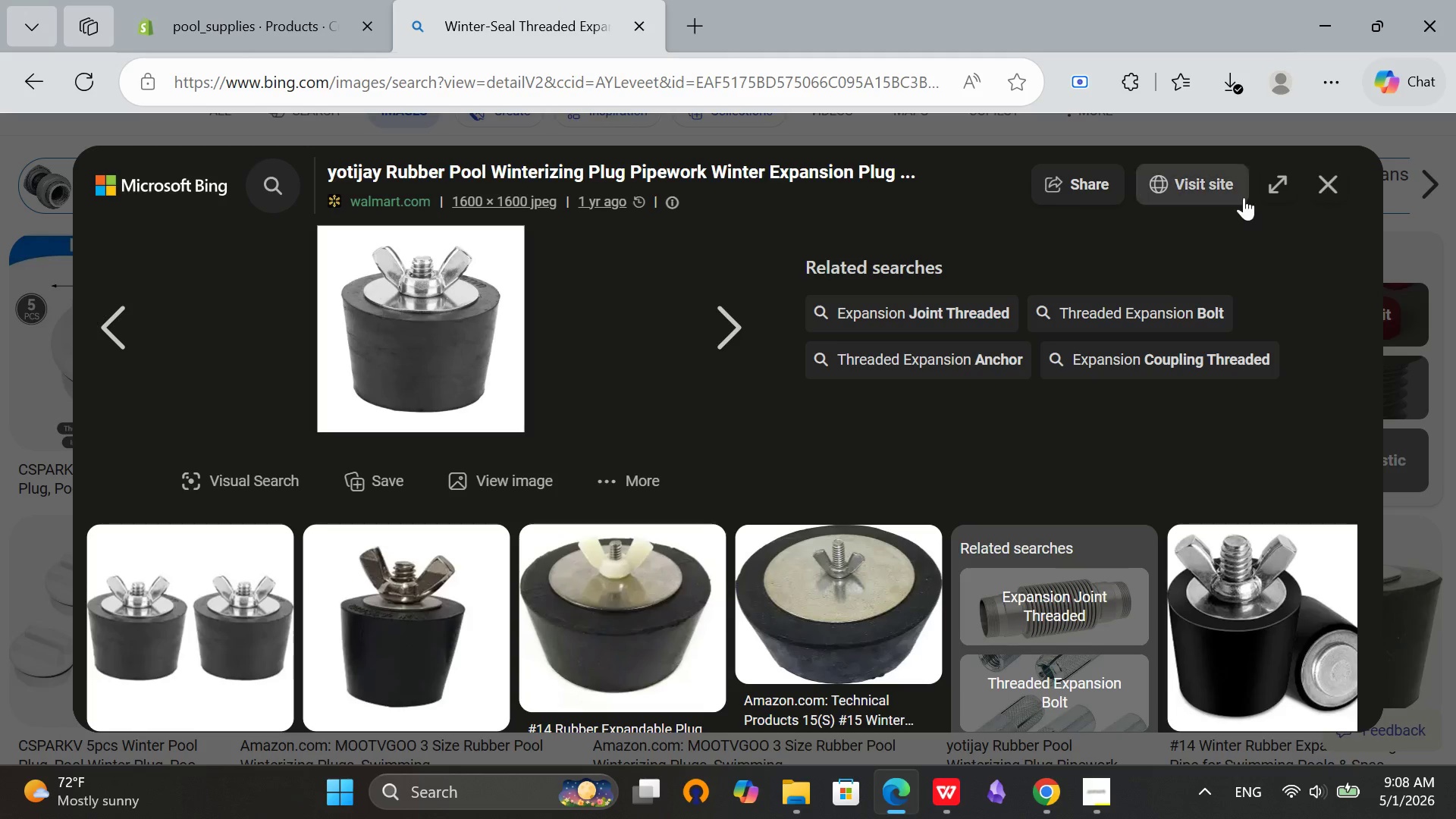 
left_click([1328, 184])
 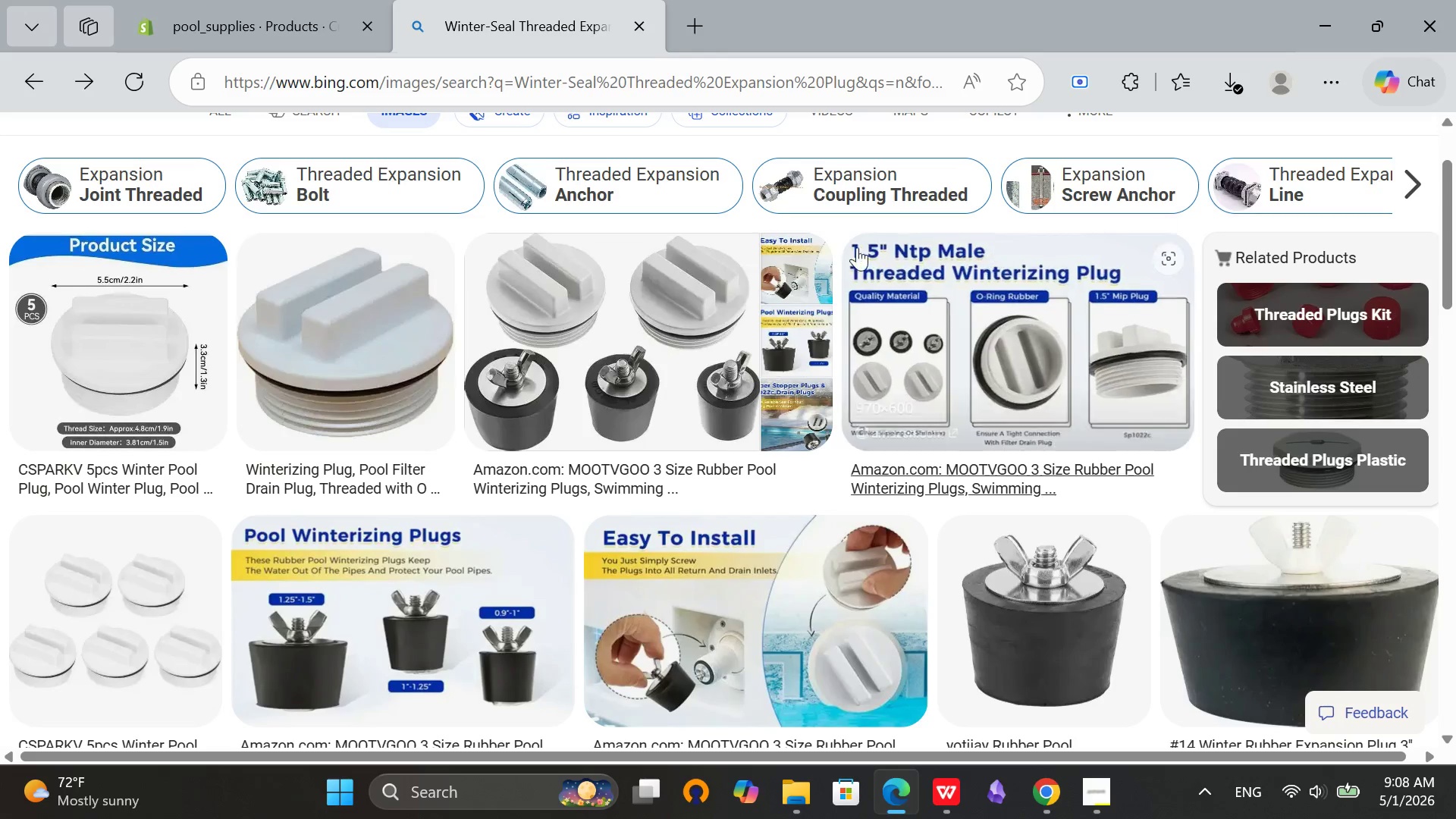 
scroll: coordinate [784, 228], scroll_direction: up, amount: 3.0
 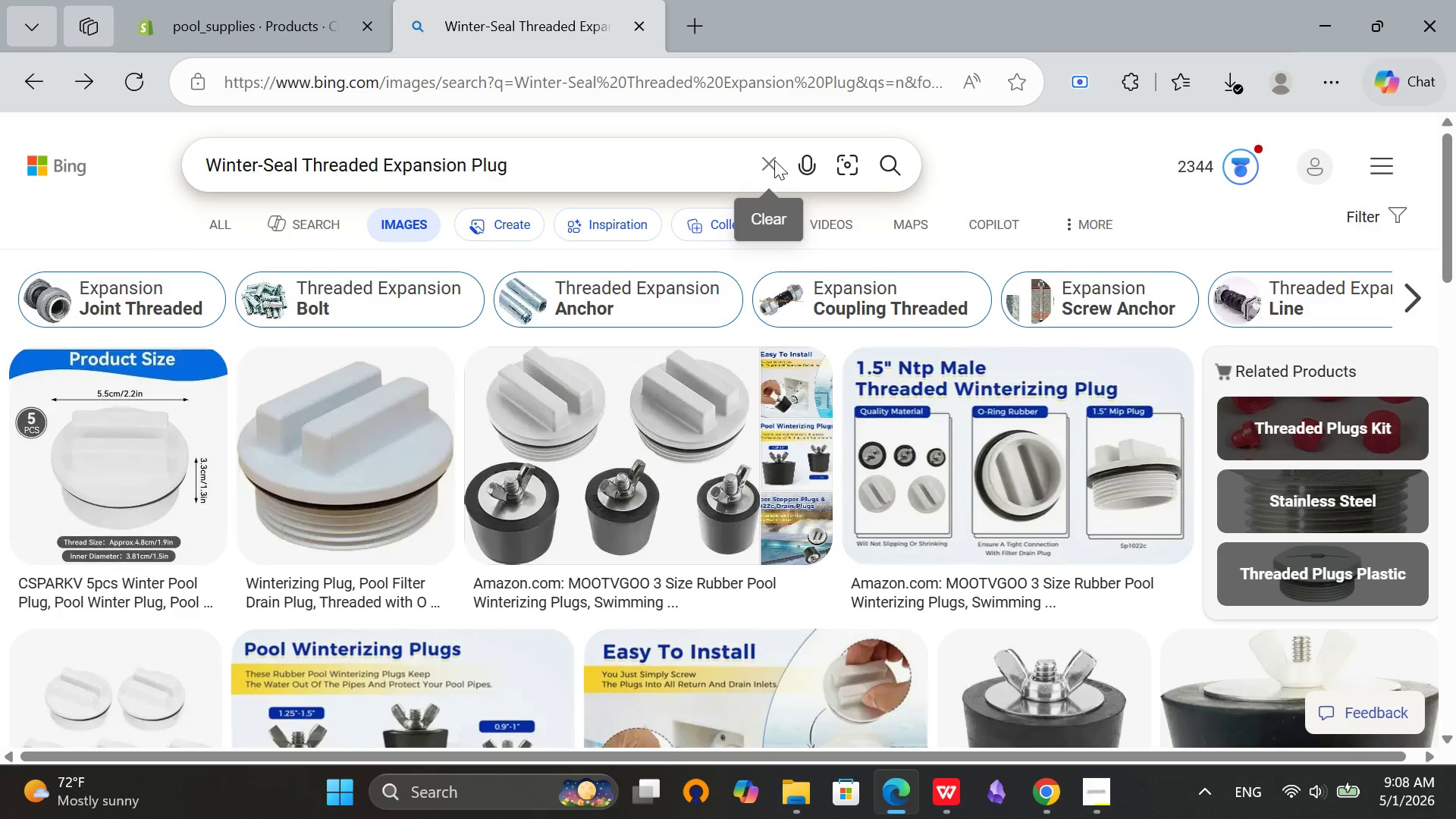 
key(Control+V)
 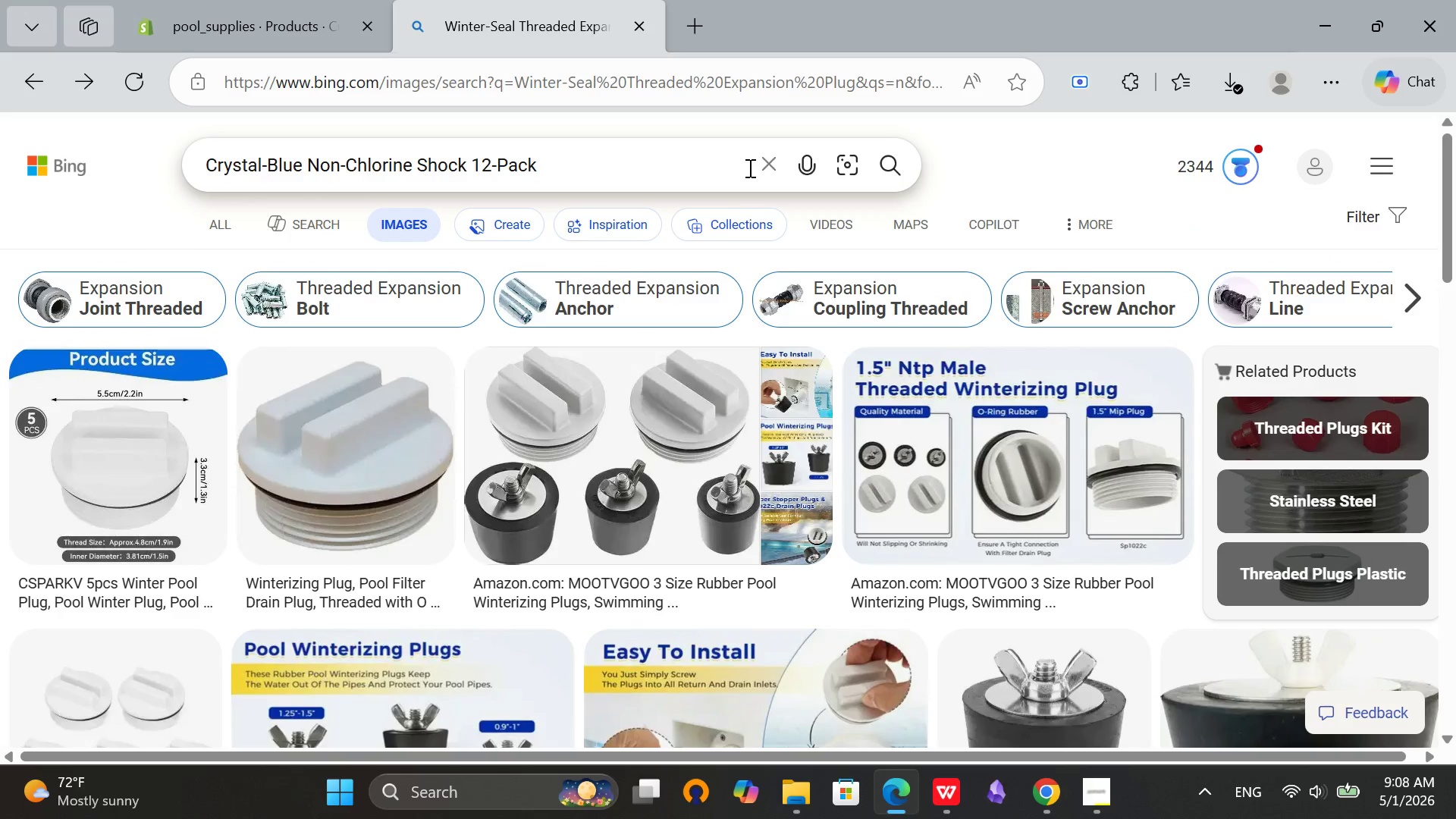 
key(Enter)
 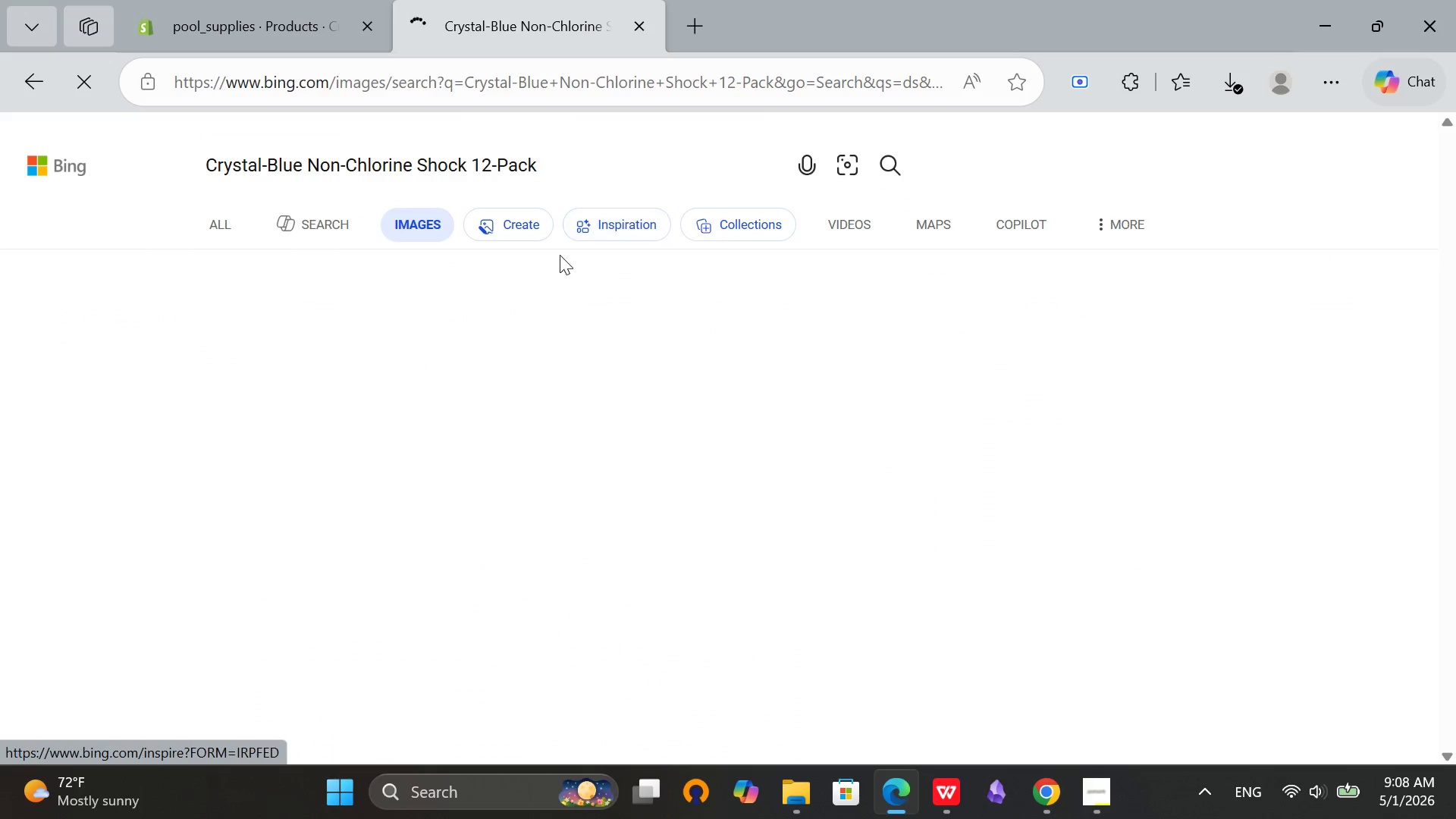 
left_click([232, 0])
 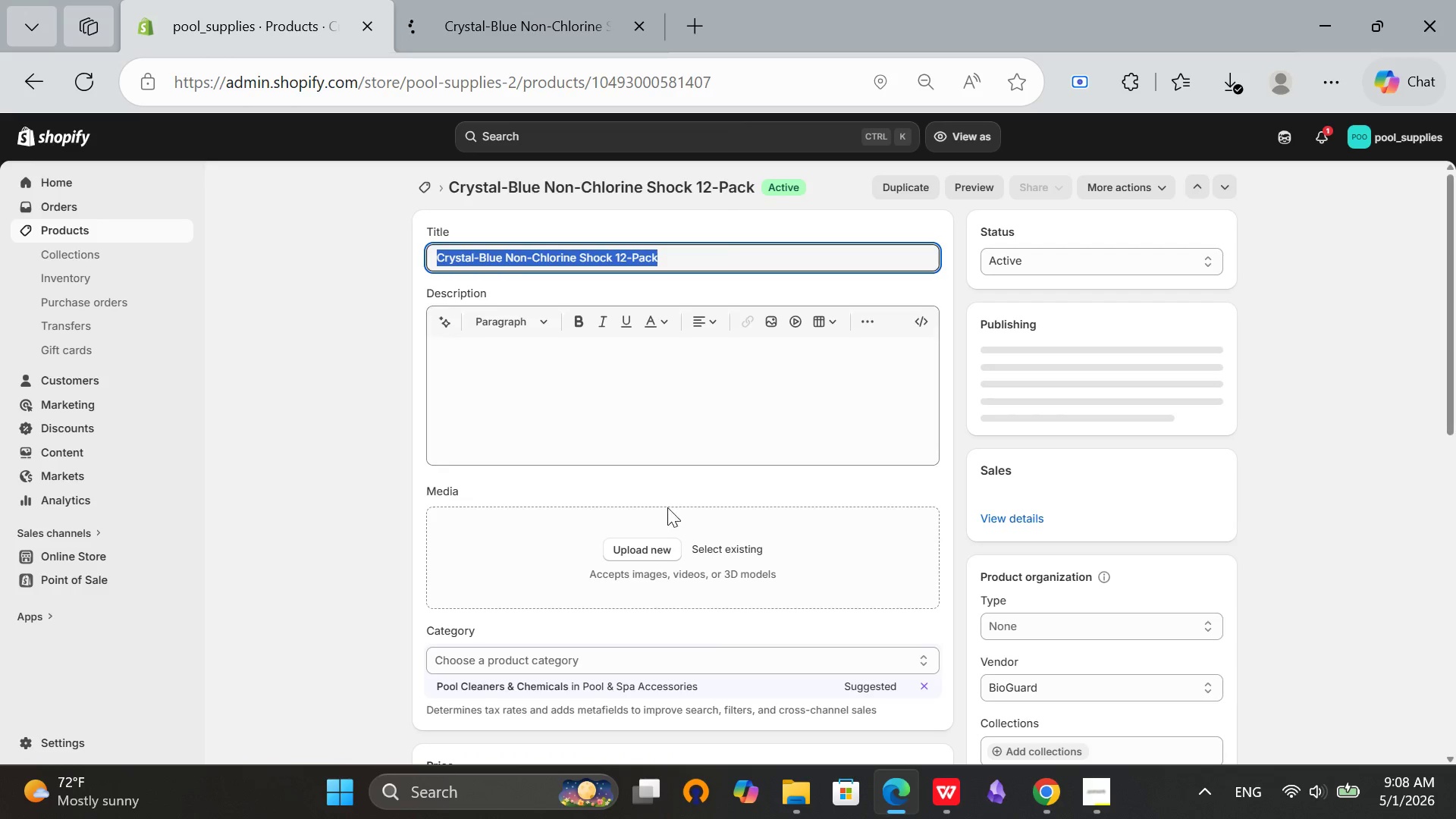 
scroll: coordinate [650, 598], scroll_direction: down, amount: 2.0
 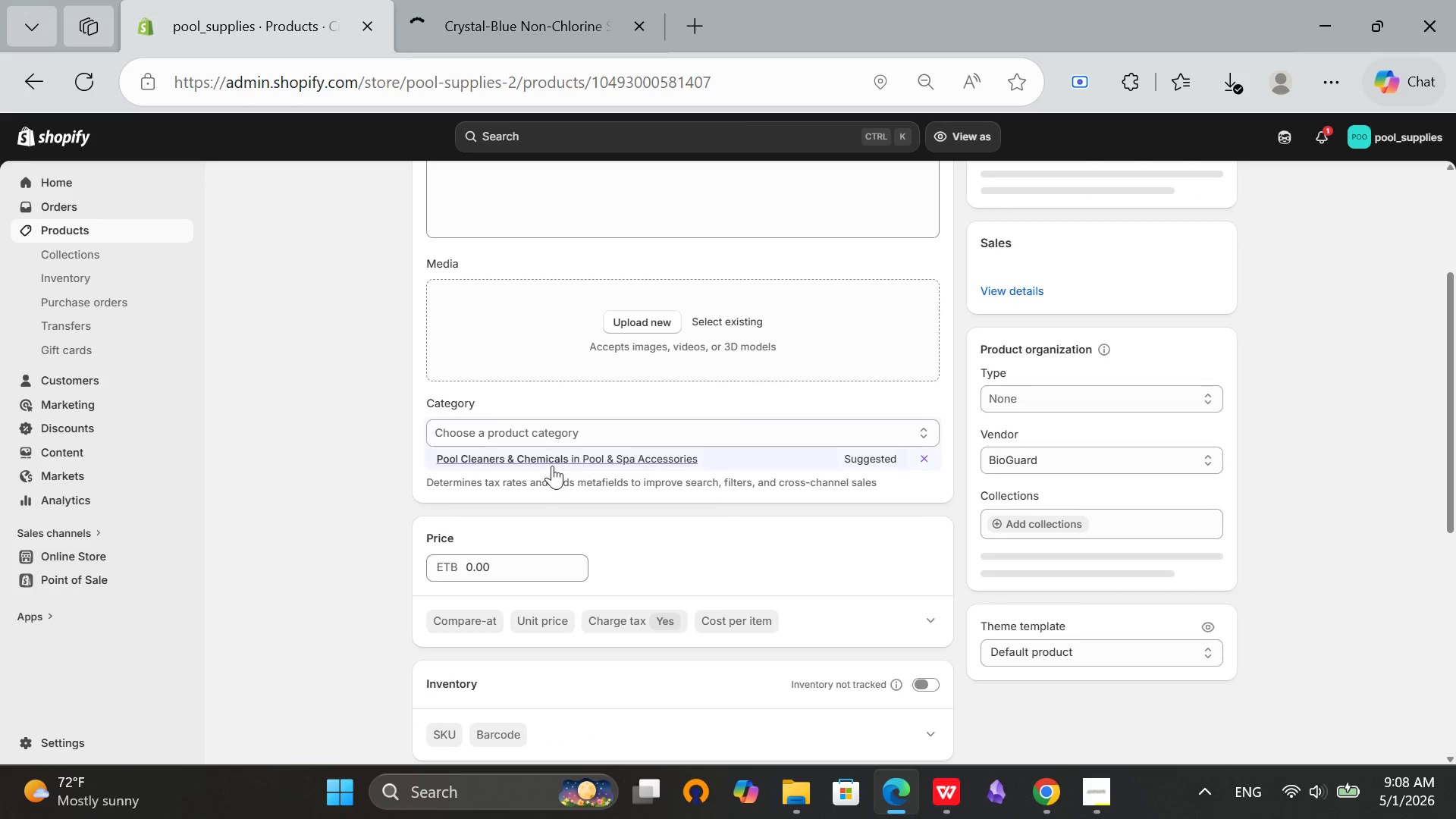 
left_click([553, 464])
 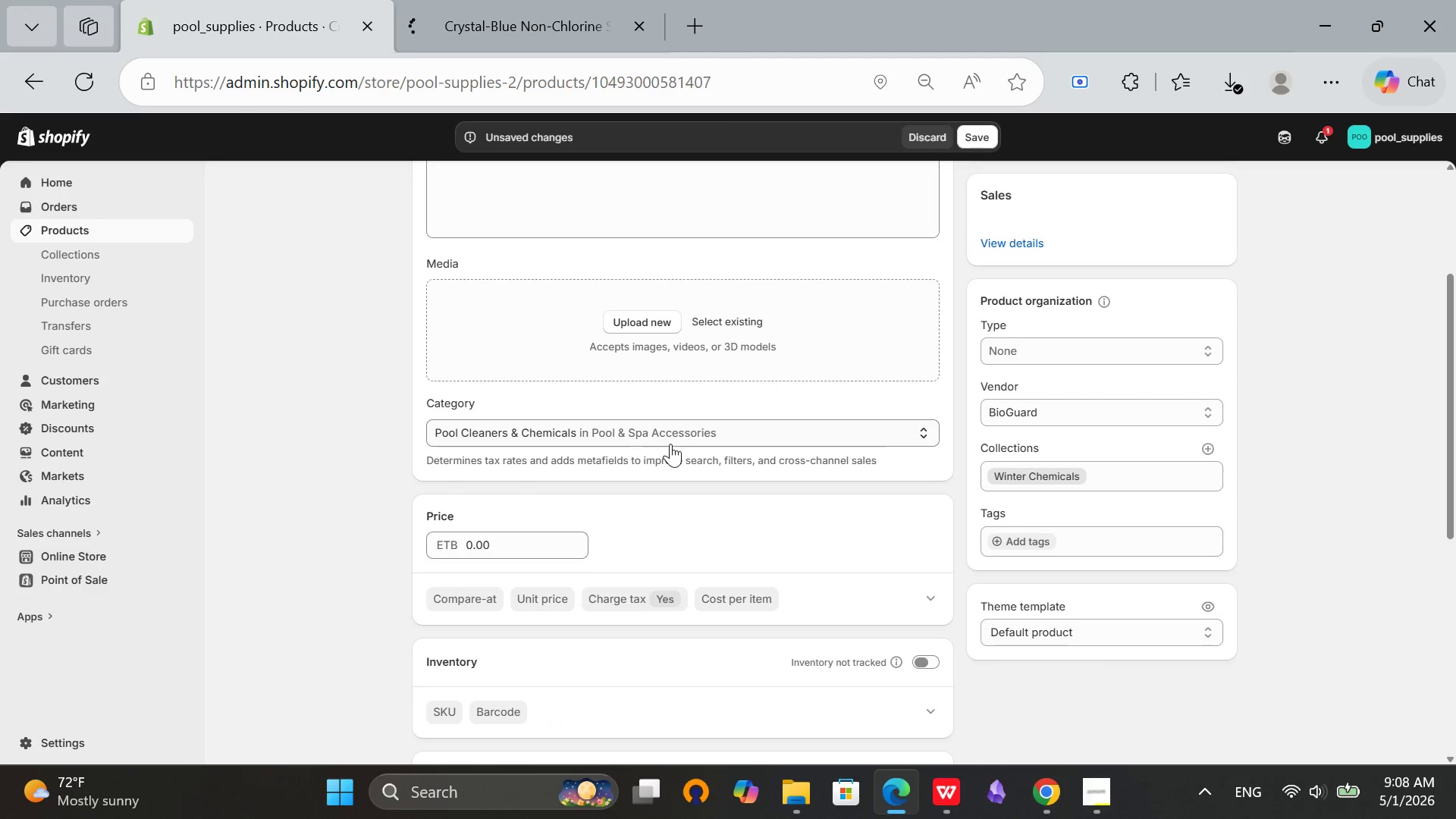 
left_click([469, 548])
 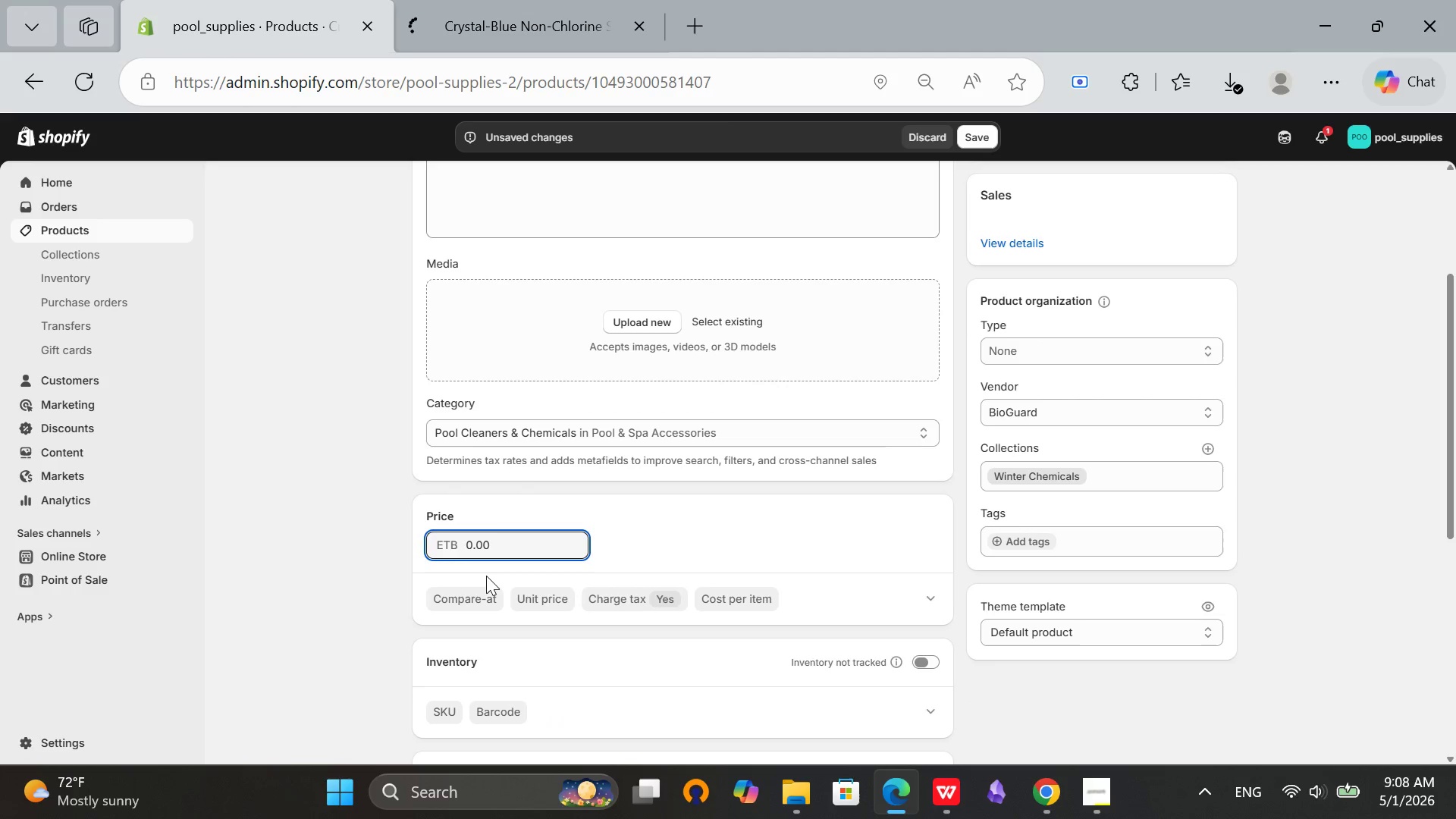 
key(Backspace)
 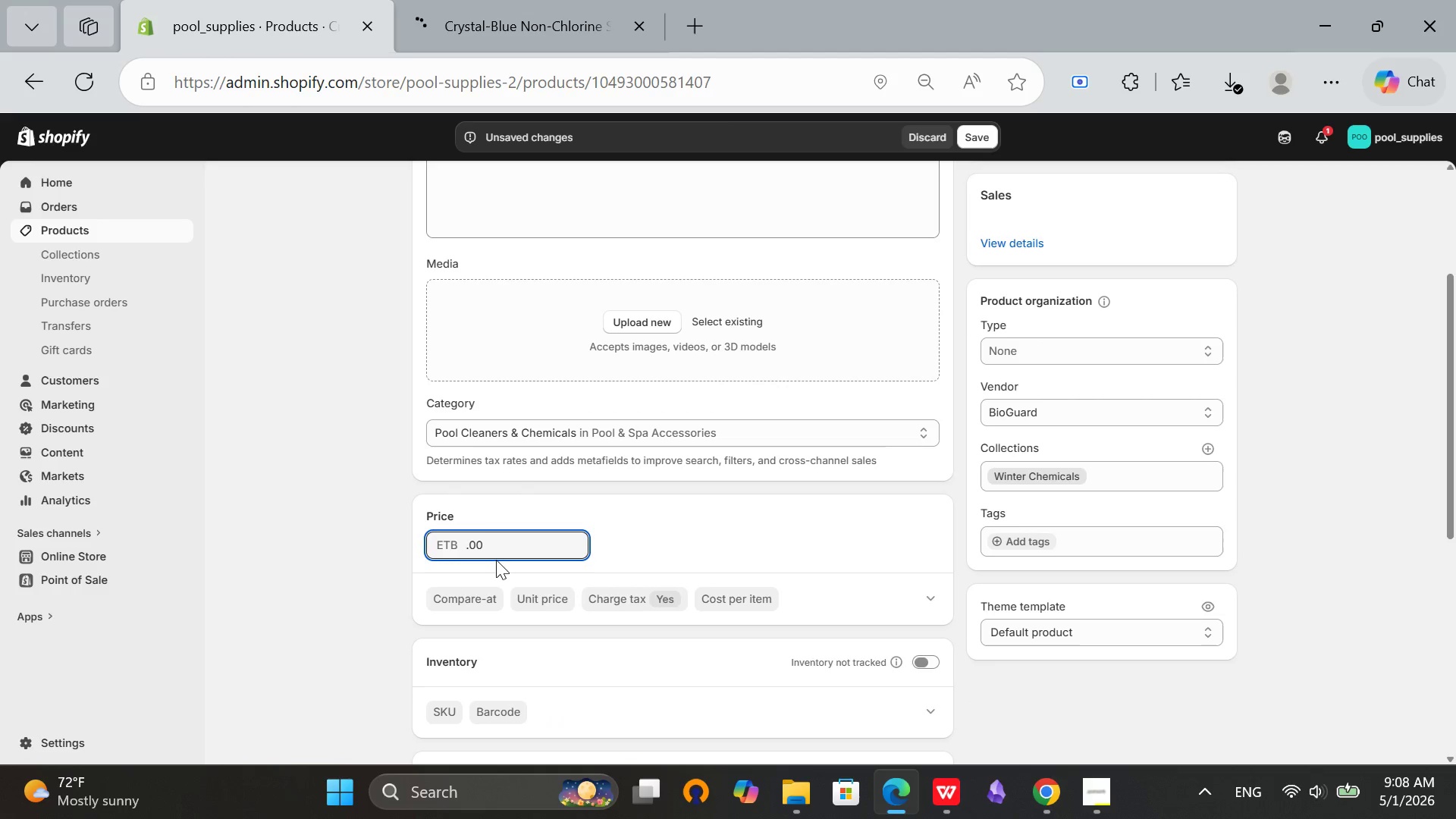 
type(72)
 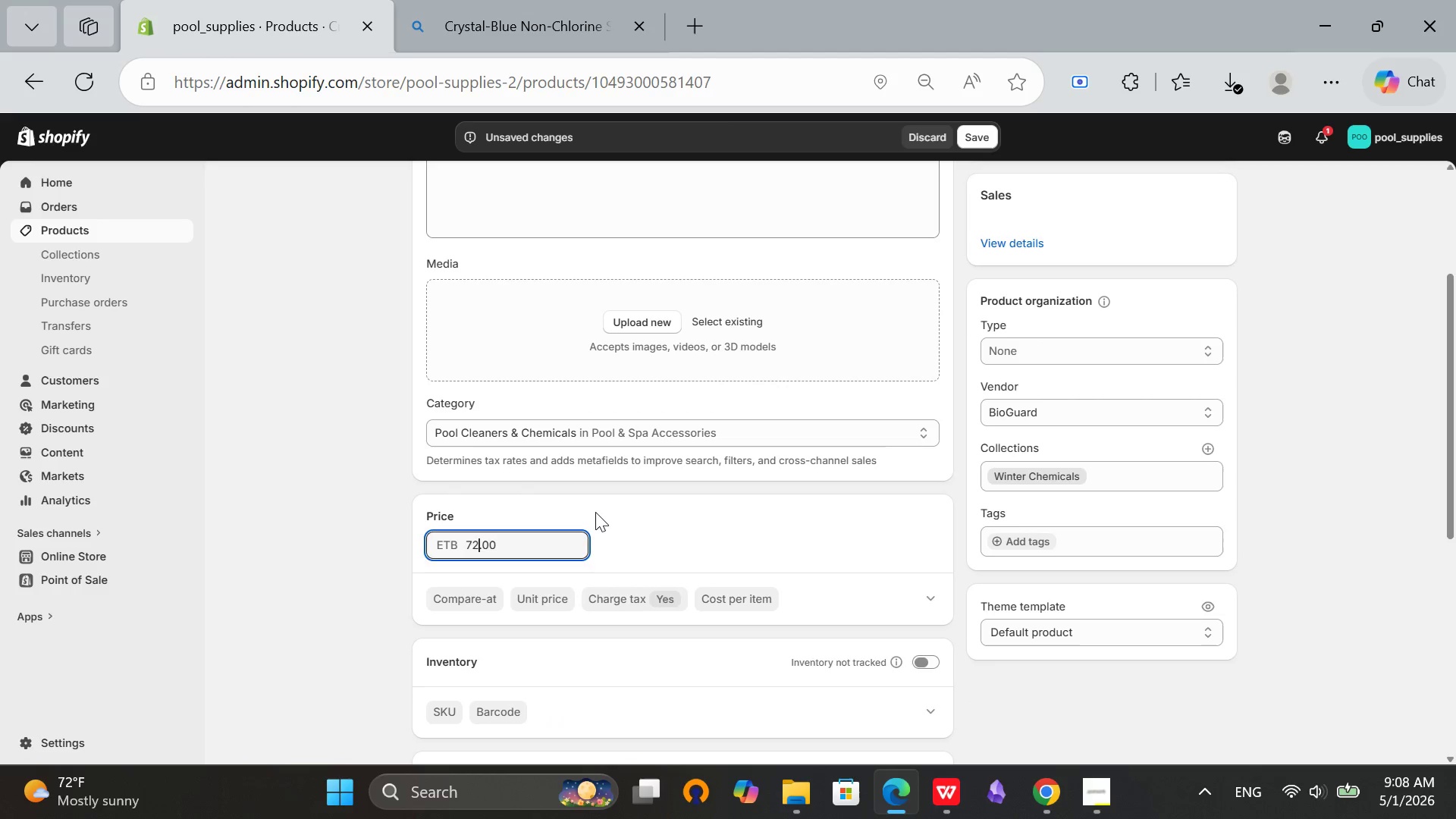 
left_click([601, 509])
 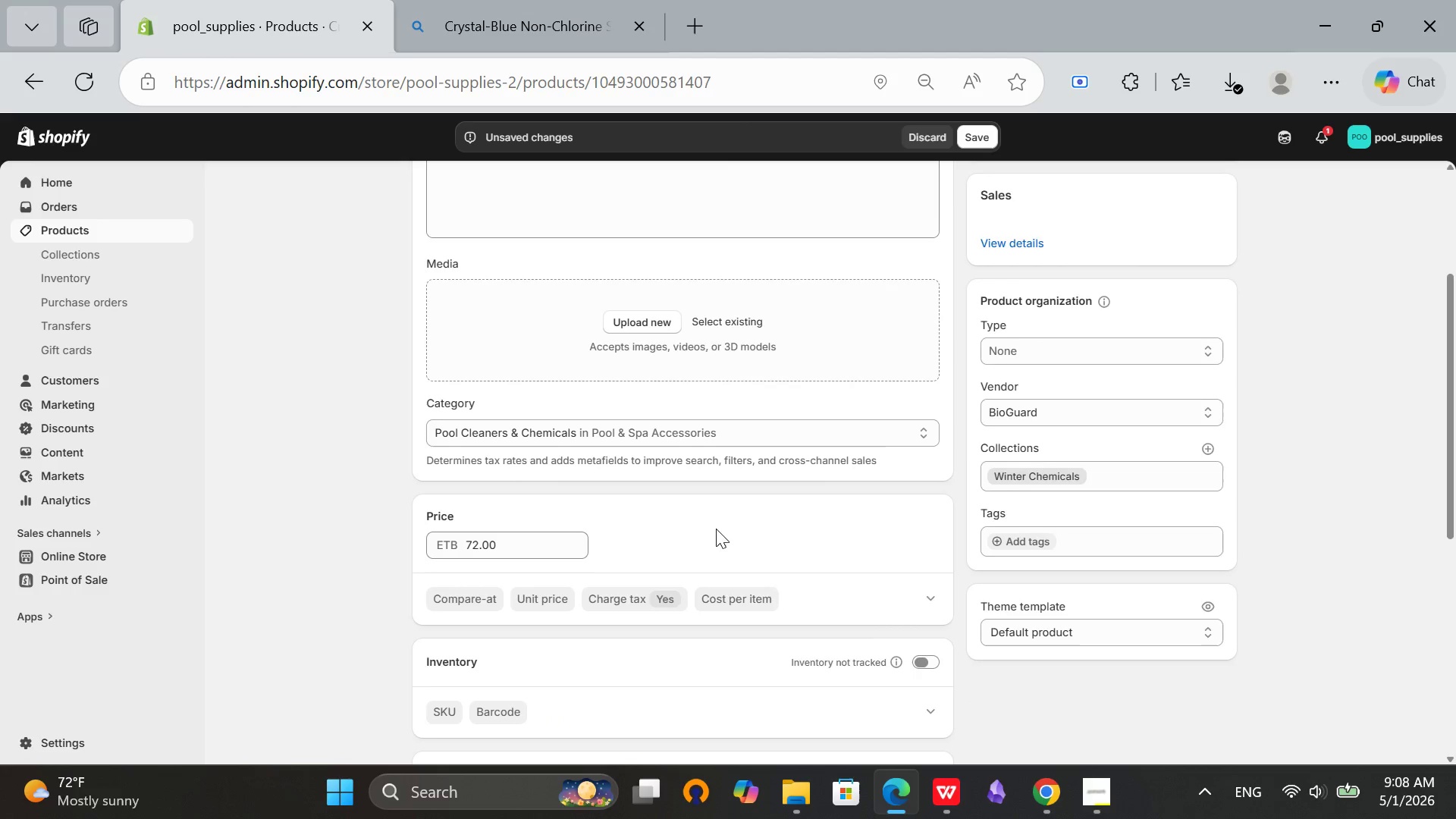 
scroll: coordinate [718, 529], scroll_direction: down, amount: 3.0
 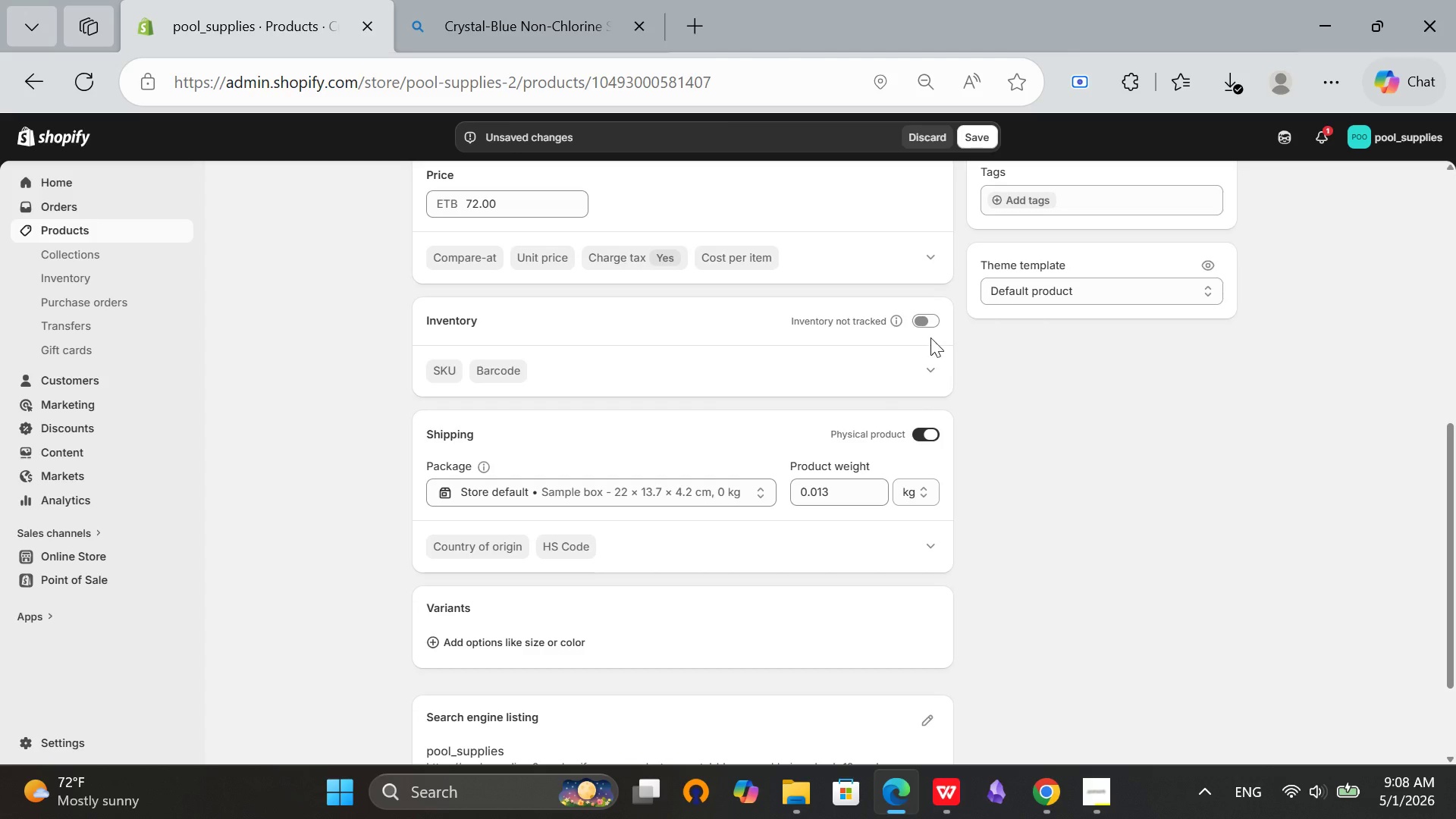 
left_click([926, 312])
 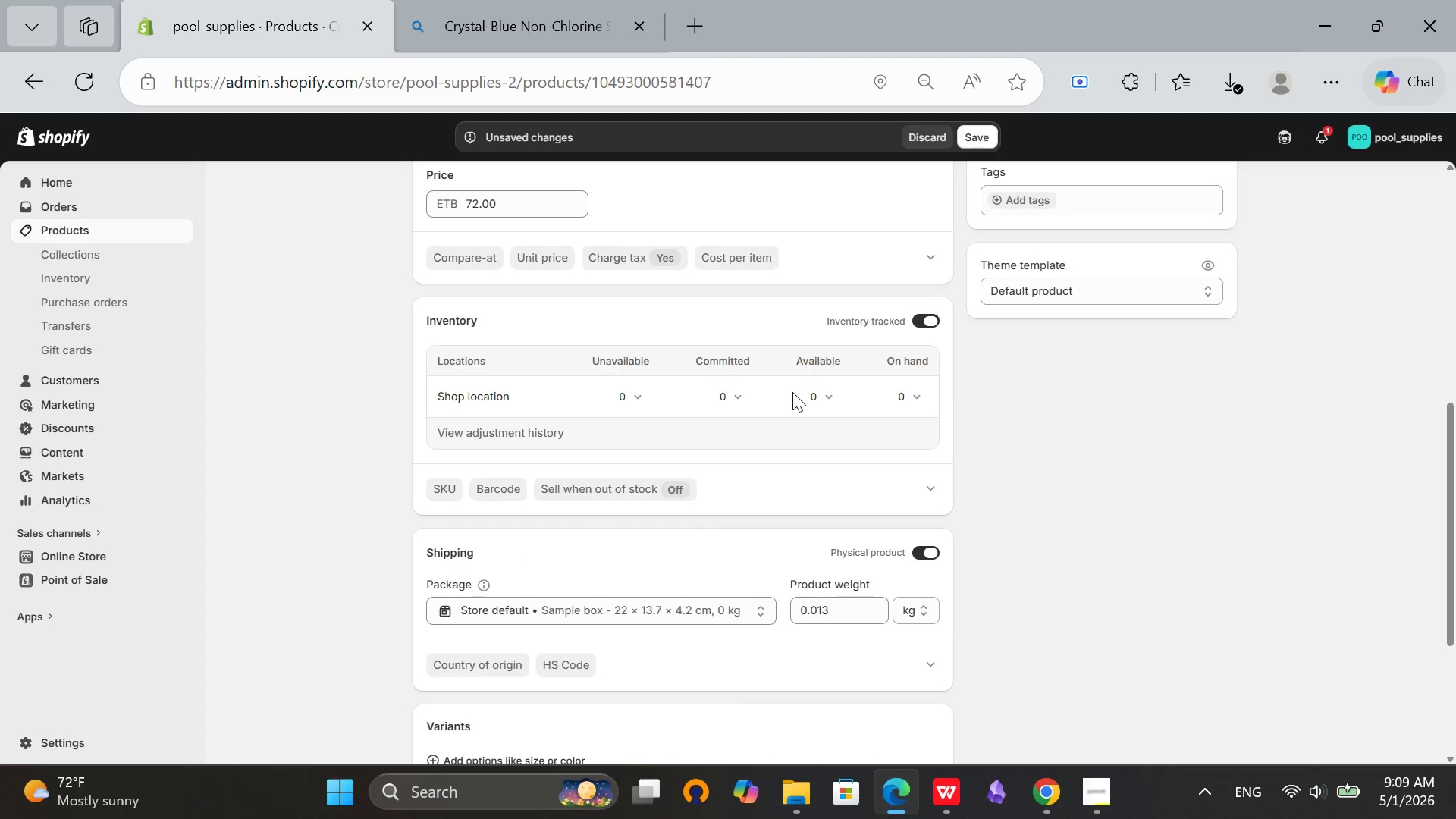 
left_click([822, 389])
 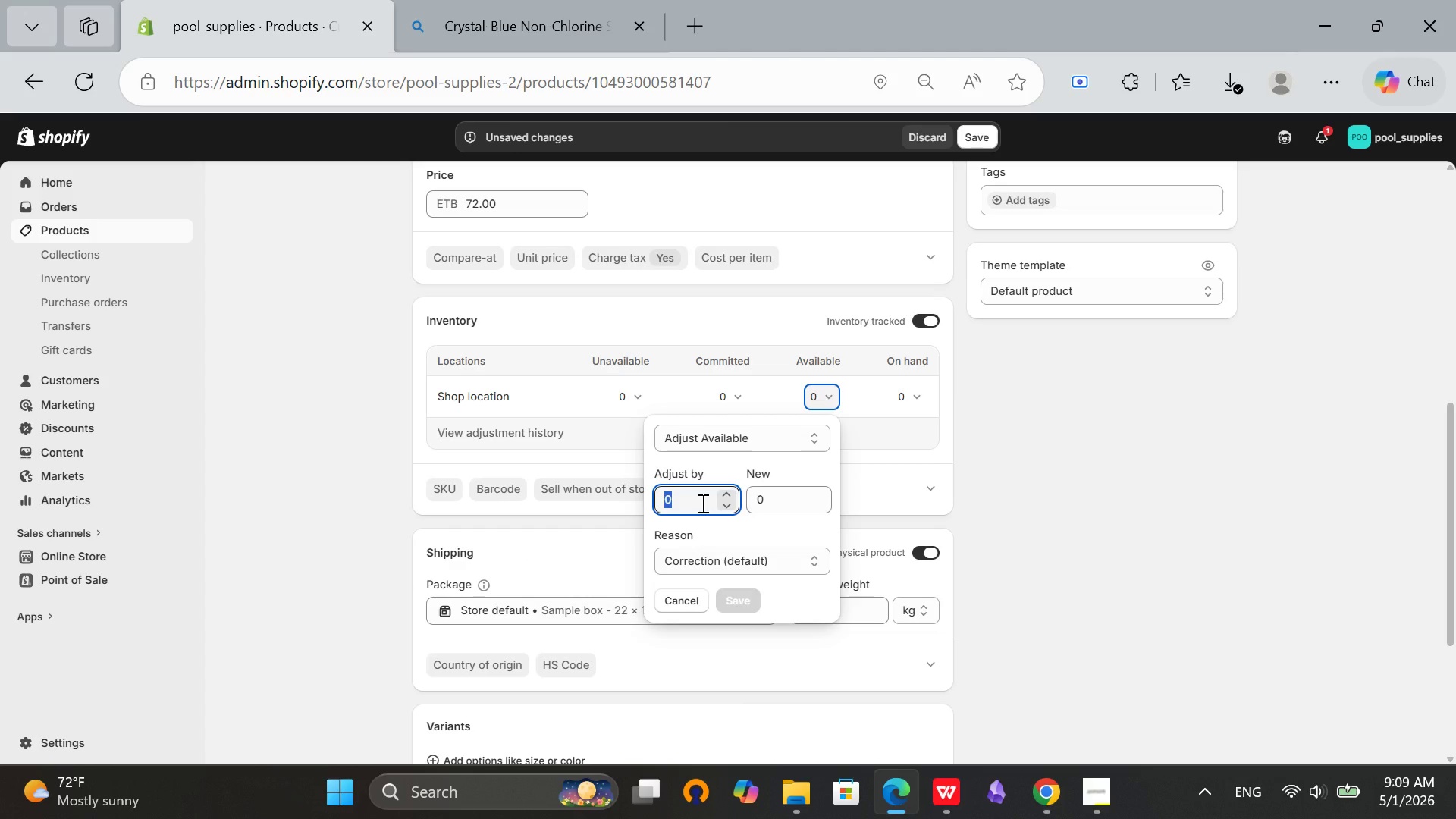 
type(50)
 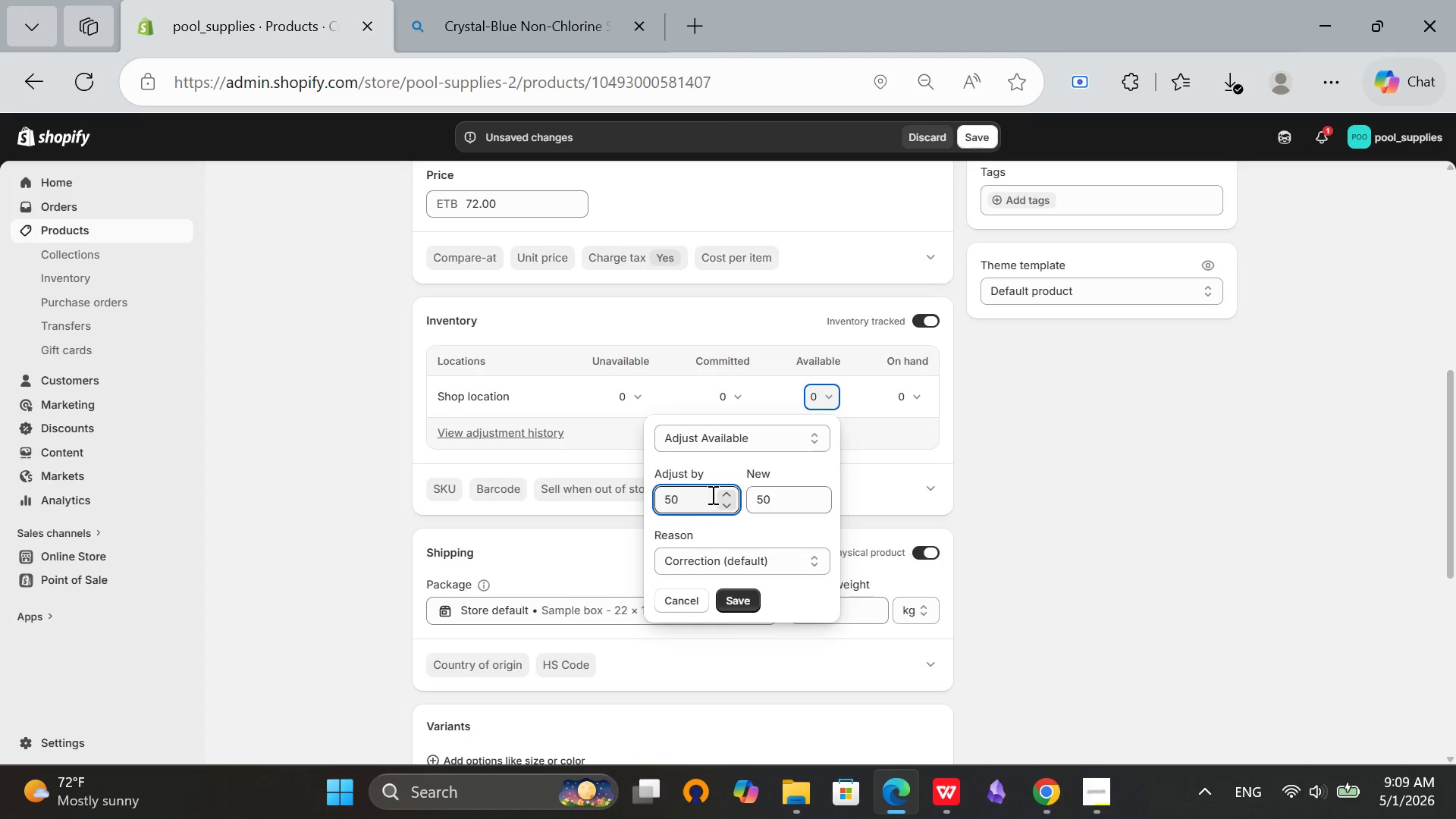 
wait(21.75)
 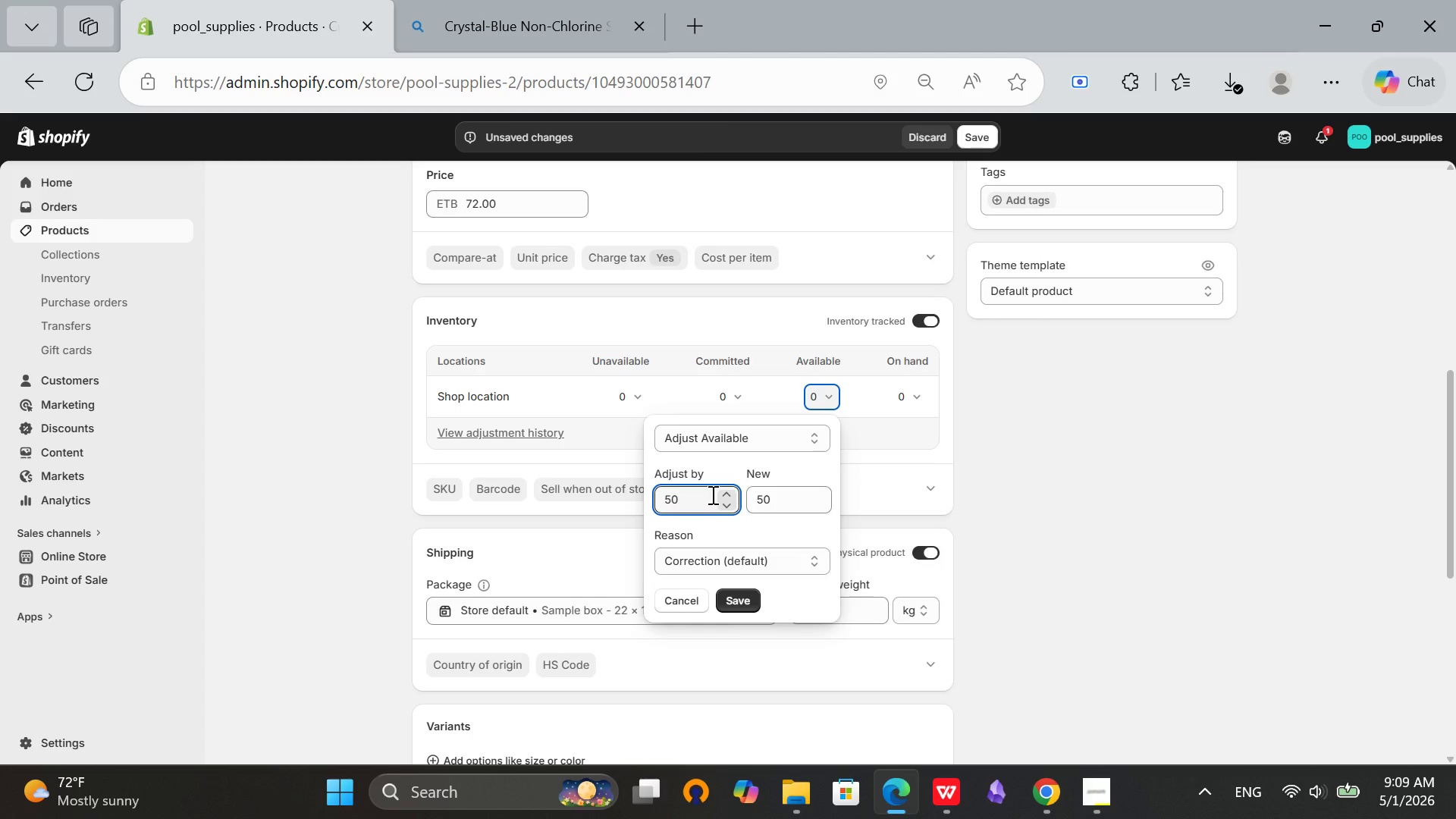 
left_click([670, 503])
 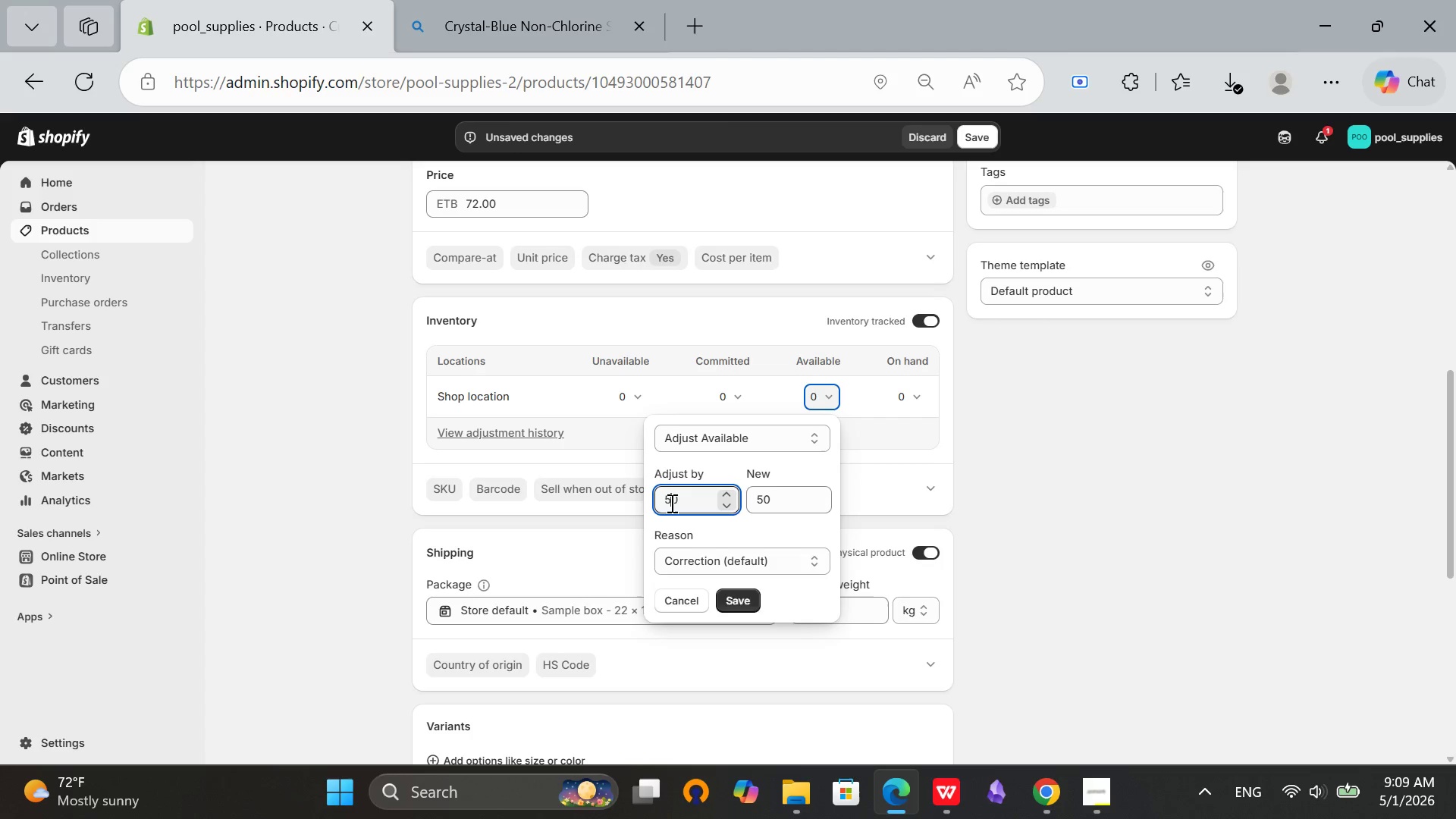 
key(Backspace)
 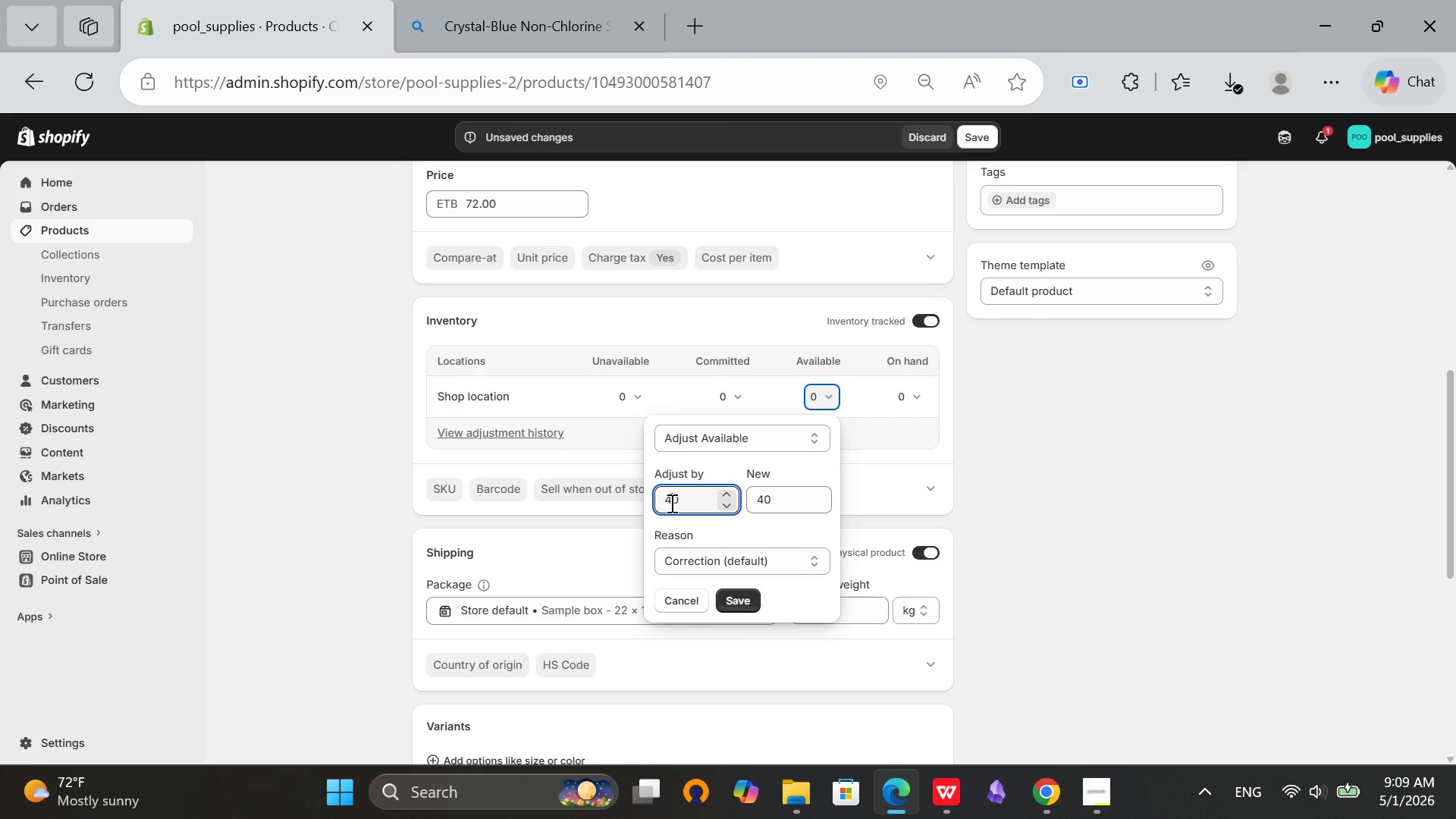 
key(4)
 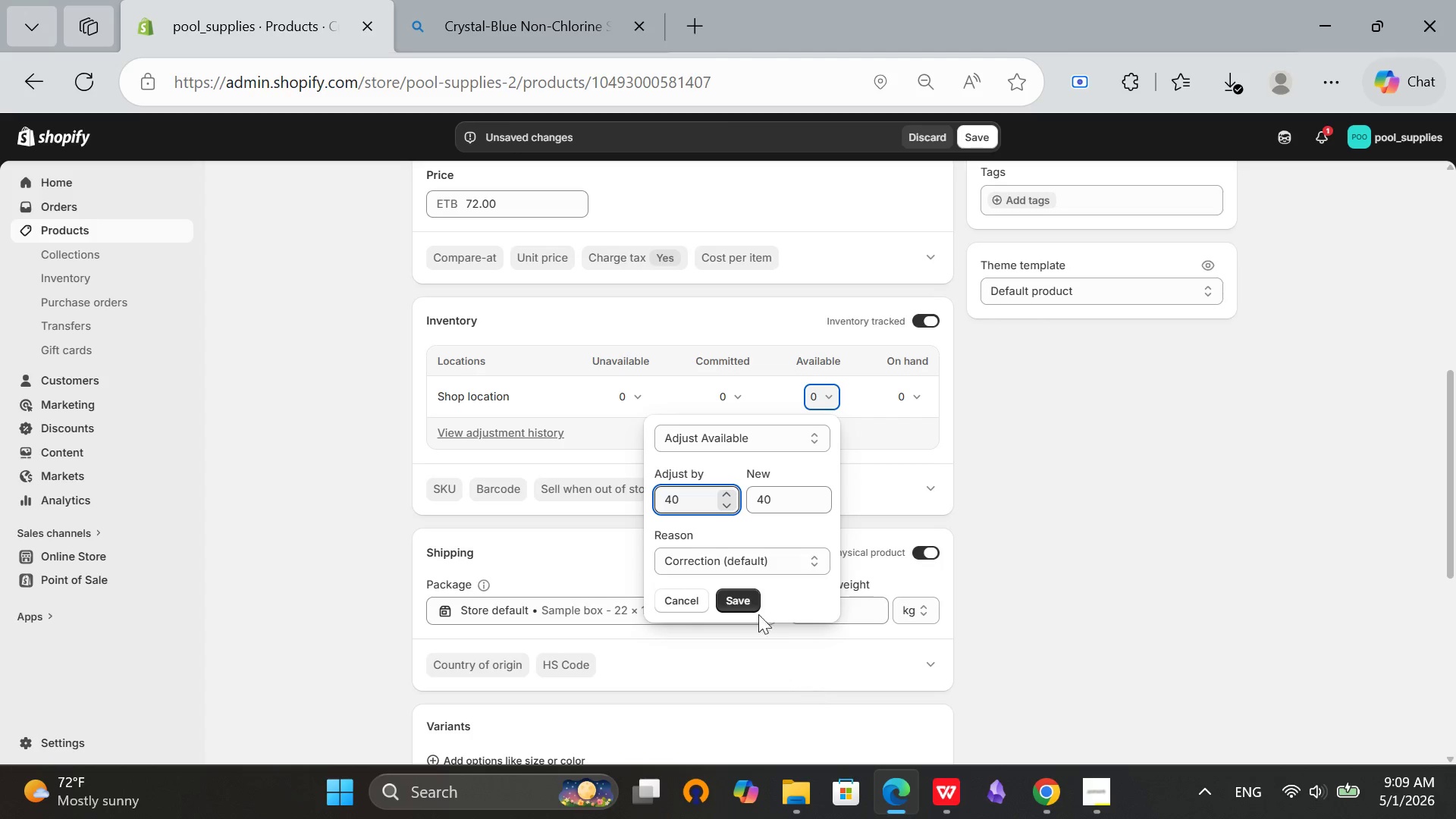 
left_click([747, 601])
 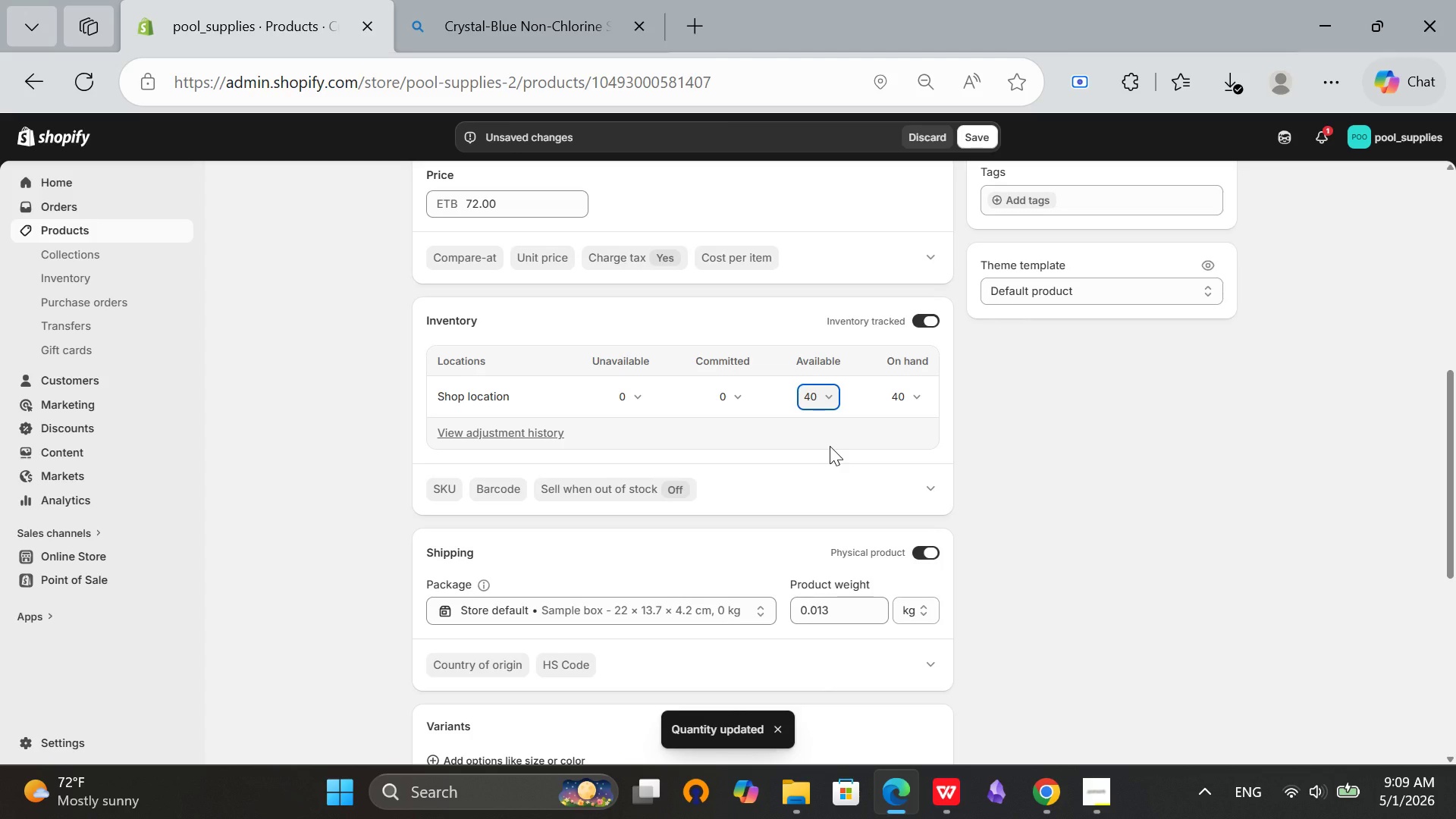 
wait(13.81)
 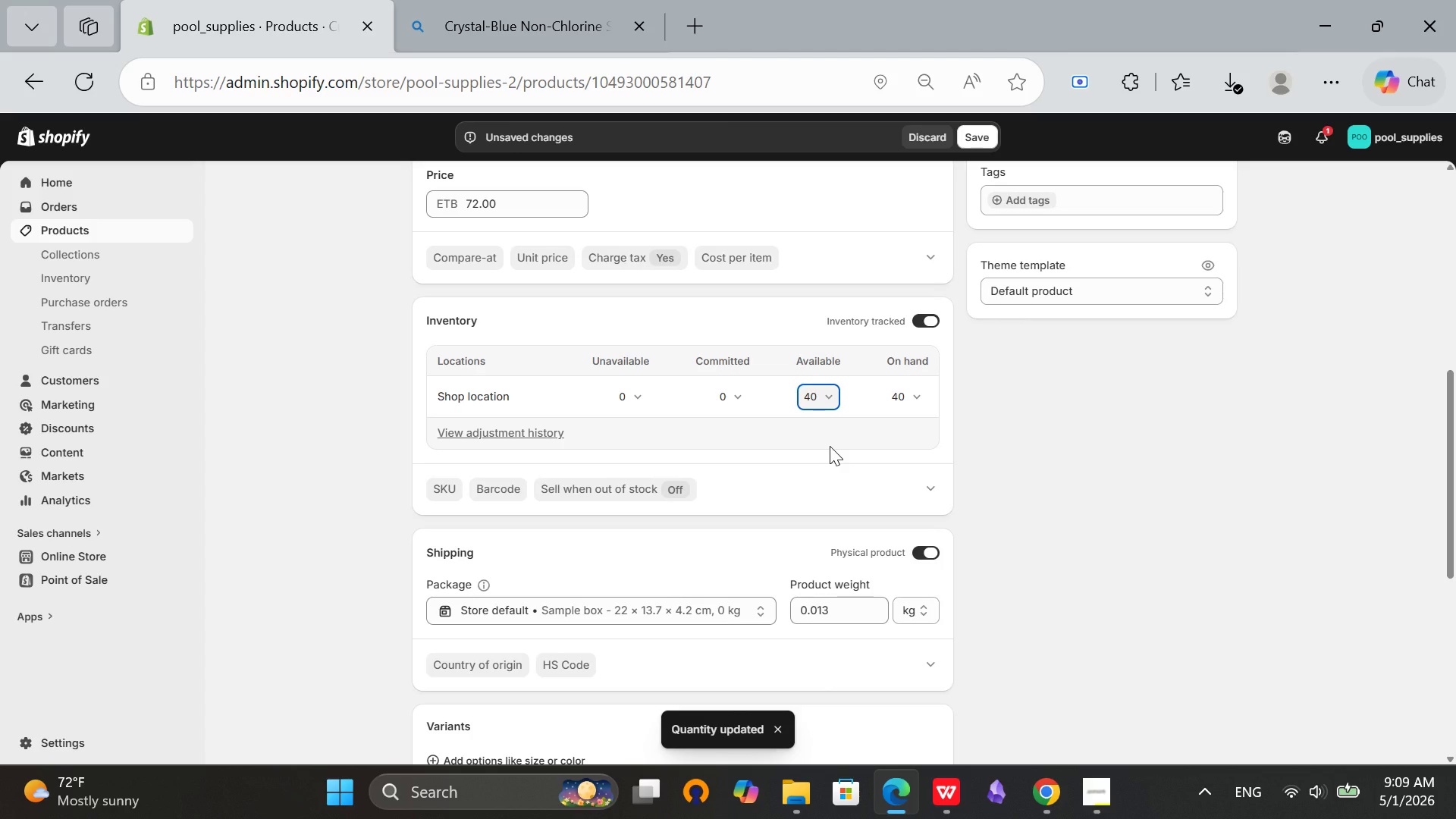 
left_click([1016, 190])
 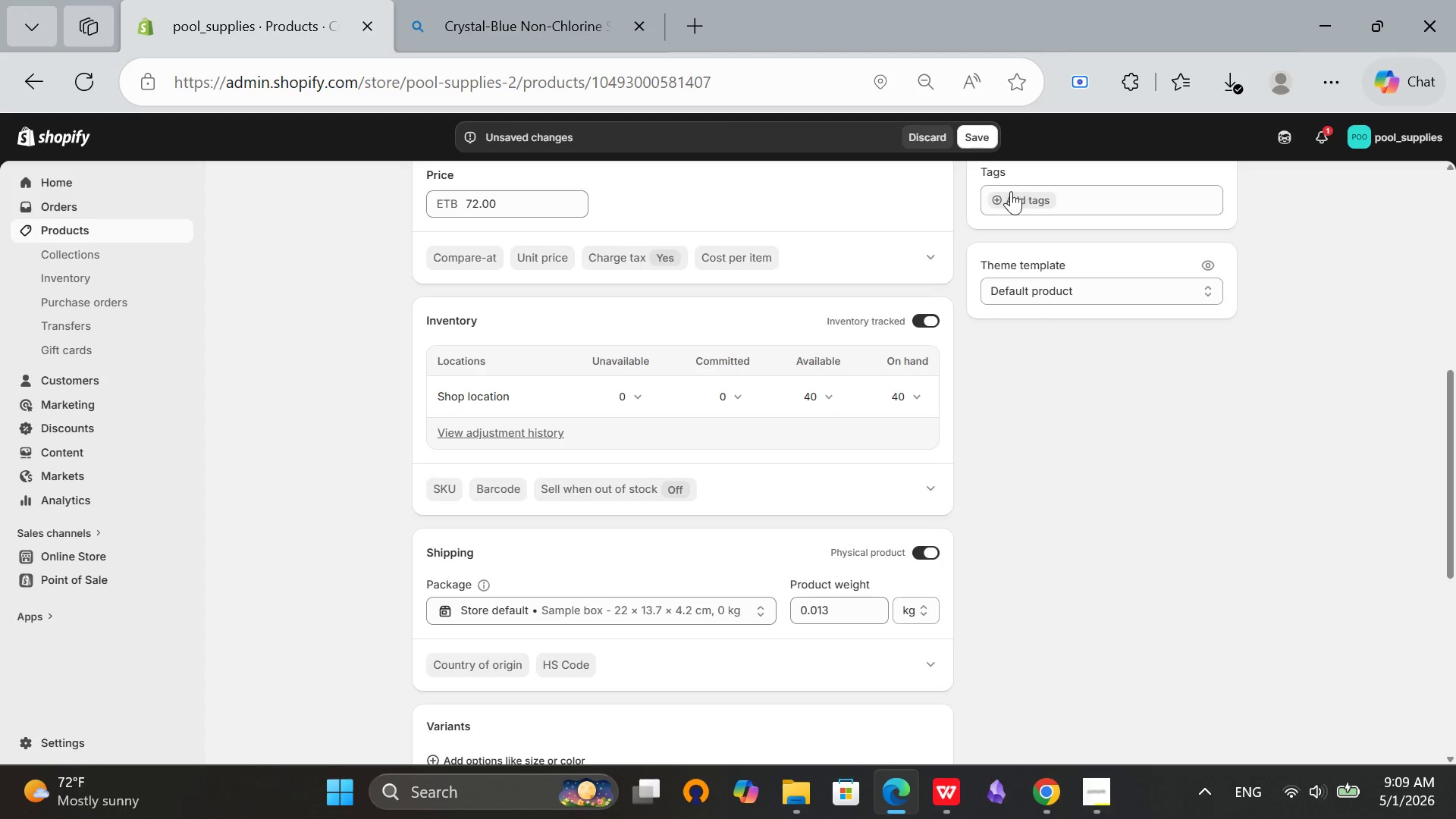 
scroll: coordinate [1021, 338], scroll_direction: up, amount: 1.0
 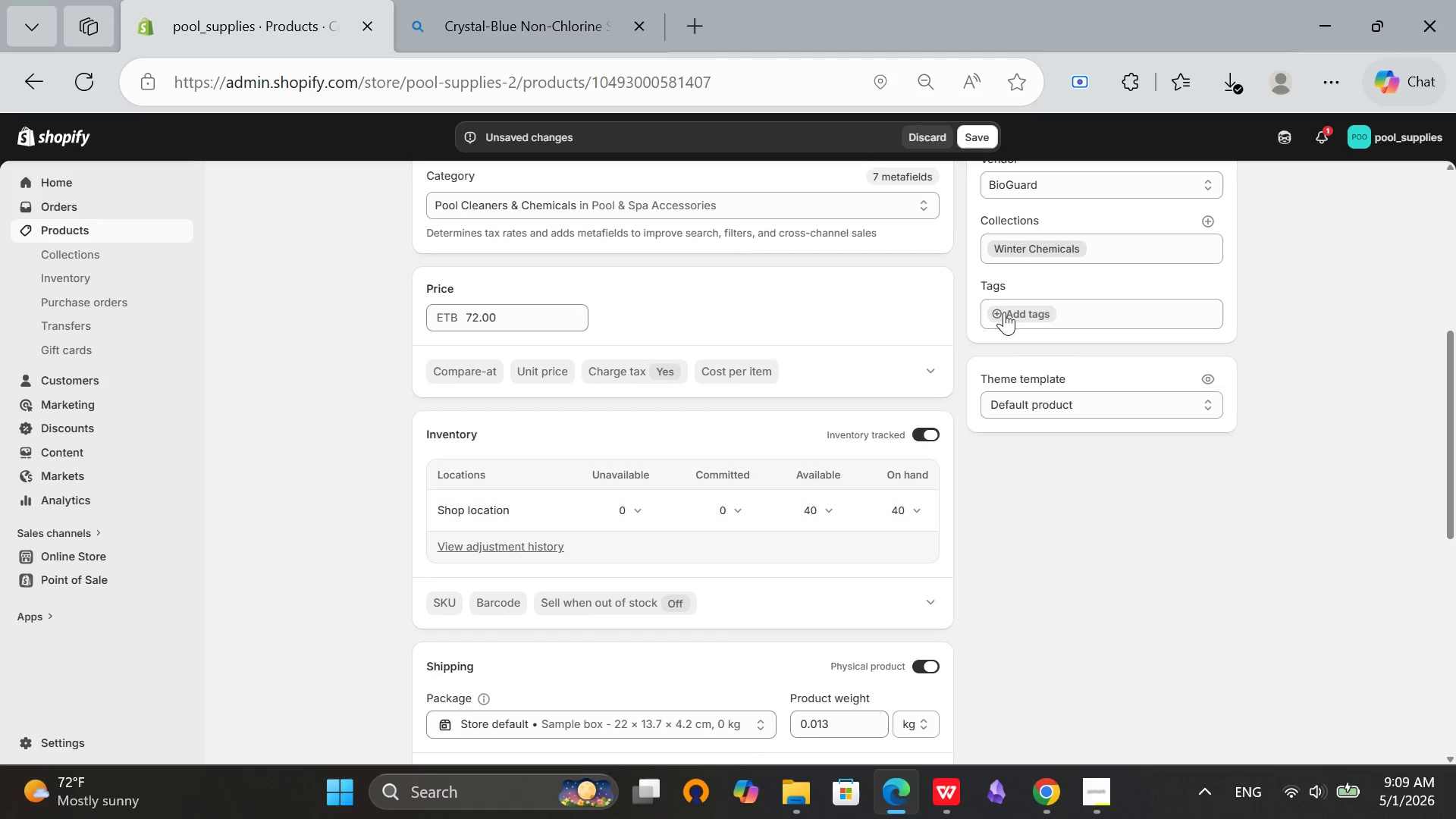 
left_click([1004, 315])
 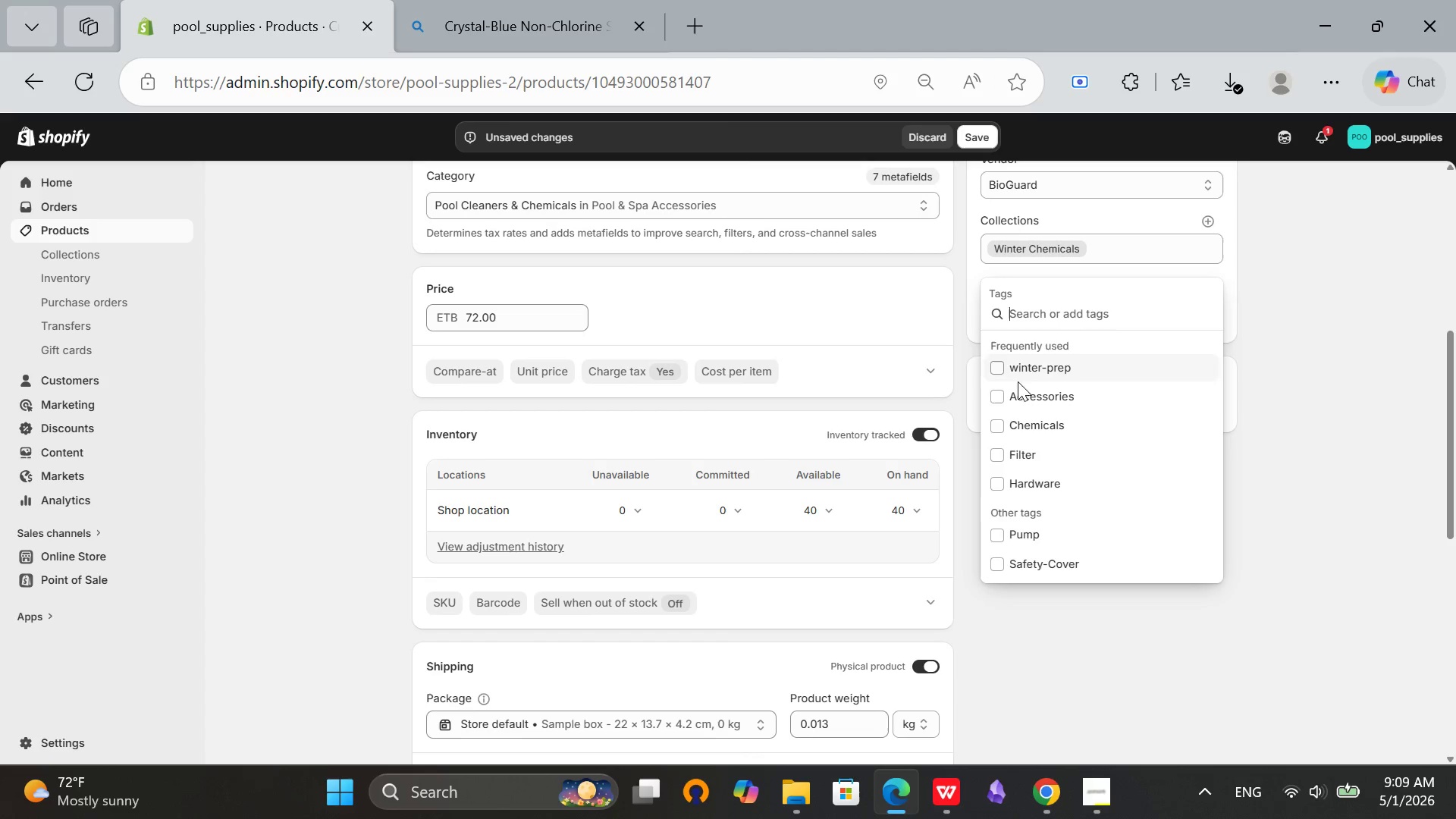 
left_click([1041, 369])
 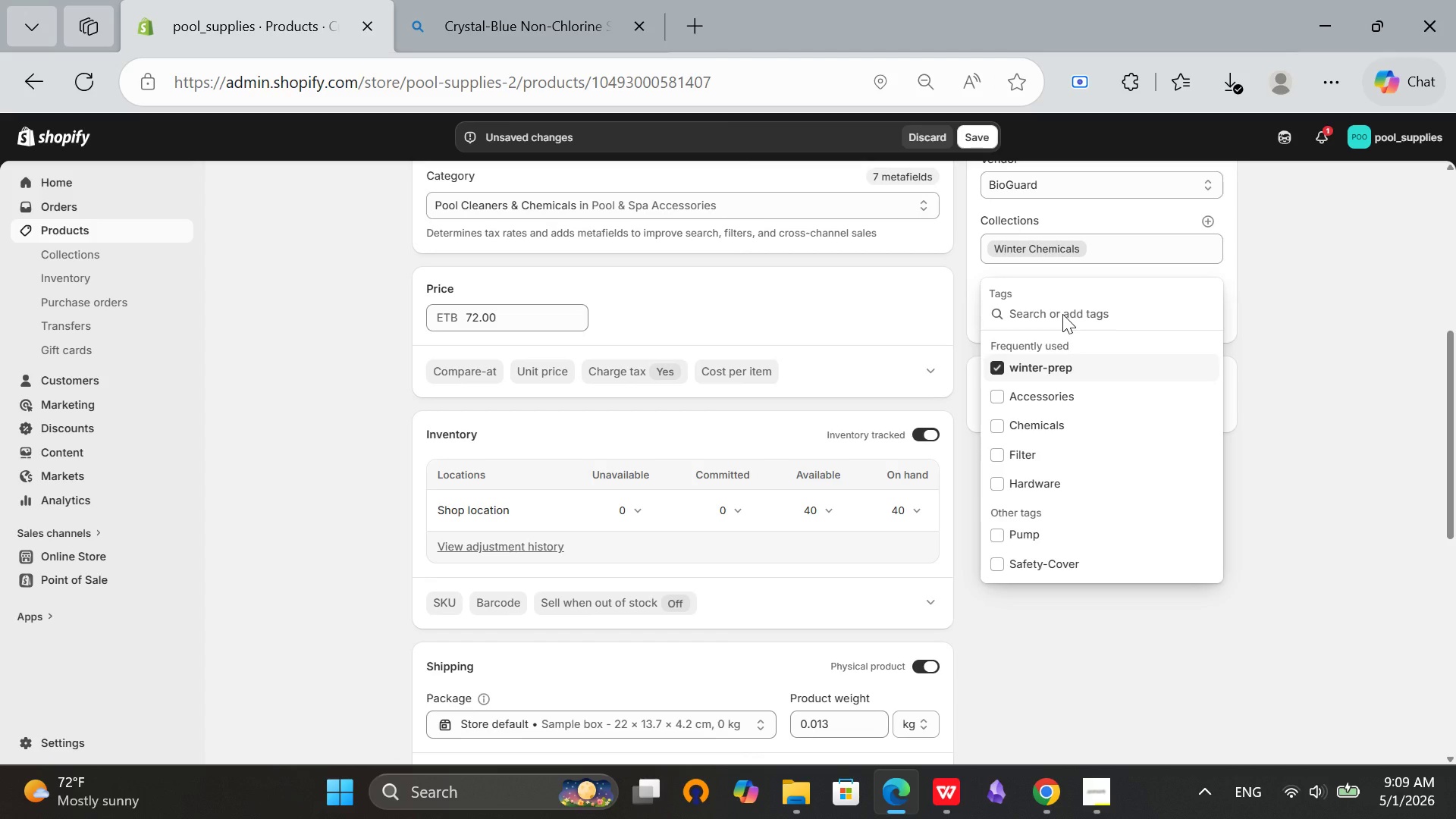 
left_click([1062, 314])
 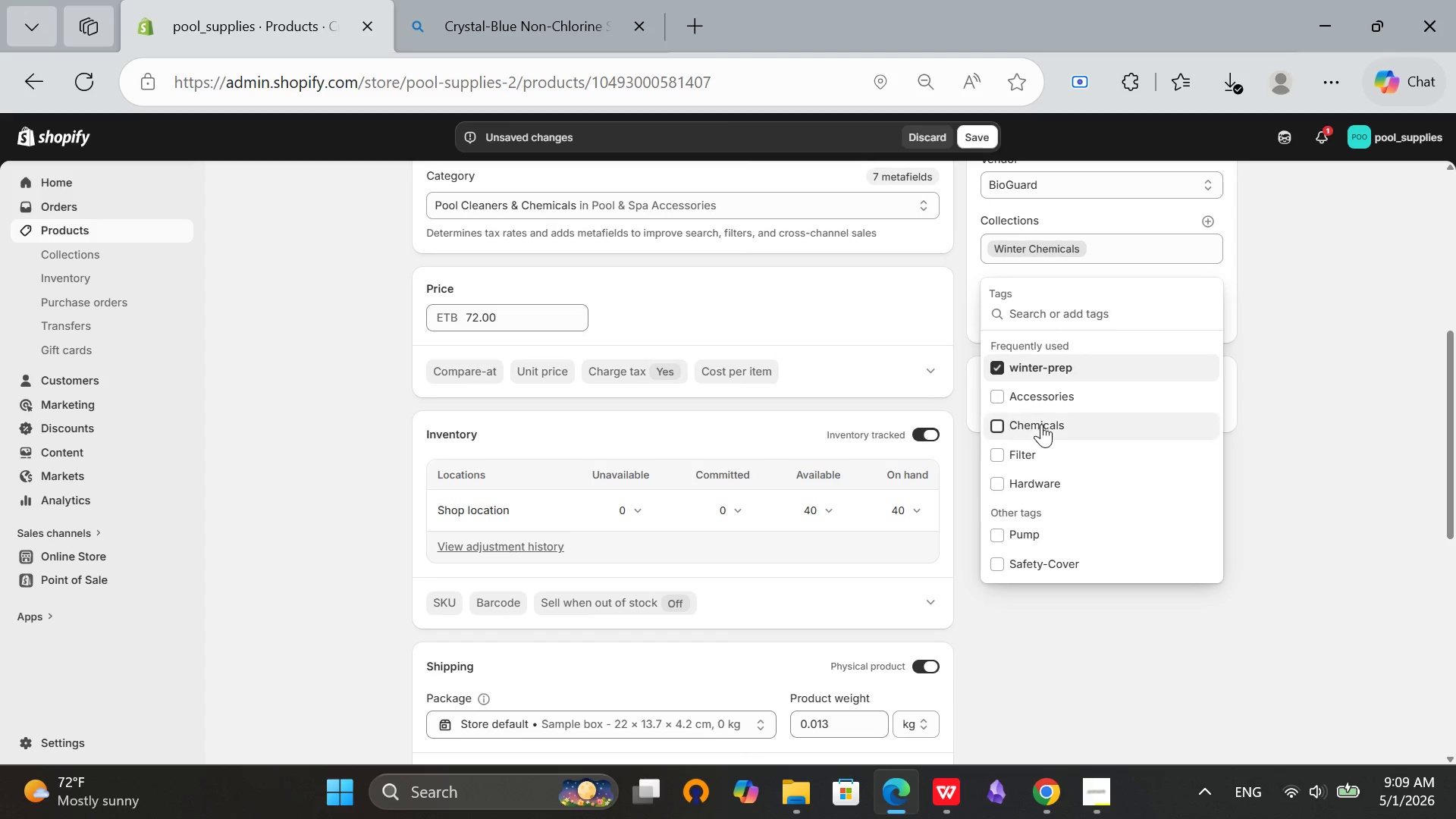 
left_click([1020, 645])
 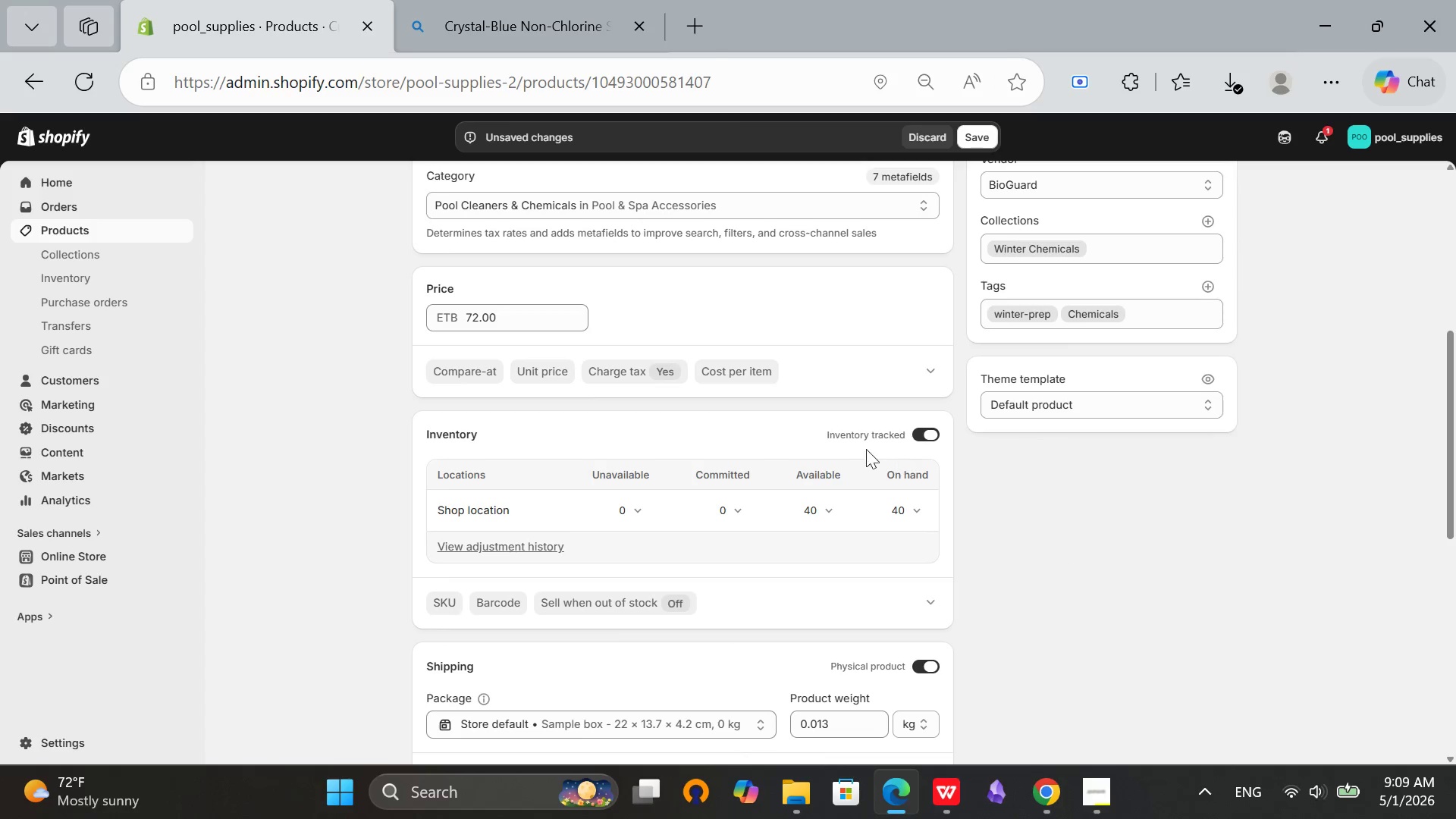 
scroll: coordinate [586, 398], scroll_direction: up, amount: 6.0
 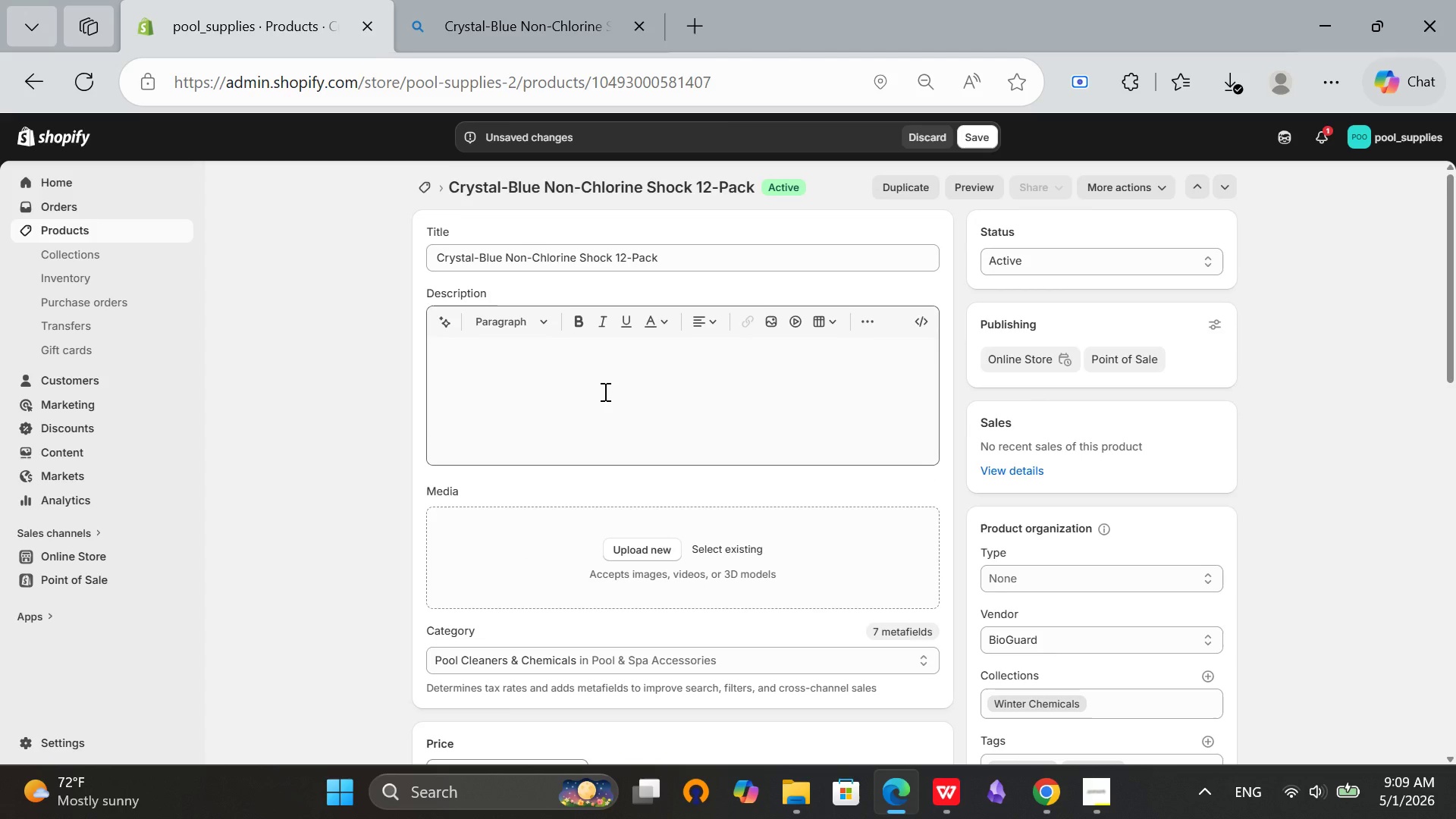 
scroll: coordinate [670, 582], scroll_direction: down, amount: 14.0
 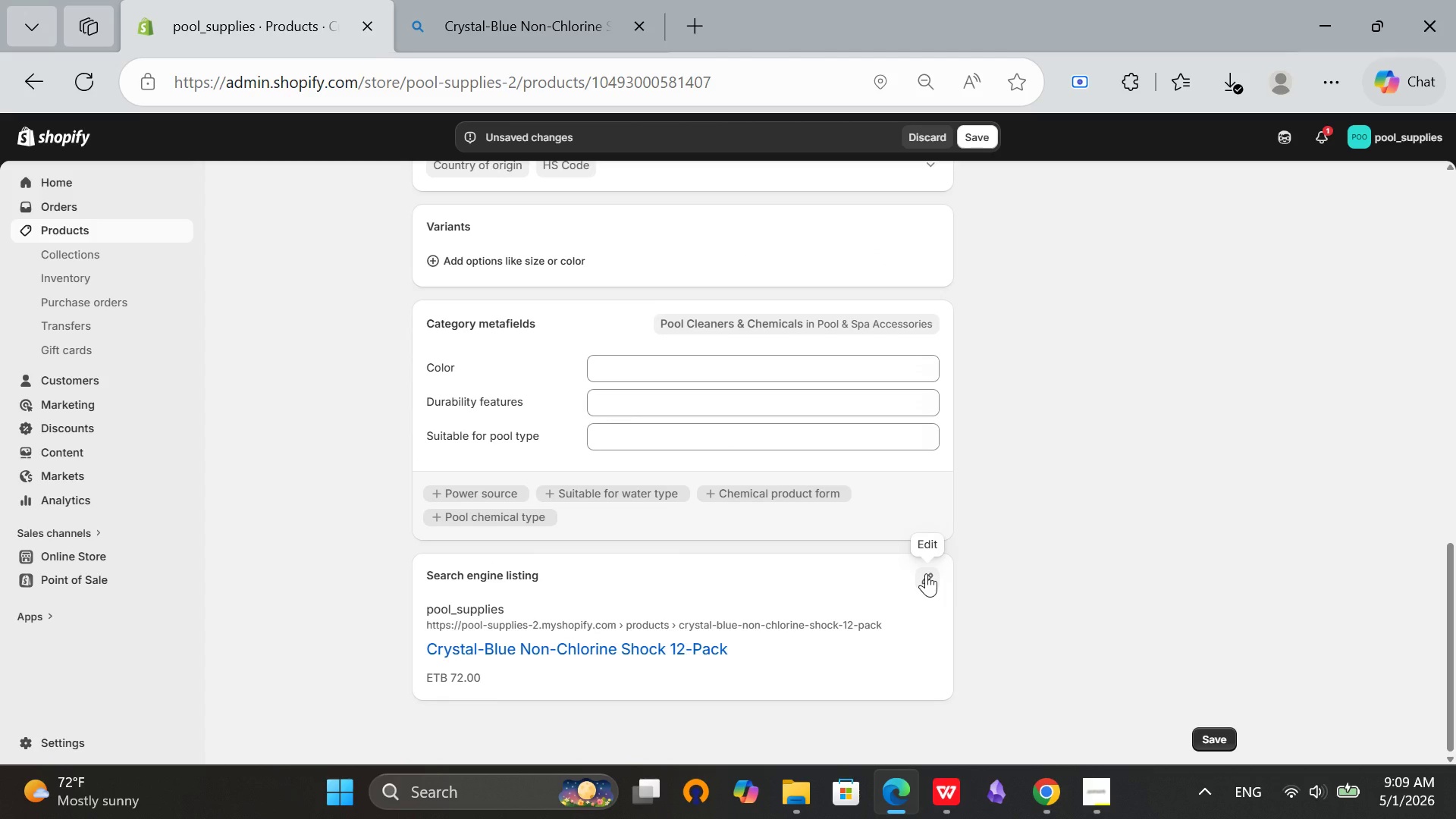 
left_click([926, 573])
 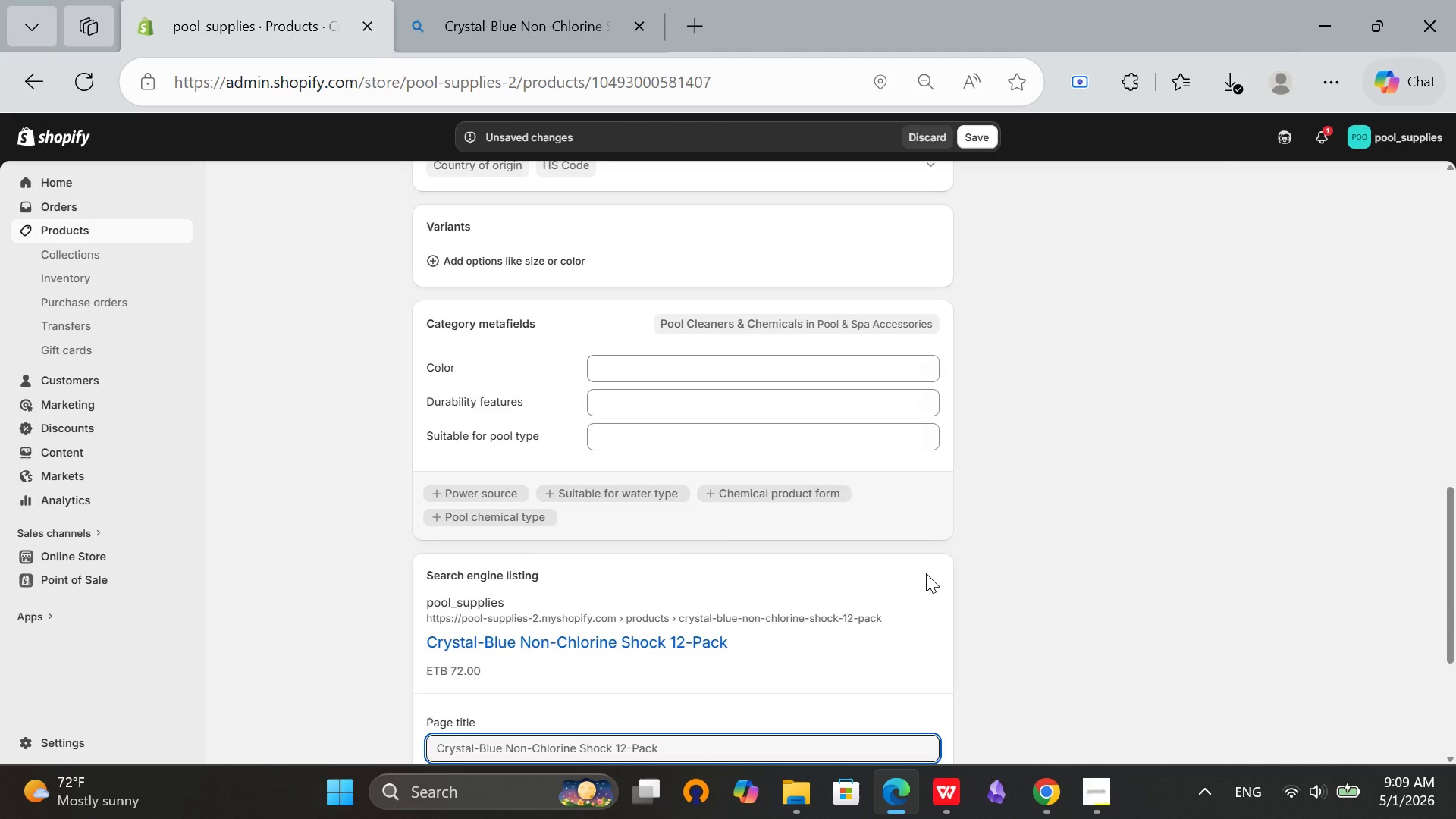 
scroll: coordinate [926, 573], scroll_direction: down, amount: 3.0
 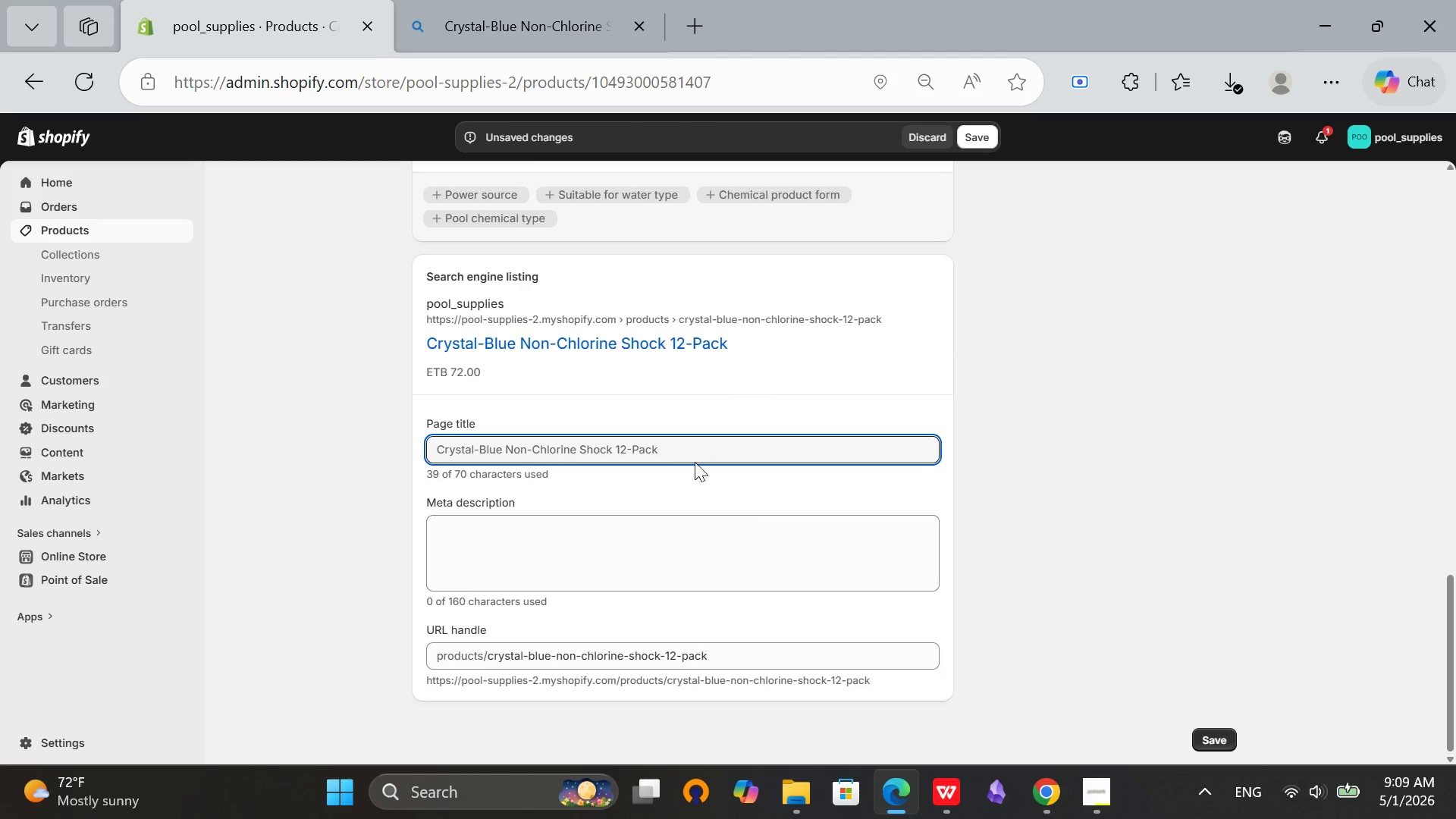 
left_click([697, 457])
 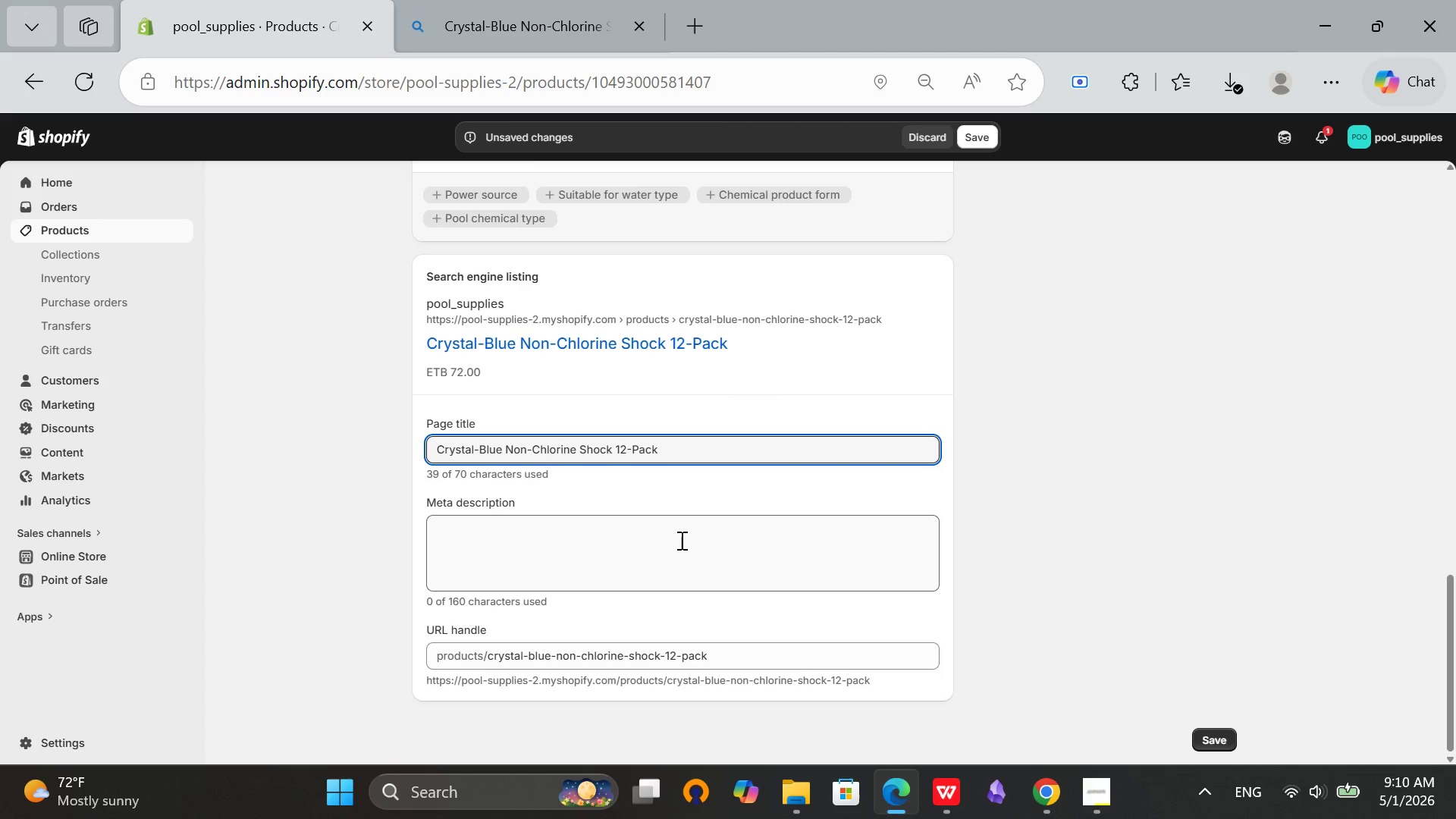 
left_click([680, 540])
 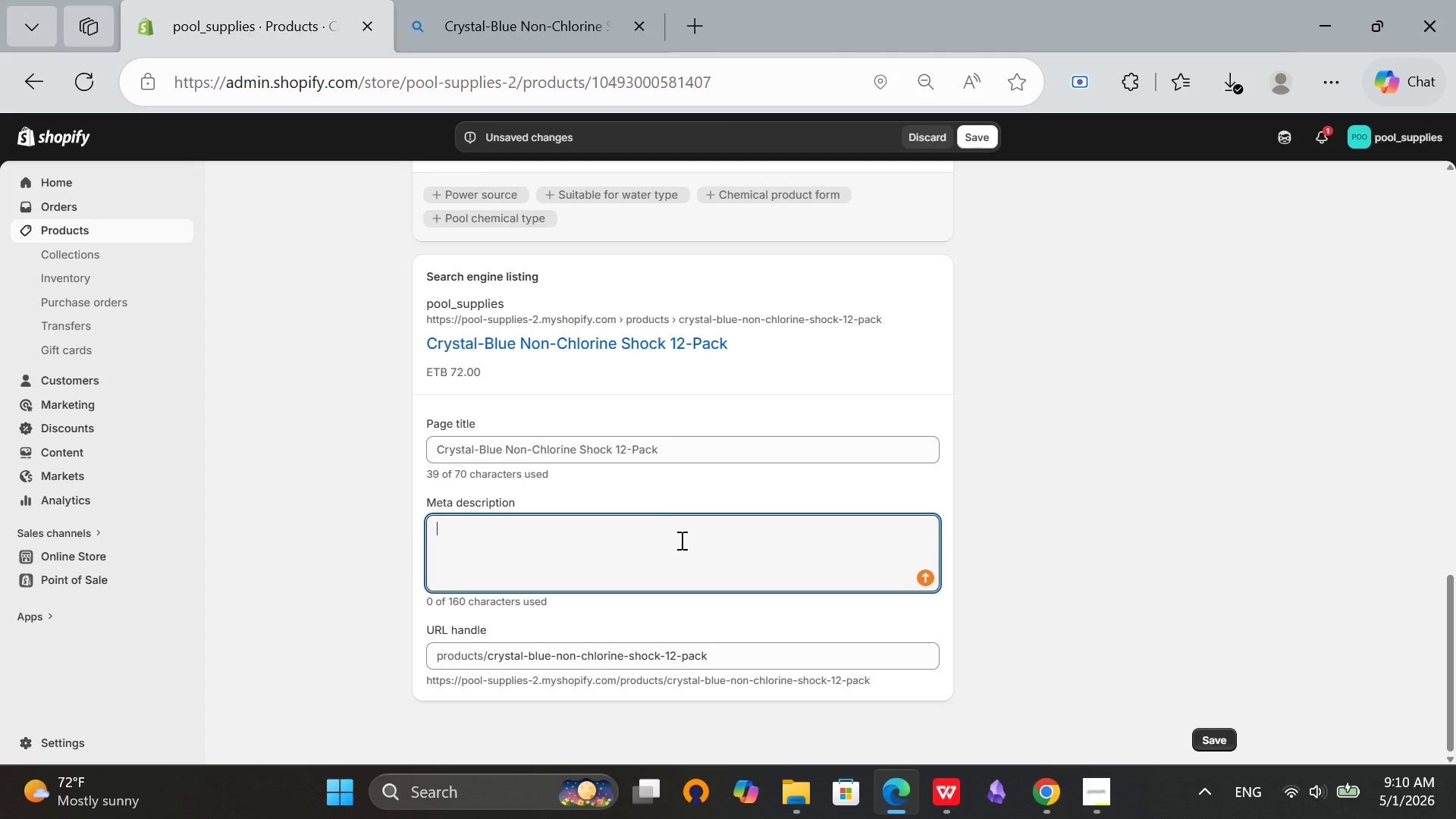 
type(Chlorine-free shock treatment fro)
key(Backspace)
key(Backspace)
type(or main)
 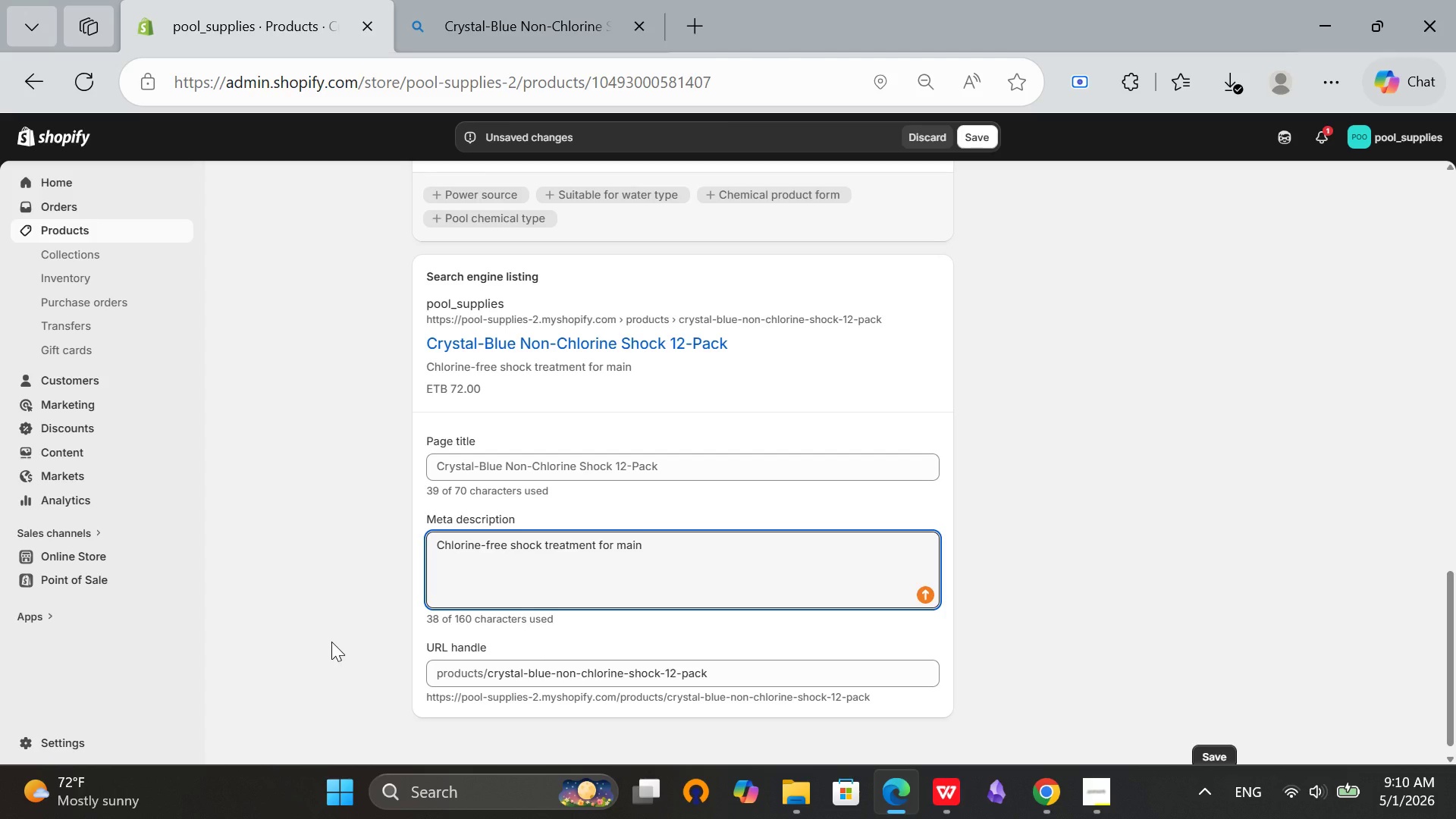 
type(taining)
key(Backspace)
key(Backspace)
key(Backspace)
type(ing water clarity during wwo)
key(Backspace)
key(Backspace)
type(inter. Safe s)
key(Backspace)
type(and effective chec)
key(Backspace)
type(mical solution. )
 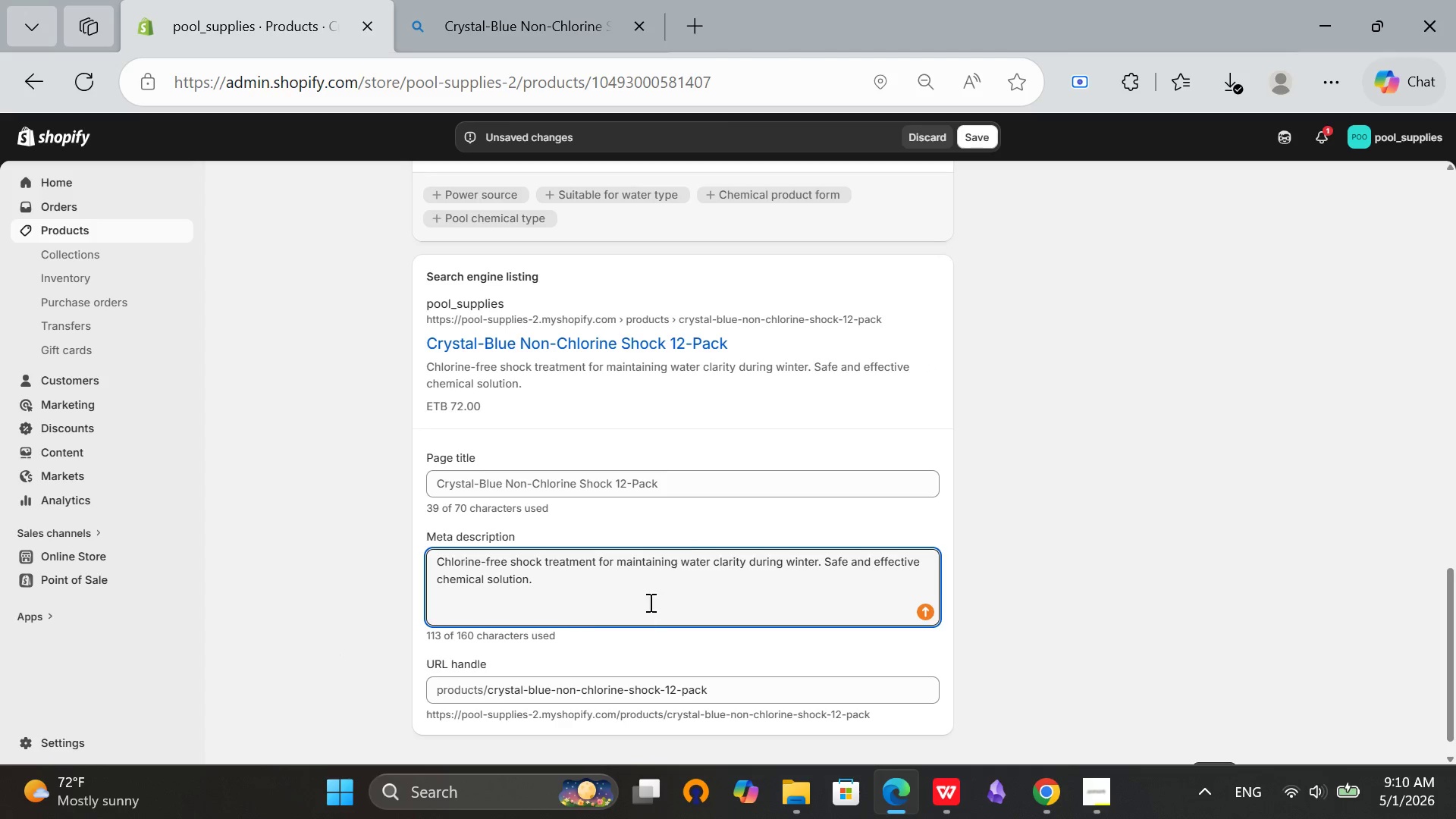 
left_click([688, 477])
 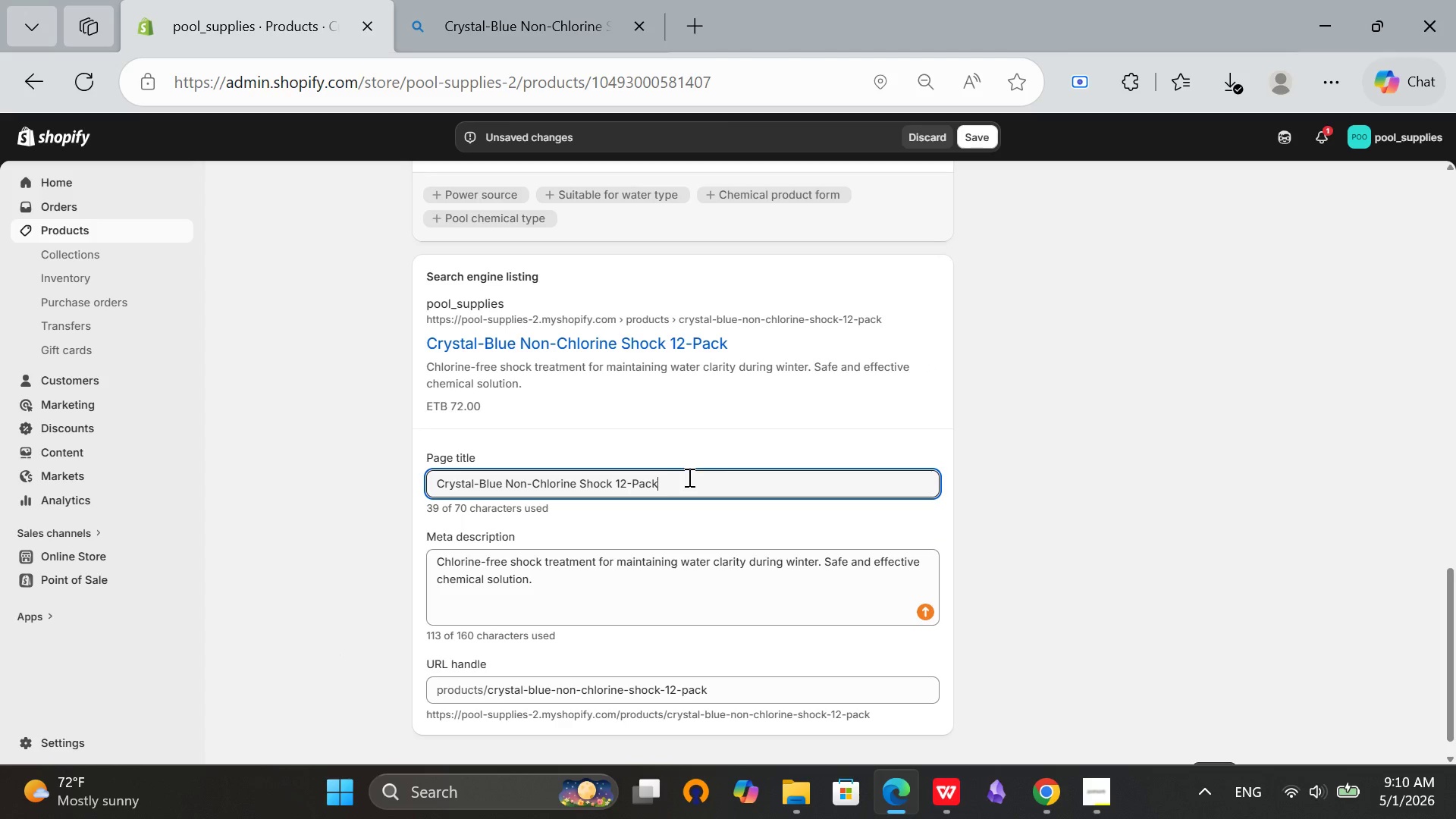 
left_click_drag(start_coordinate=[686, 476], to_coordinate=[375, 491])
 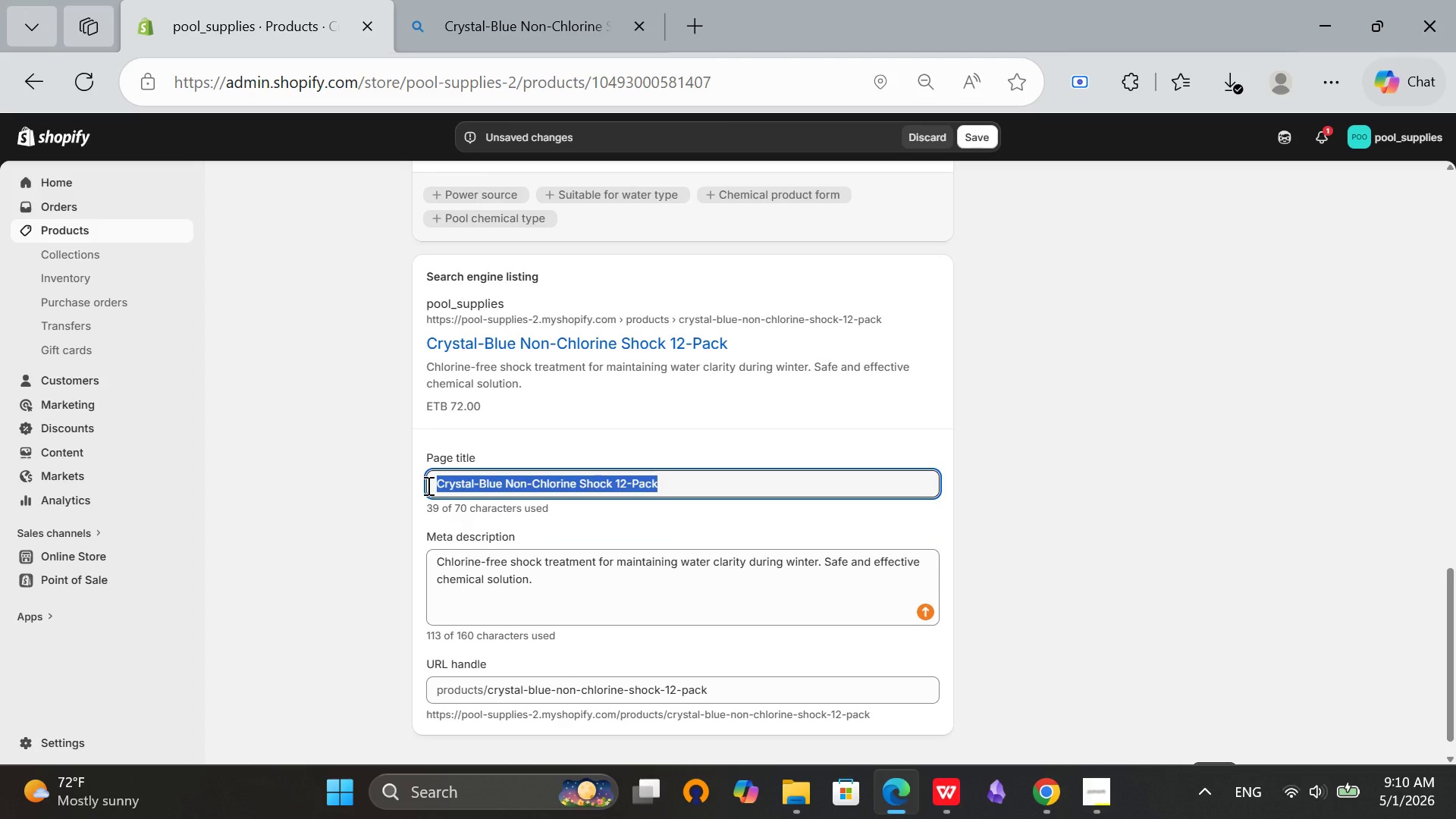 
key(Backspace)
type(Non Chlorine Pool Shock Winter)
 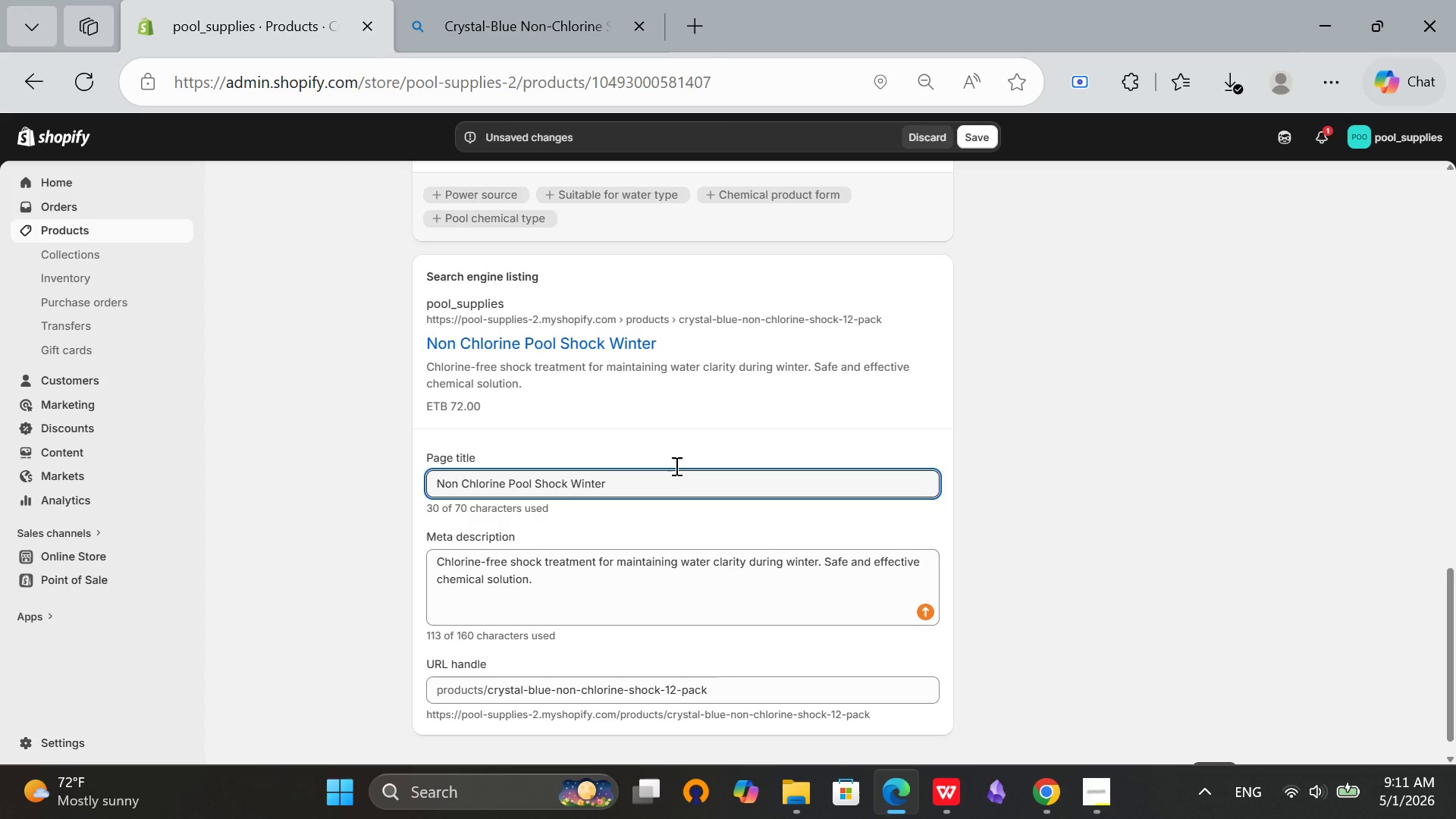 
double_click([1131, 450])
 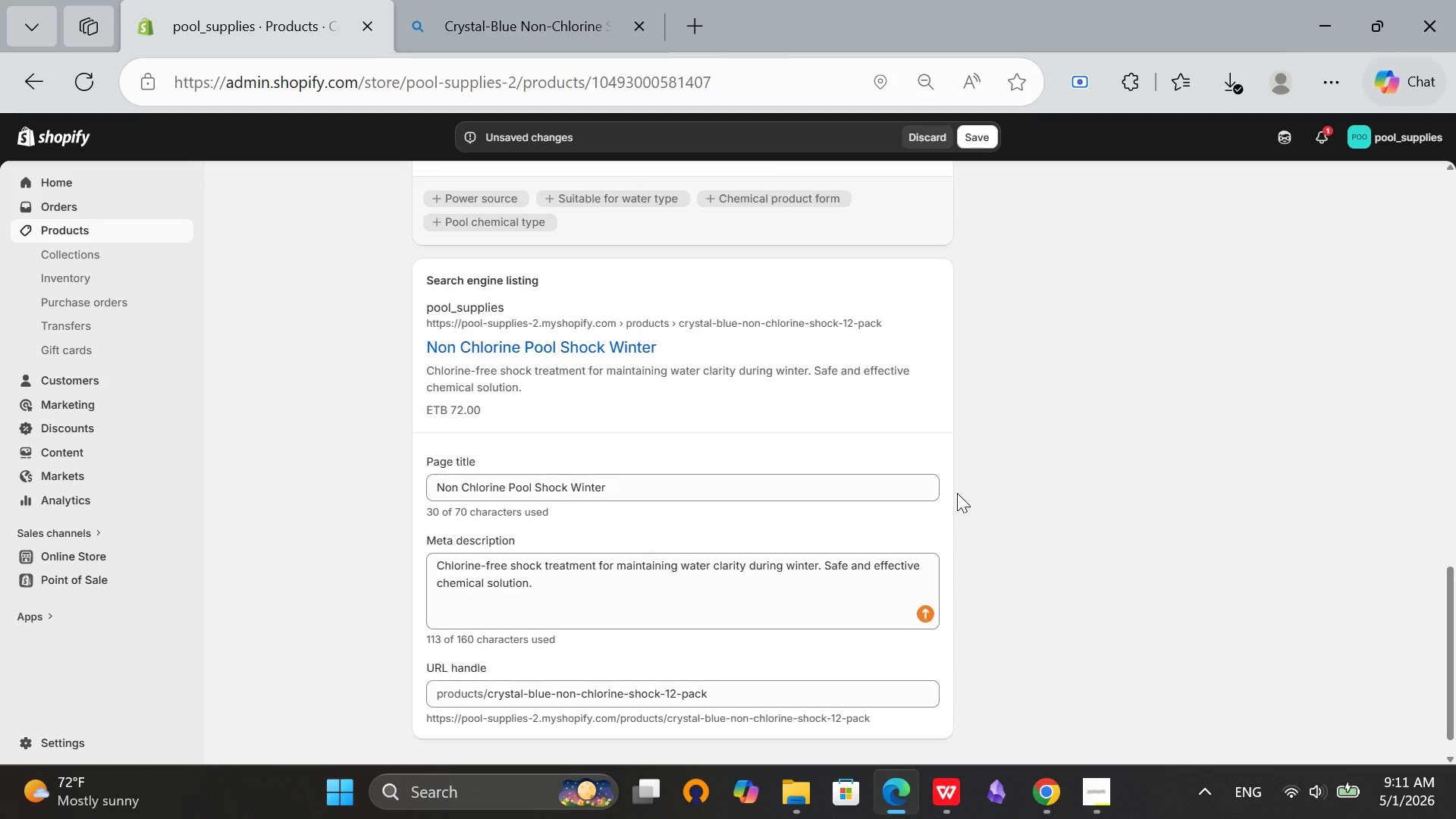 
scroll: coordinate [610, 435], scroll_direction: up, amount: 11.0
 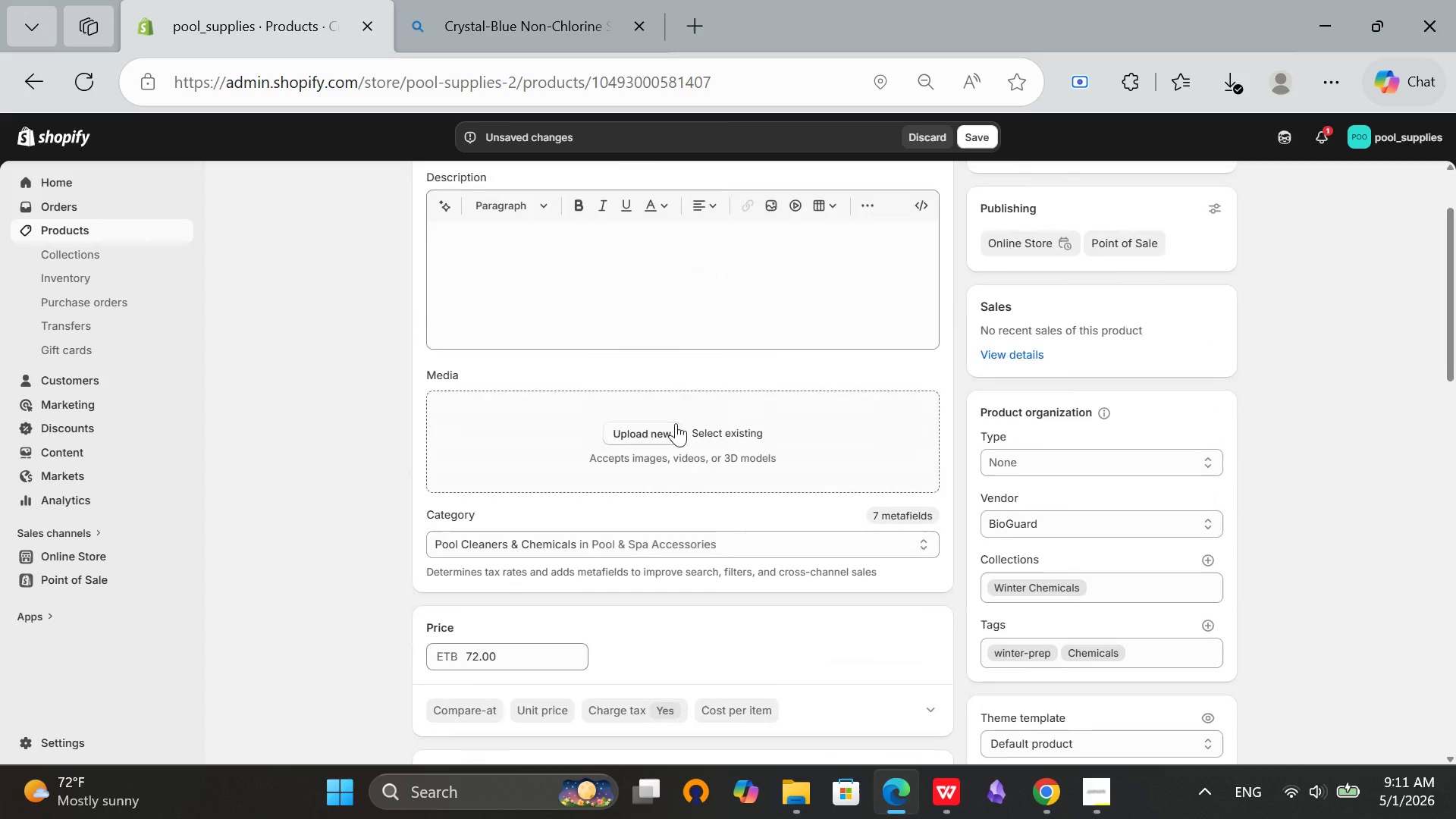 
scroll: coordinate [698, 431], scroll_direction: up, amount: 3.0
 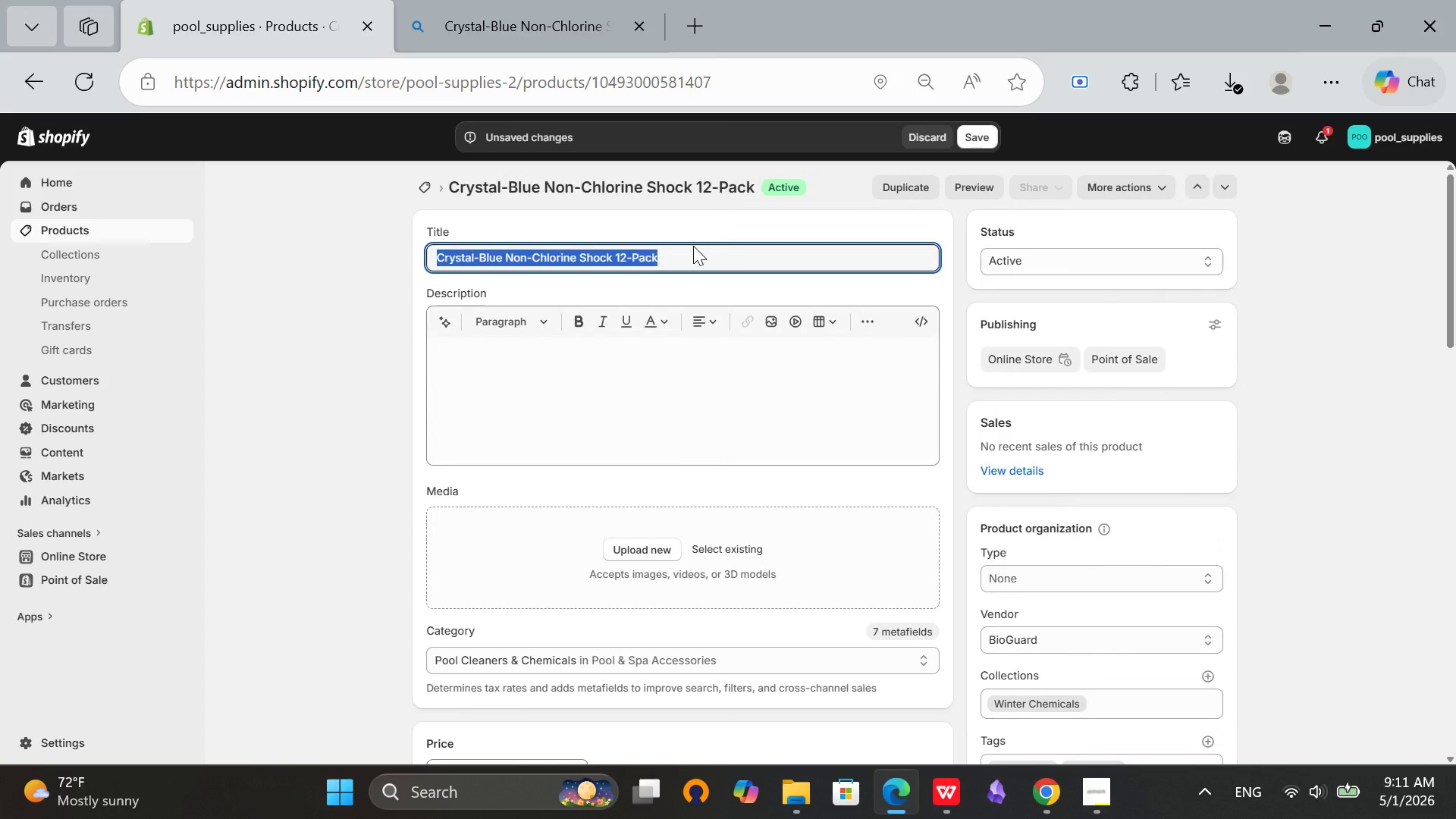 
double_click([693, 246])
 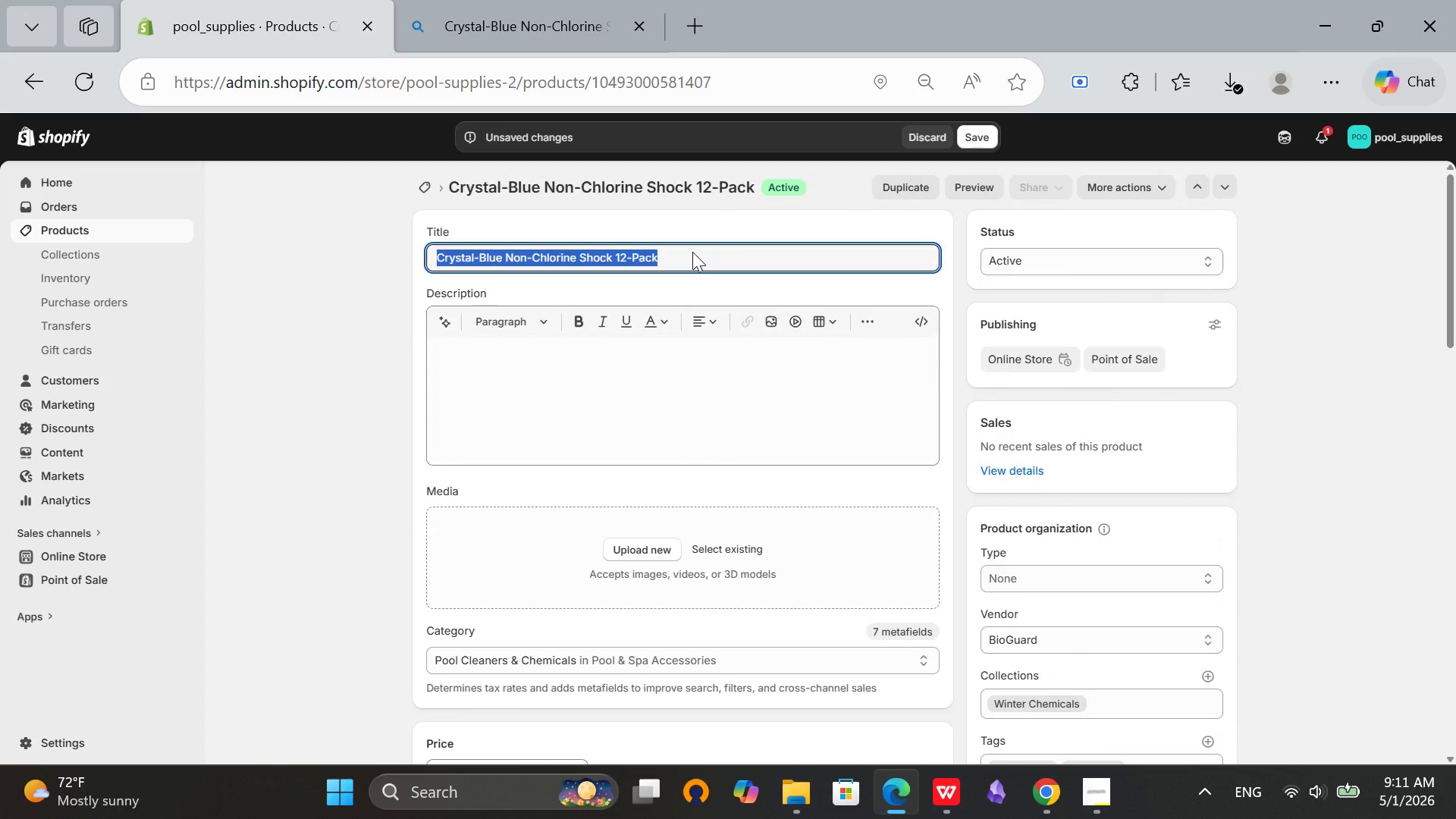 
triple_click([688, 262])
 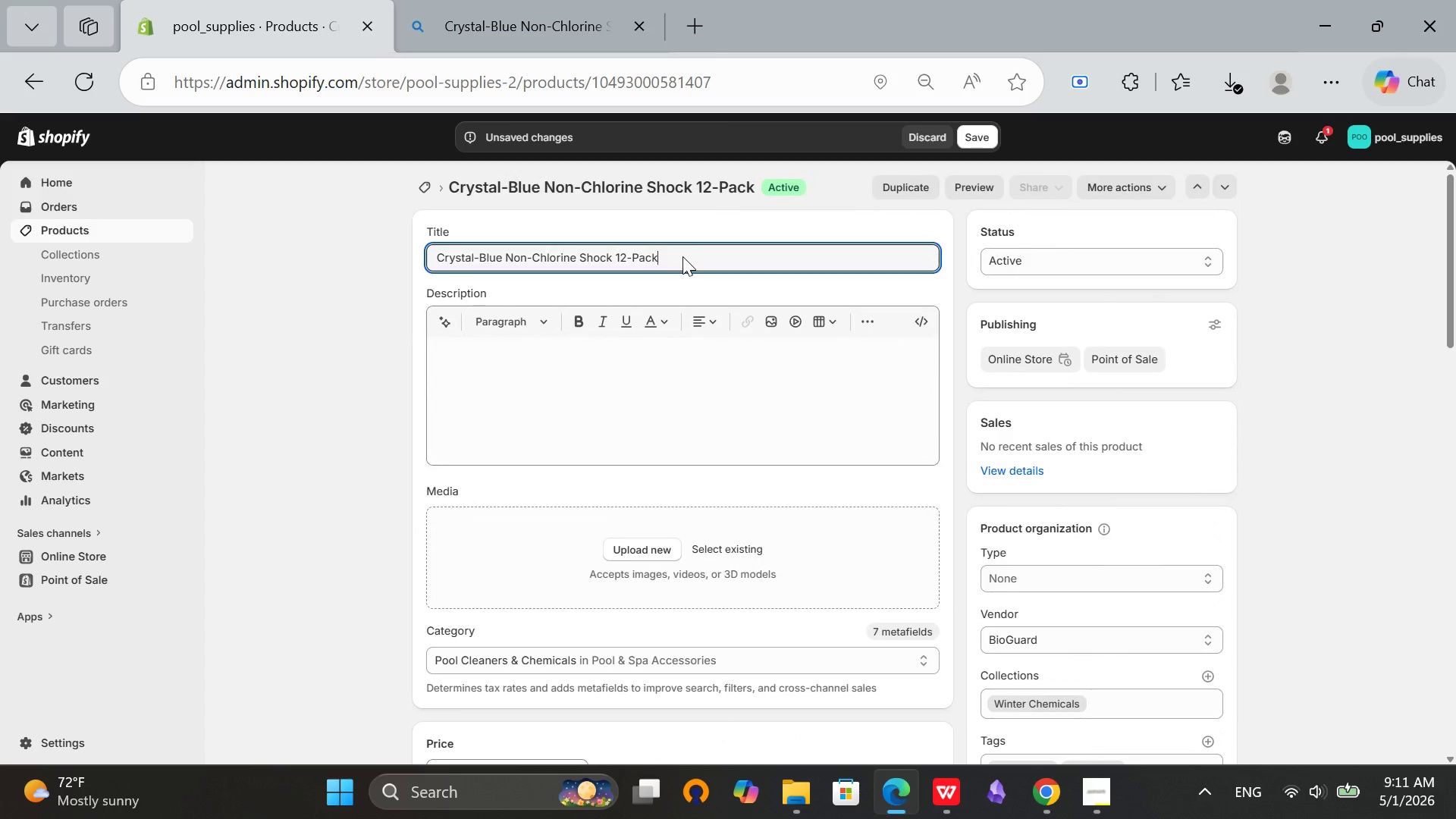 
key(Control+A)
 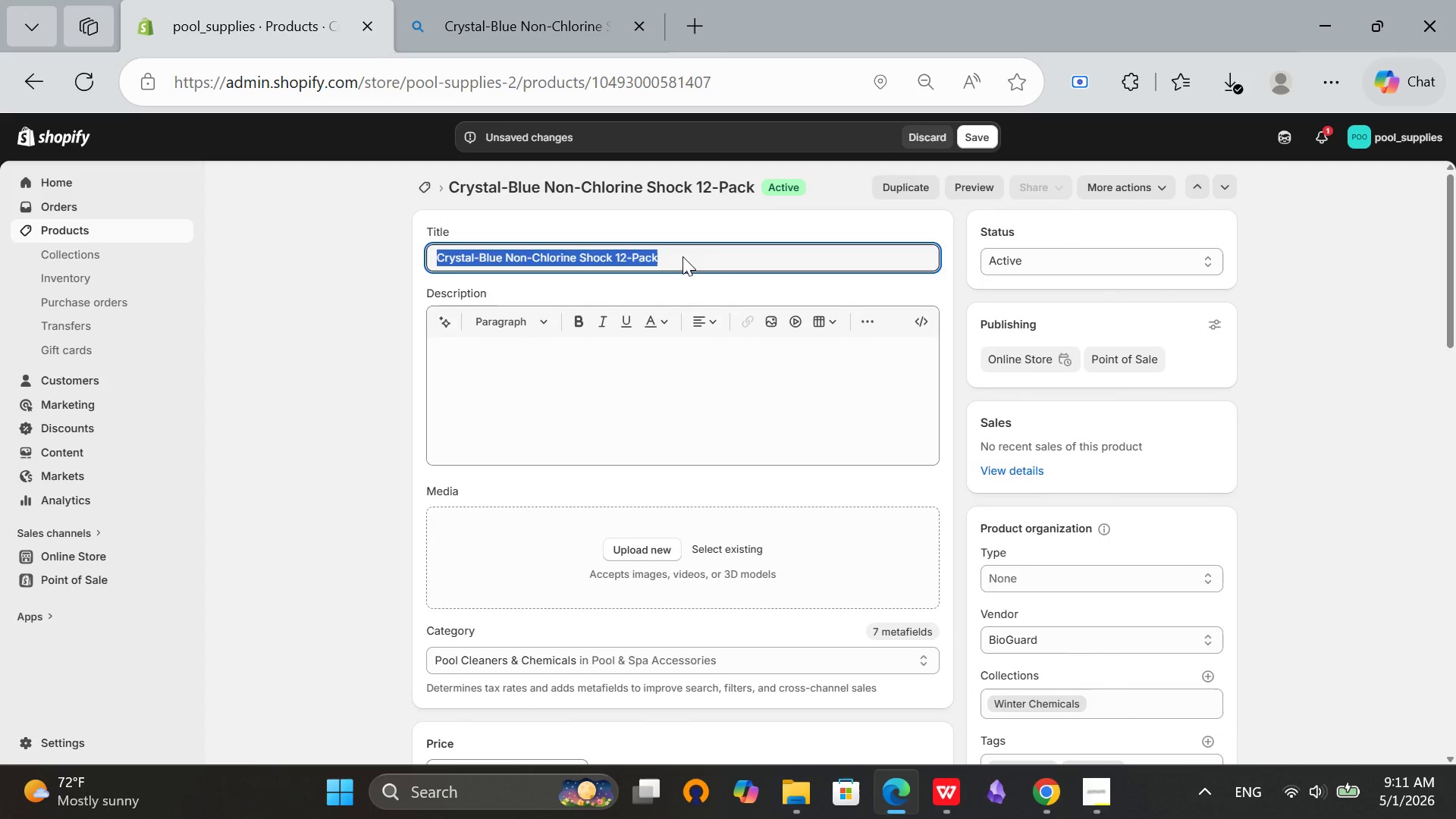 
key(Control+C)
 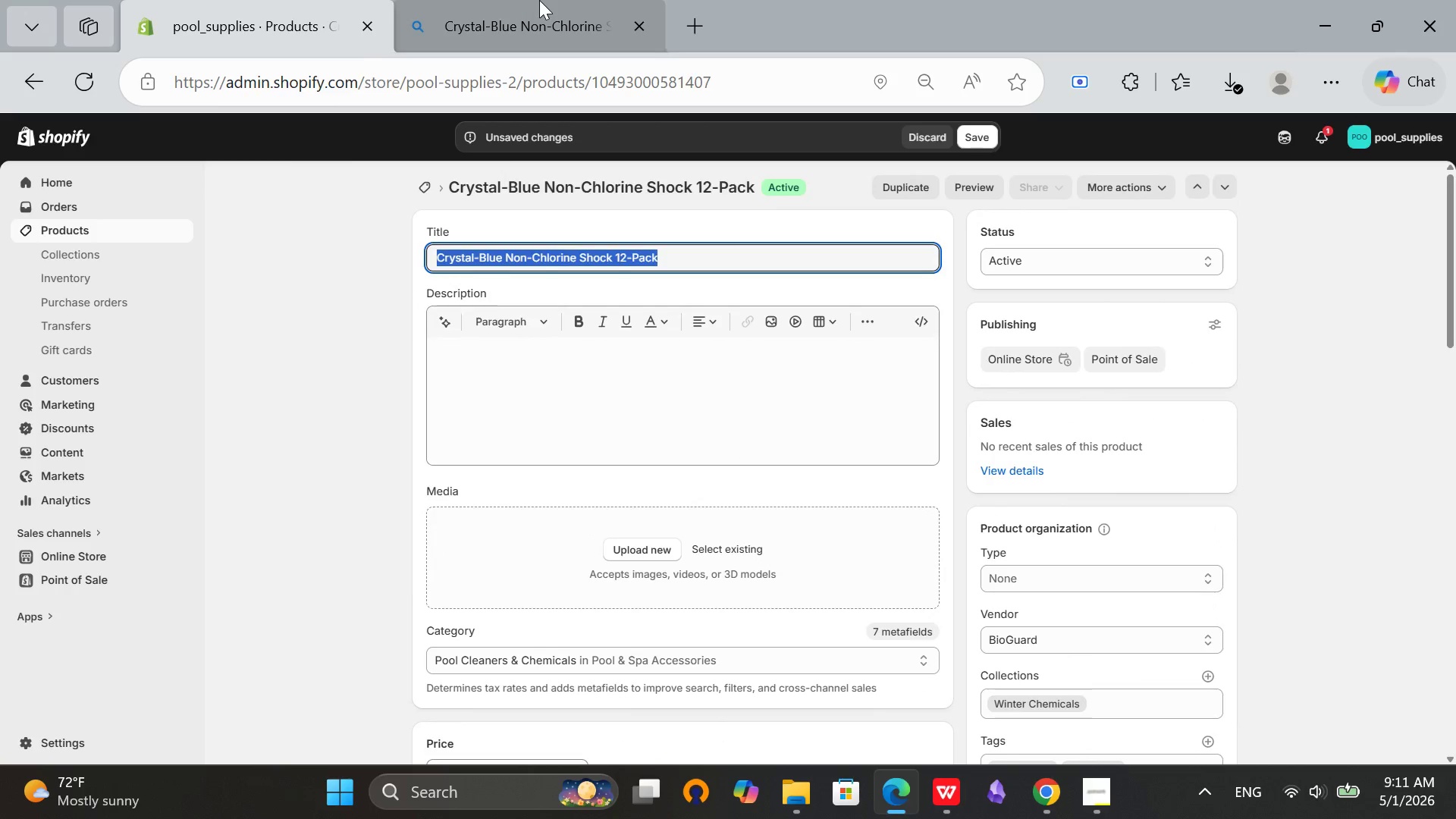 
left_click([536, 0])
 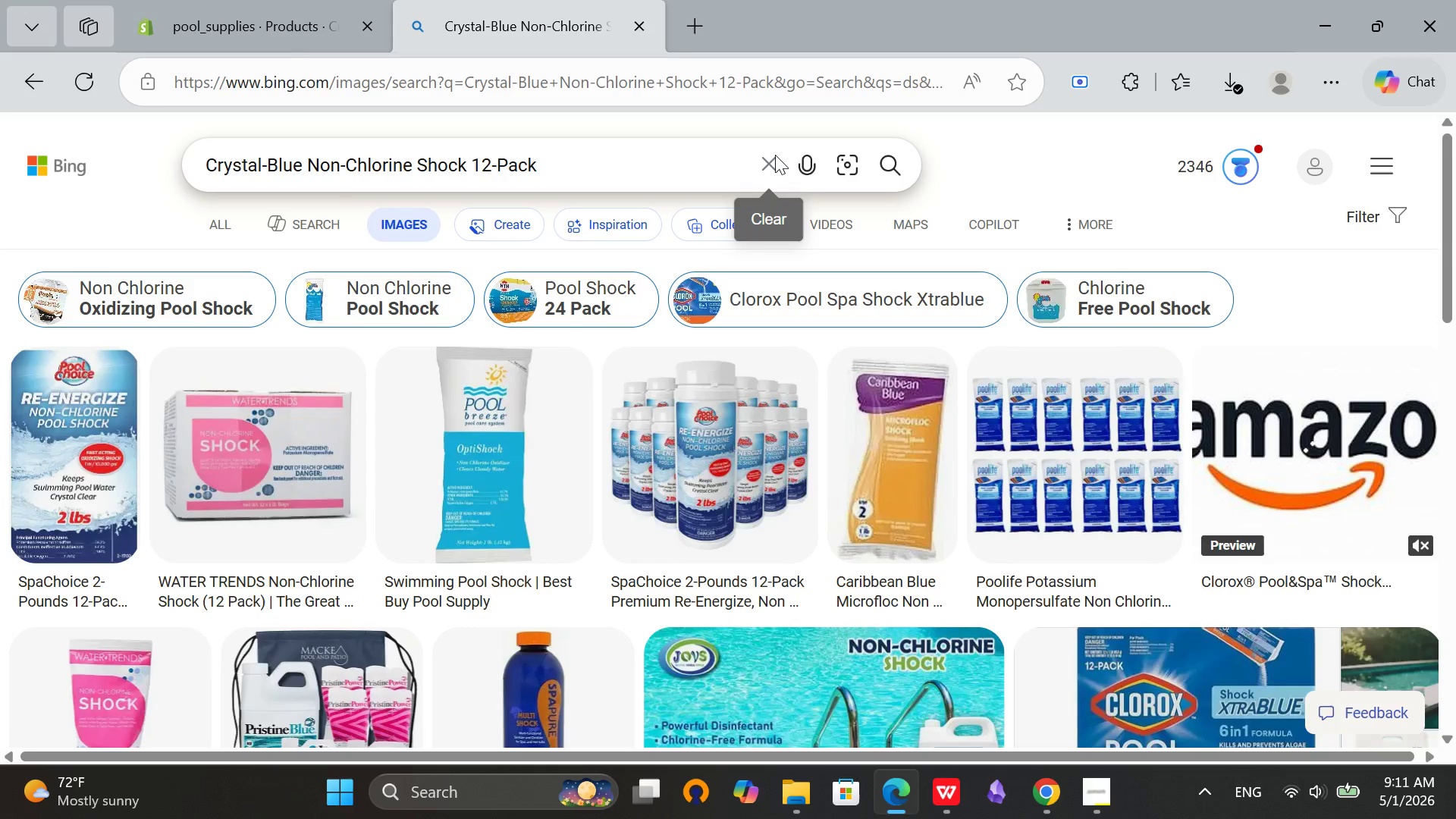 
left_click([775, 158])
 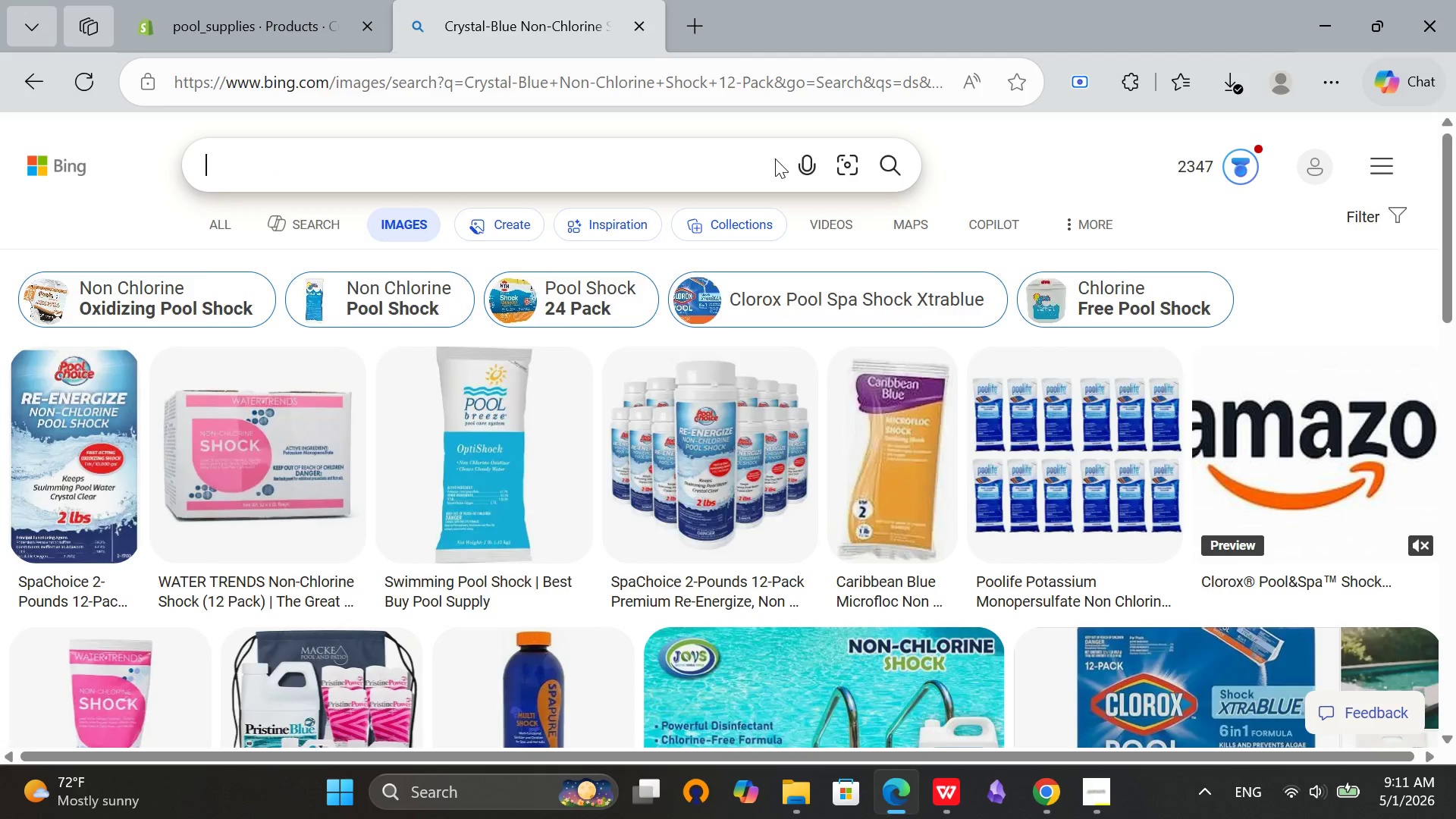 
key(Control+V)
 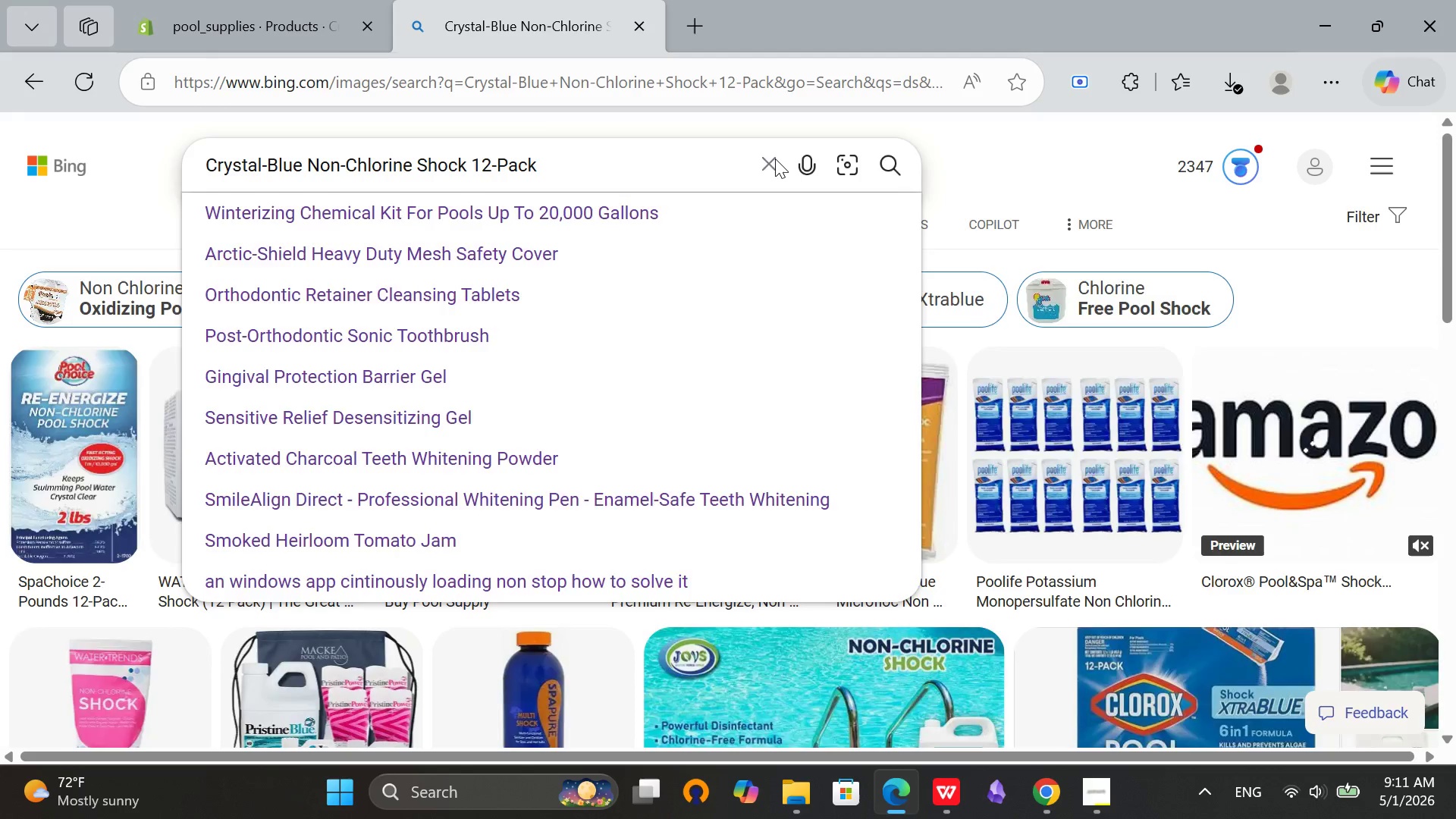 
key(Enter)
 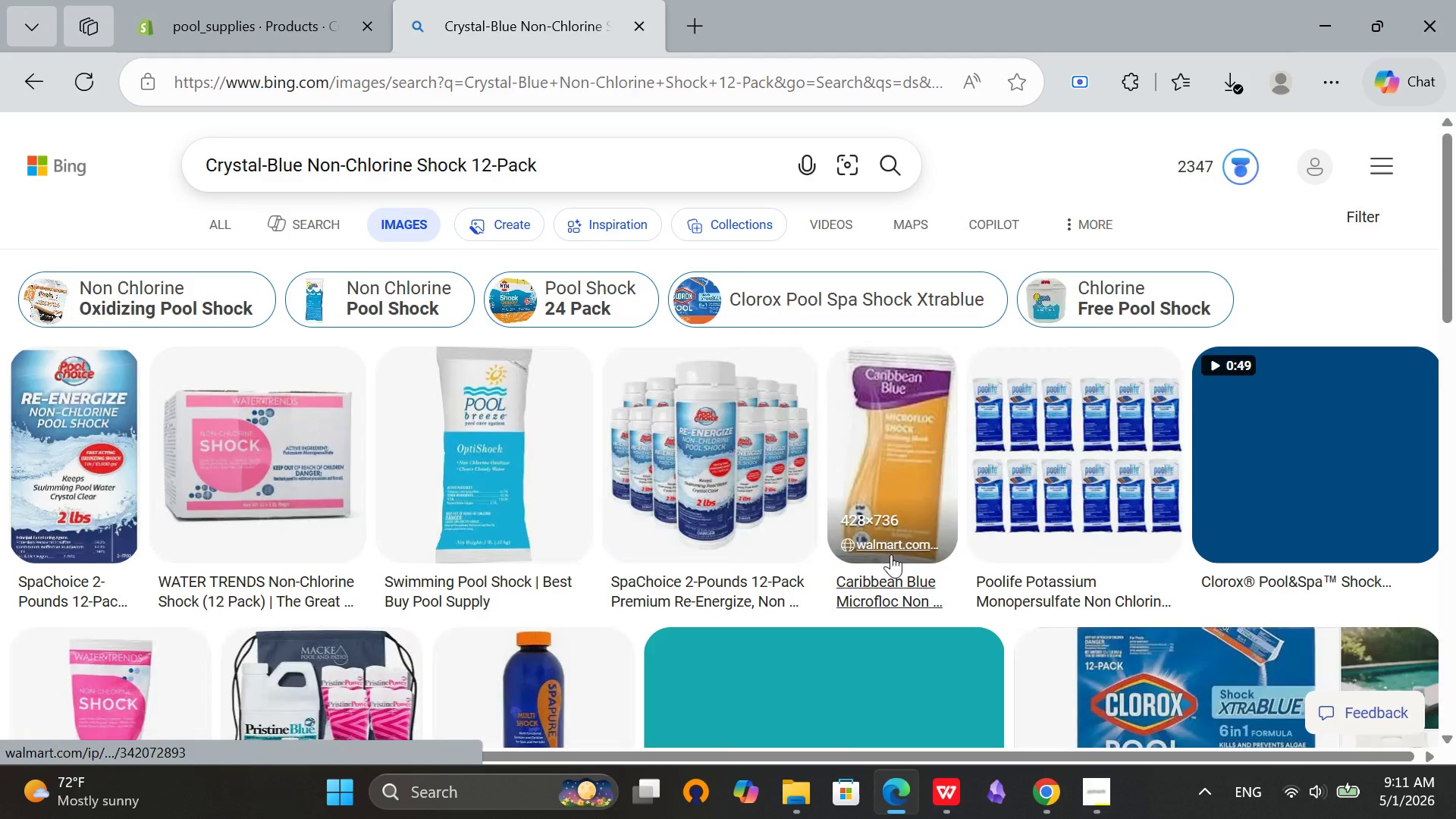 
wait(5.56)
 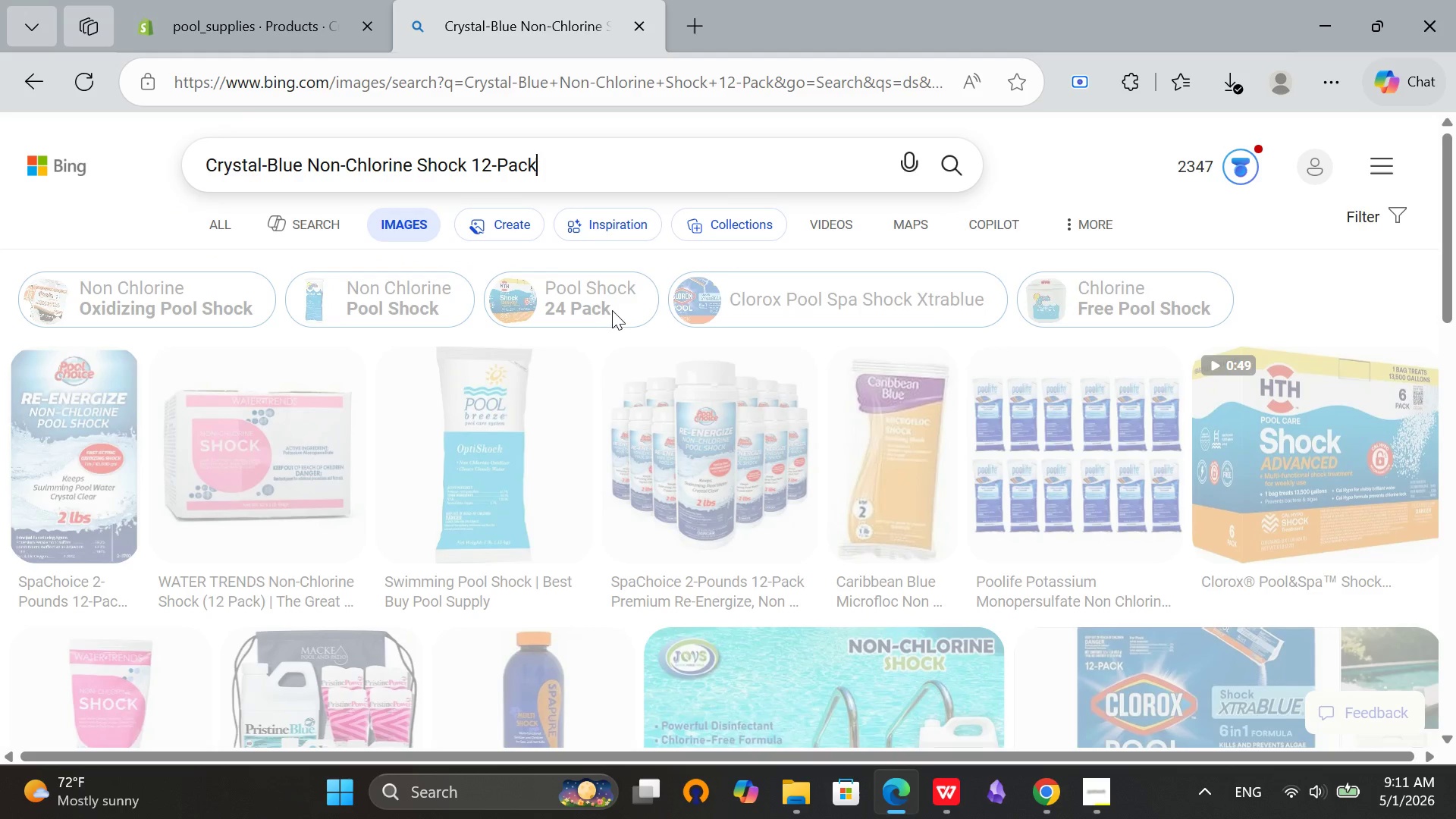 
scroll: coordinate [628, 494], scroll_direction: down, amount: 3.0
 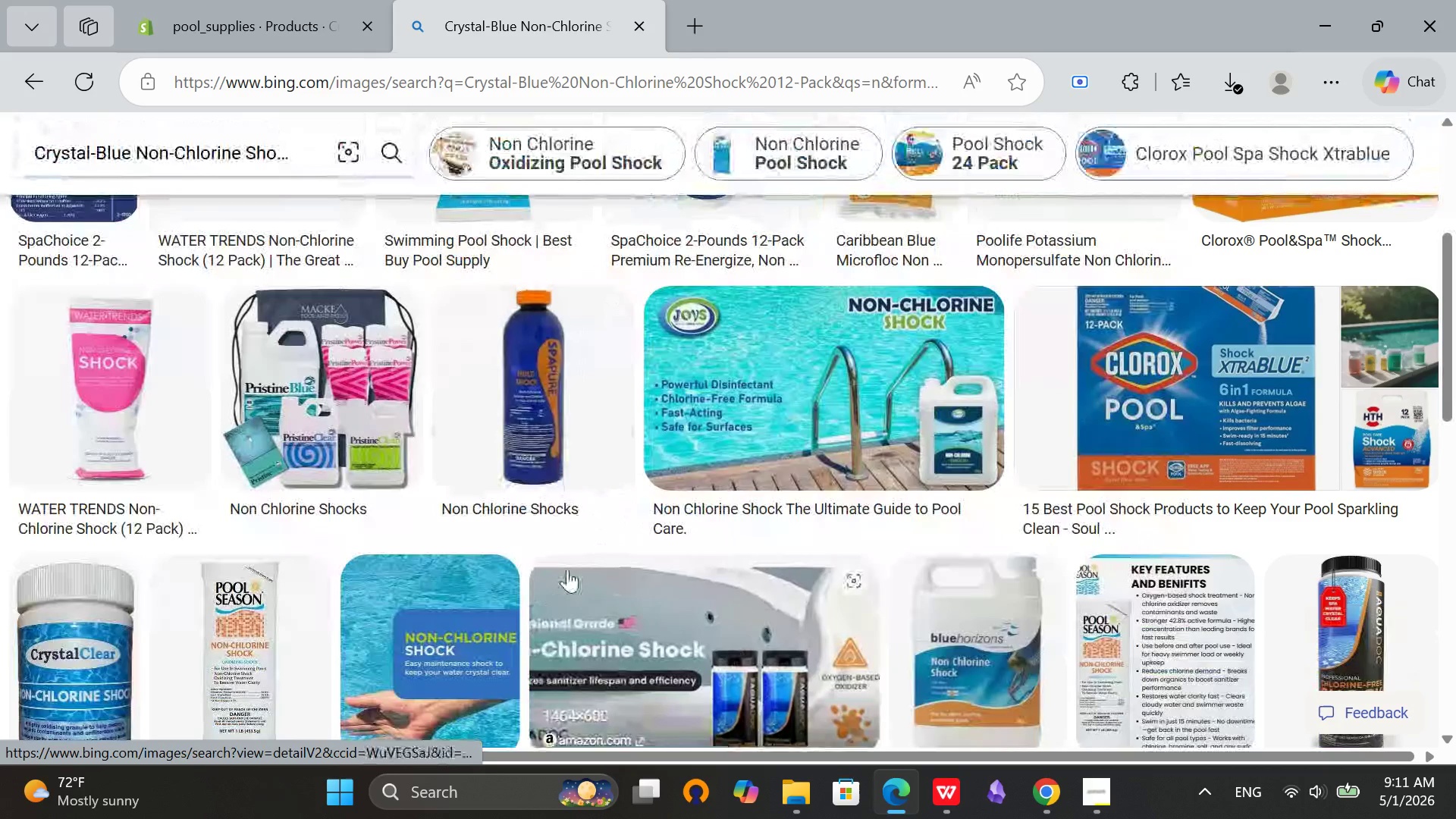 
scroll: coordinate [570, 563], scroll_direction: up, amount: 4.0
 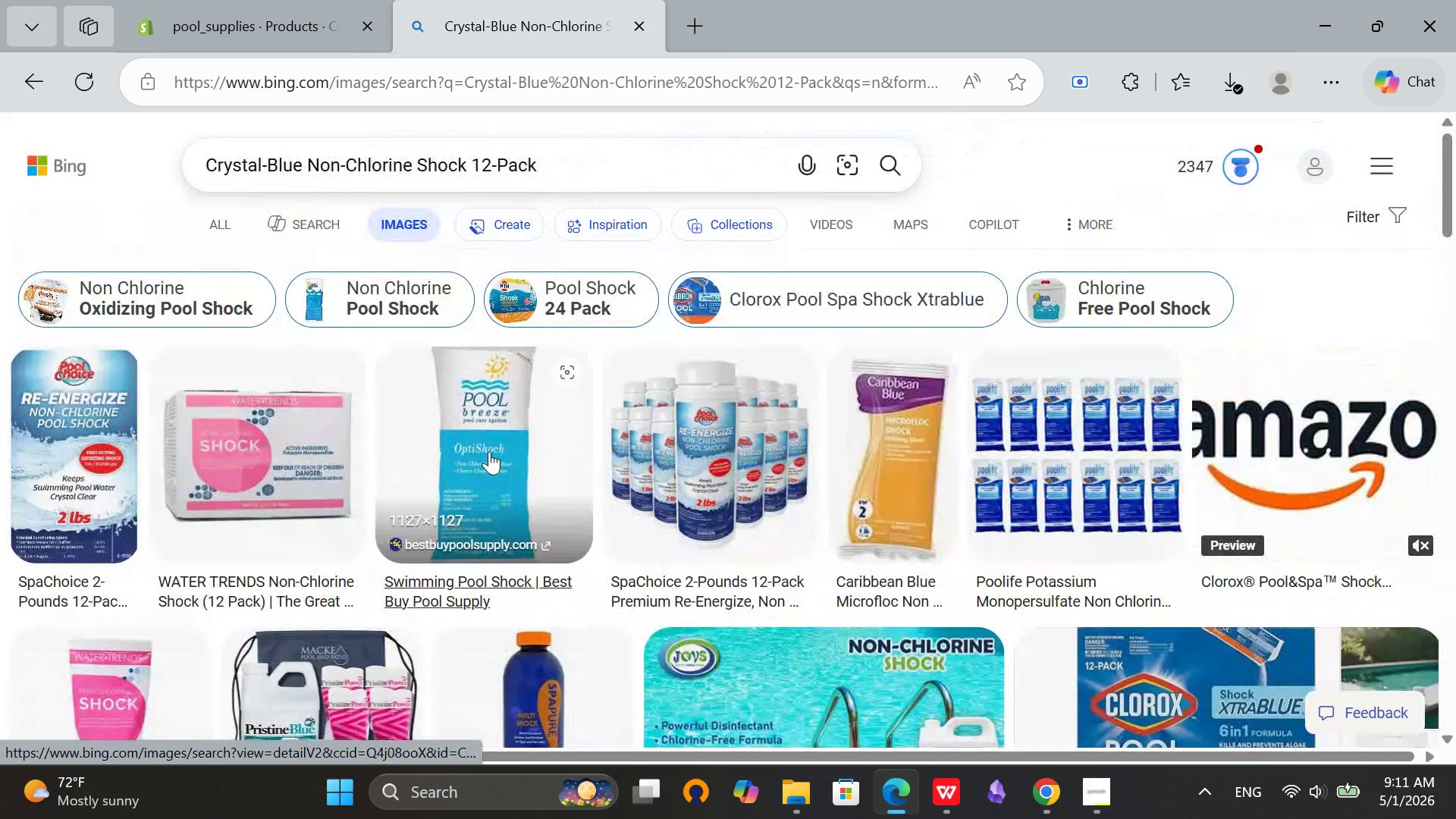 
left_click([476, 405])
 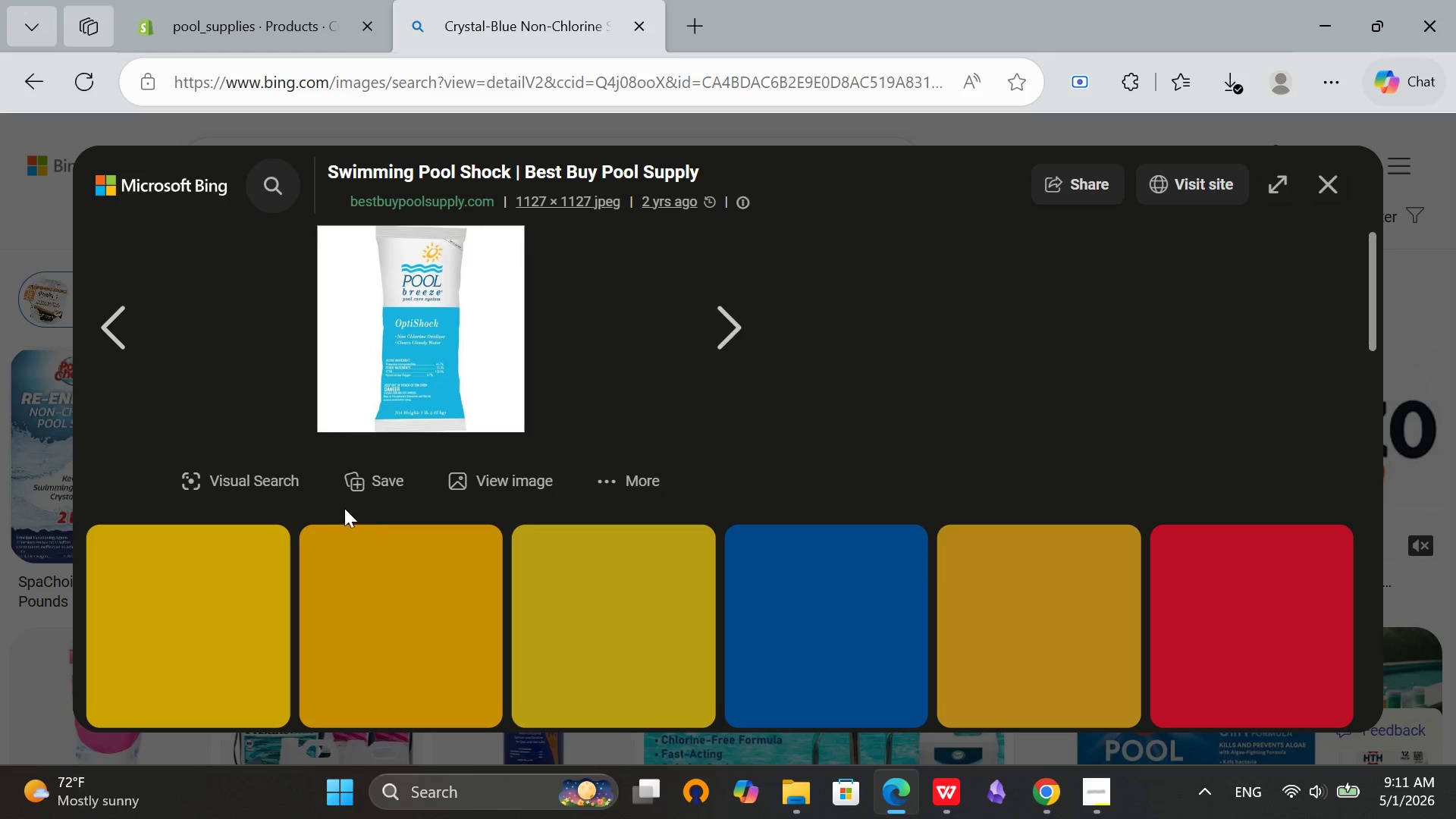 
right_click([432, 265])
 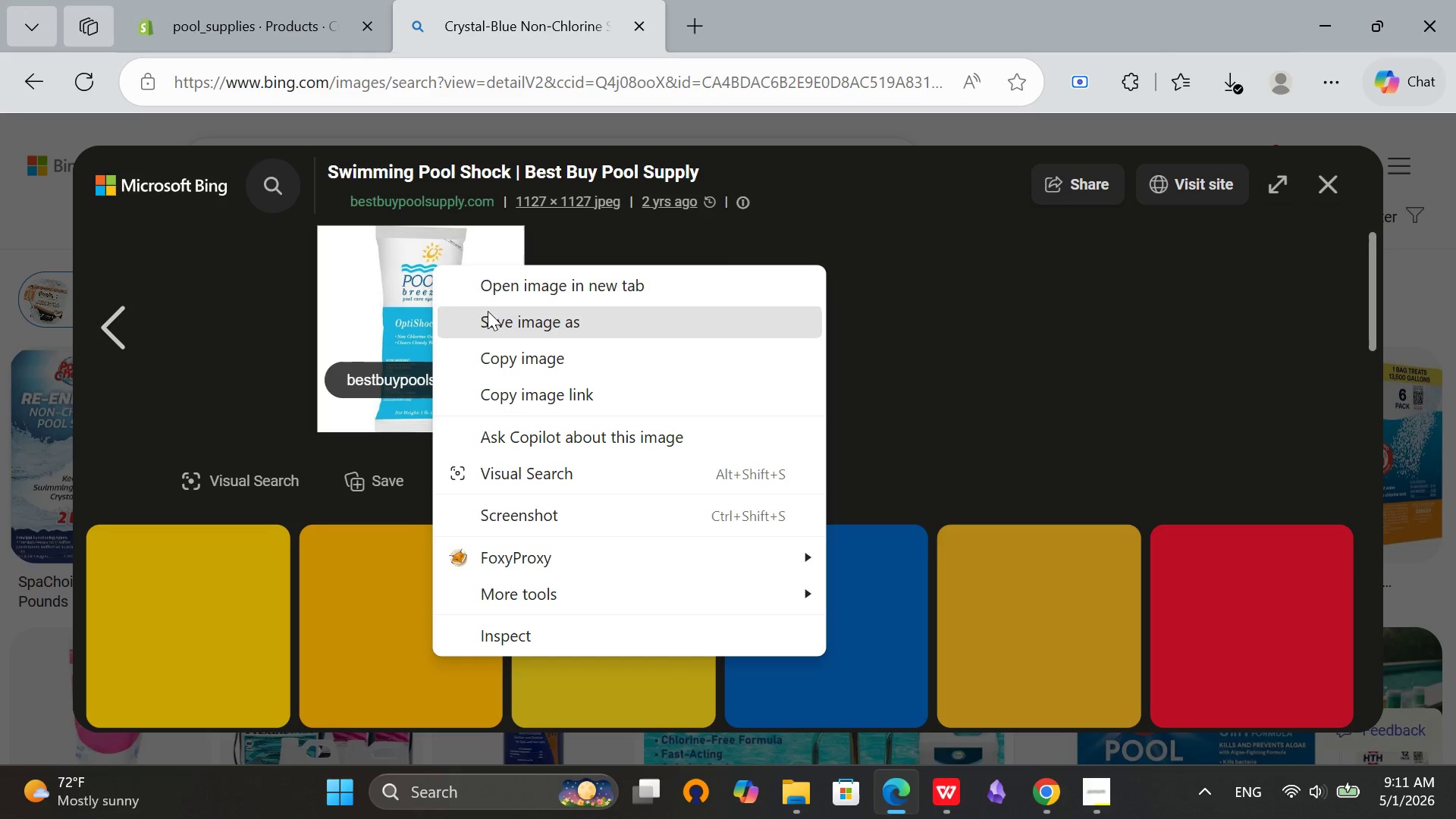 
left_click([488, 316])
 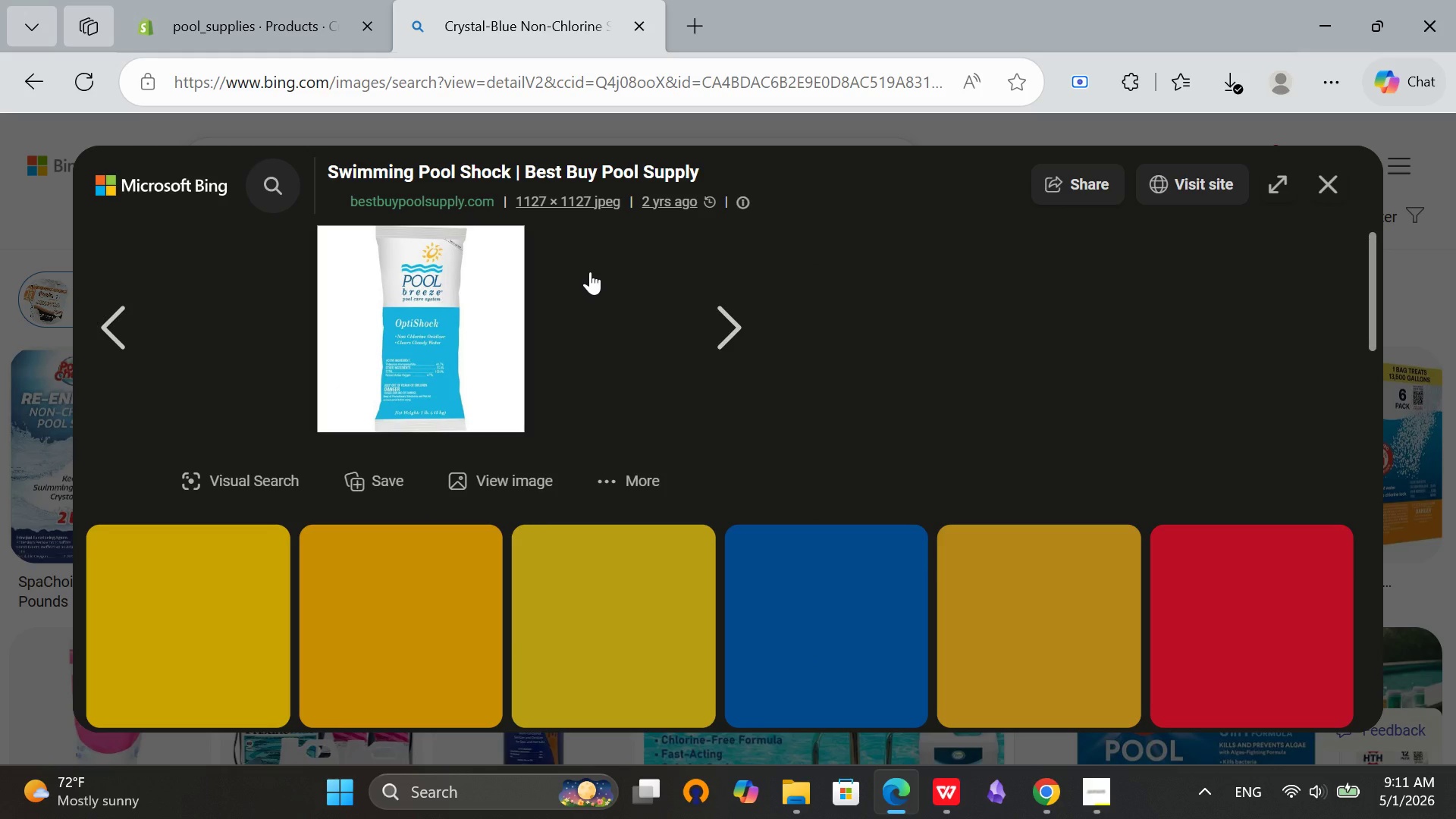 
scroll: coordinate [591, 274], scroll_direction: up, amount: 2.0
 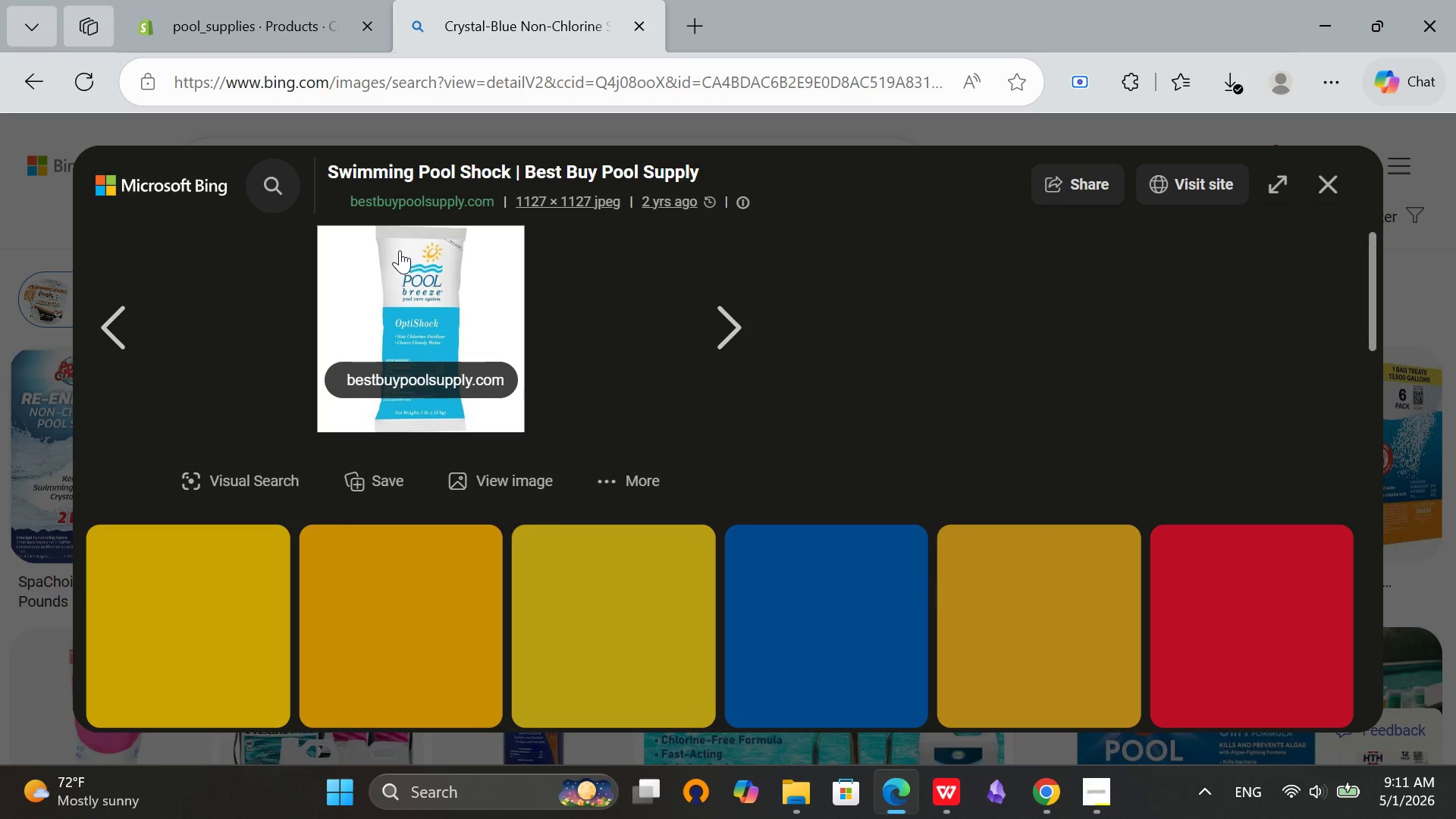 
right_click([400, 250])
 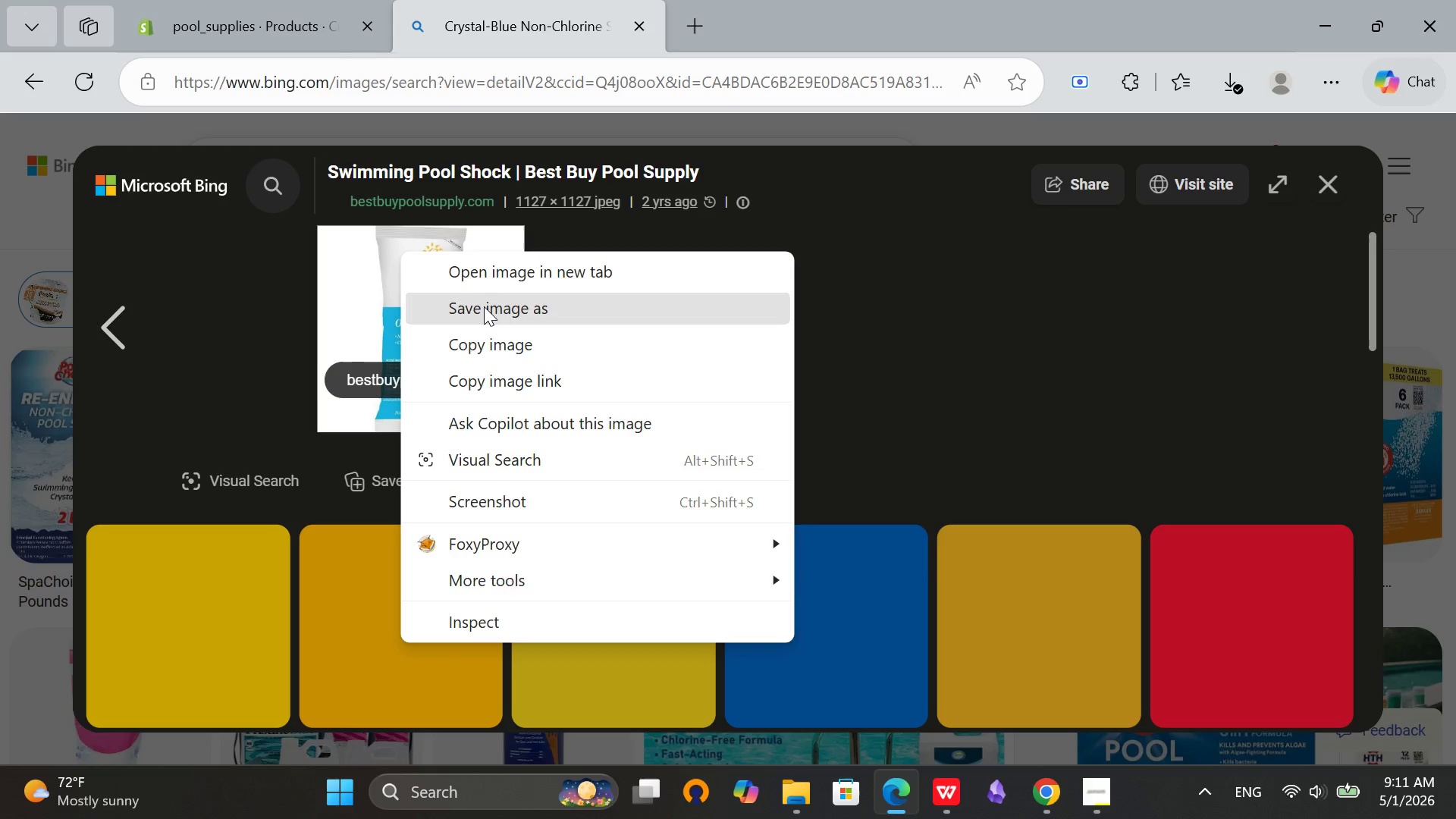 
left_click([484, 306])
 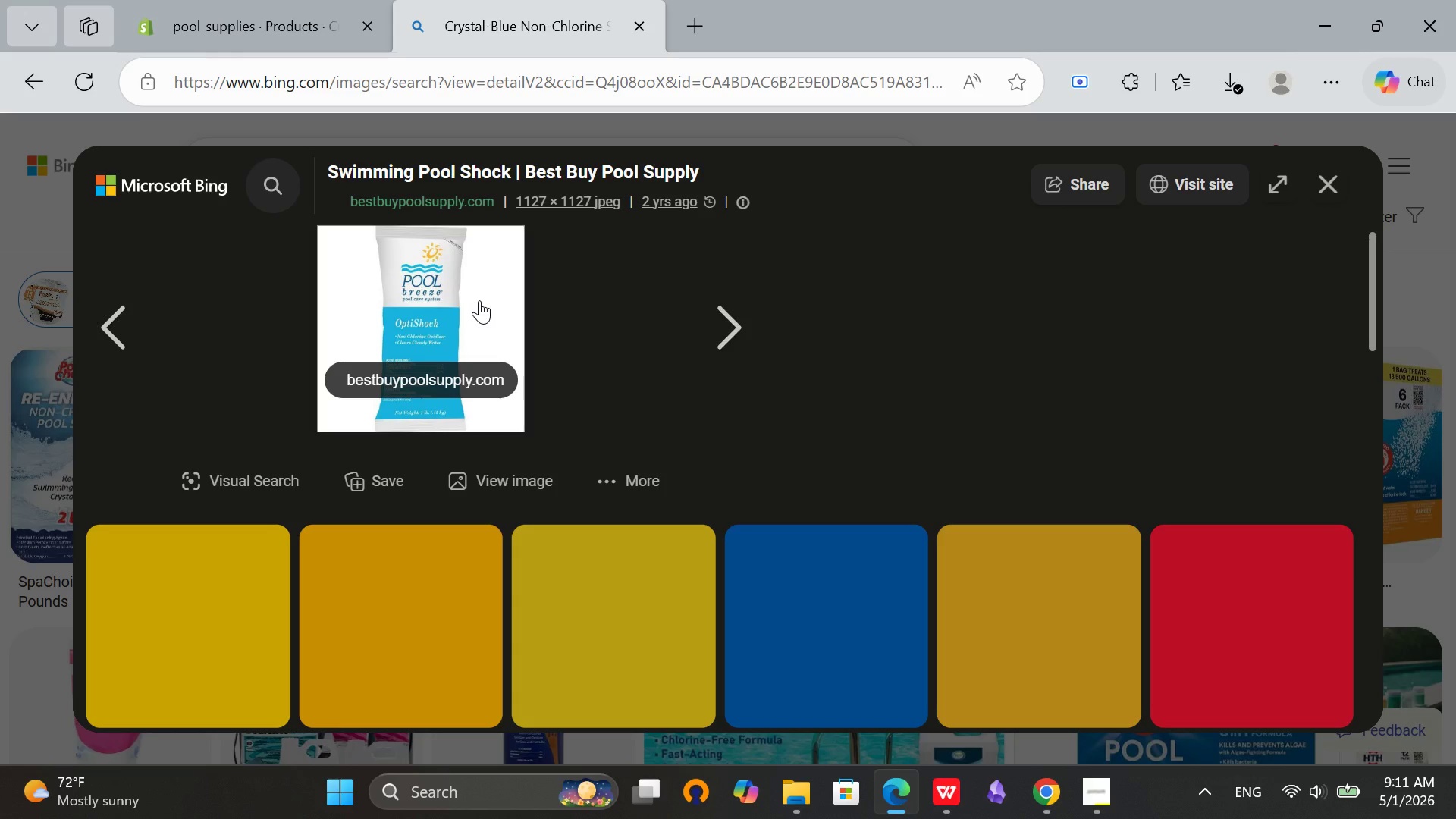 
wait(10.31)
 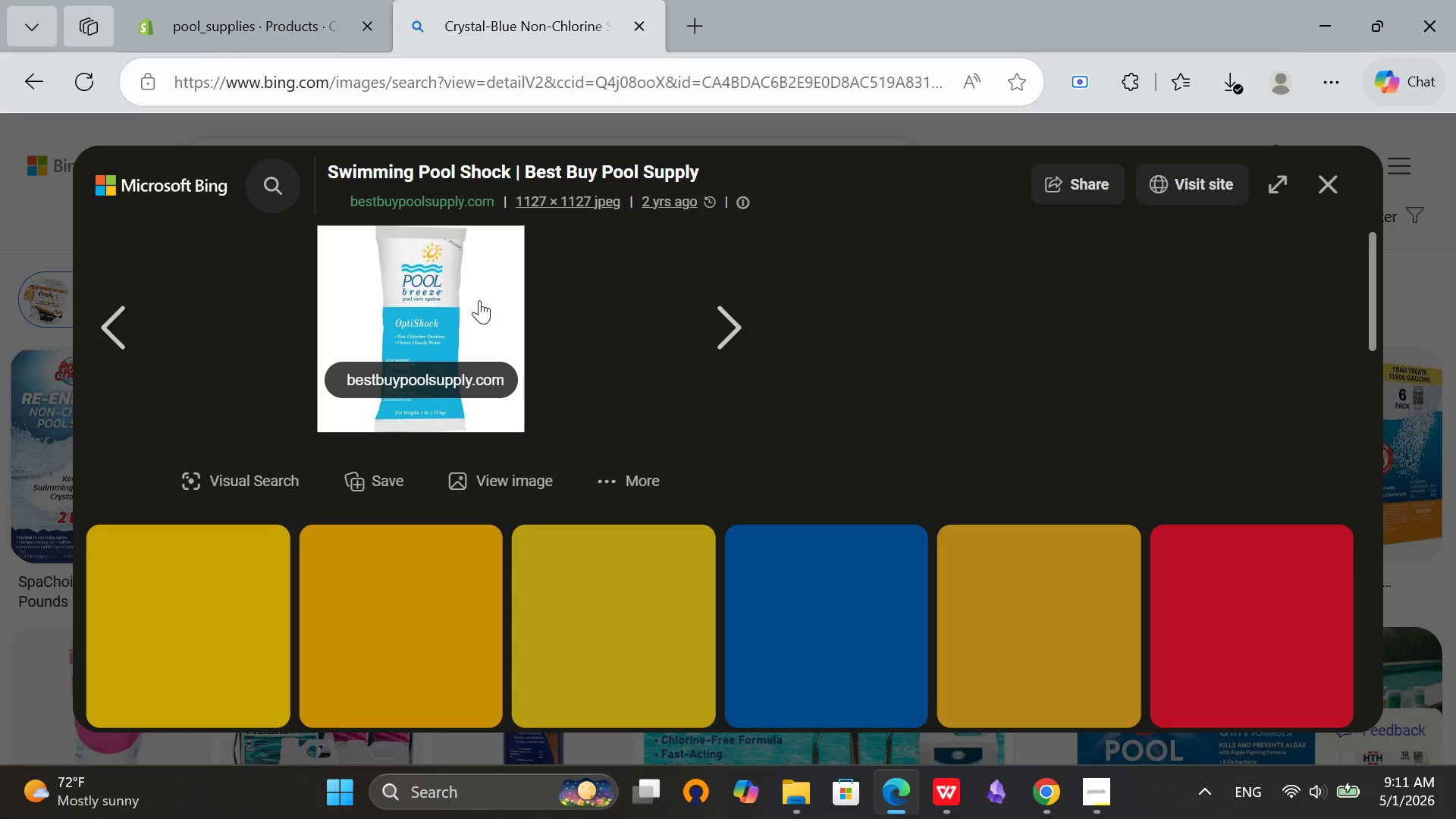 
left_click([89, 331])
 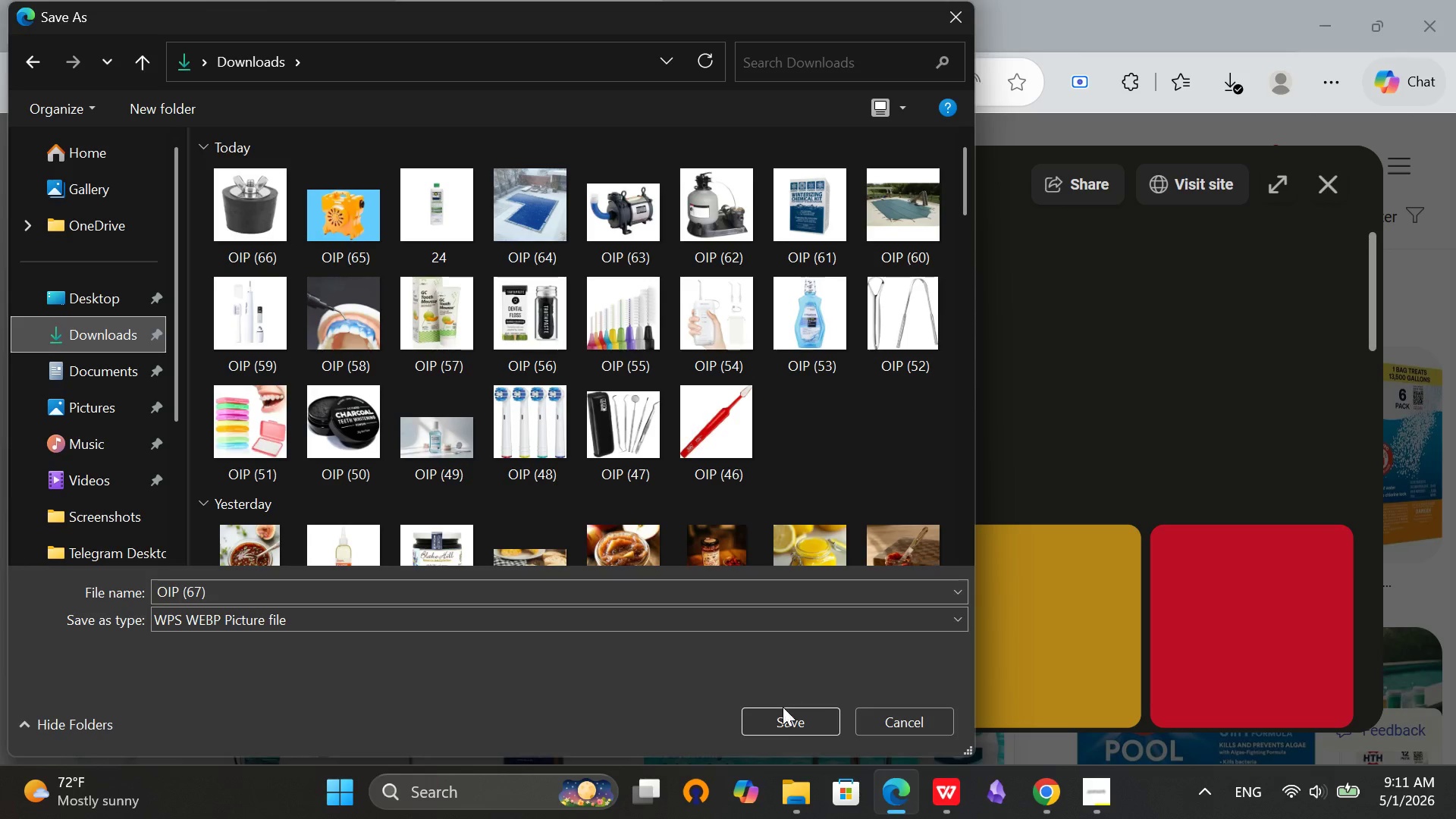 
left_click([780, 720])
 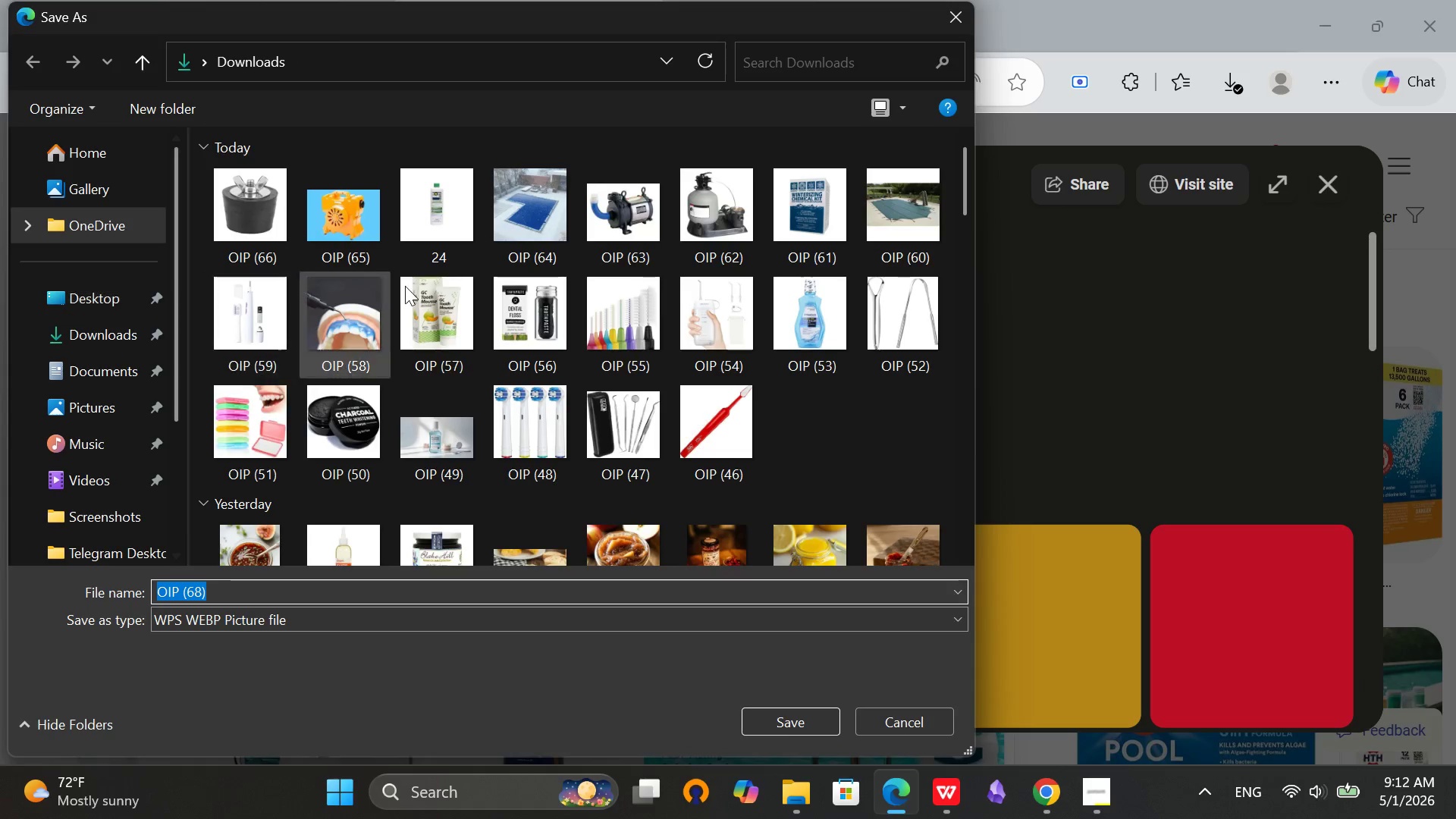 
left_click([943, 25])
 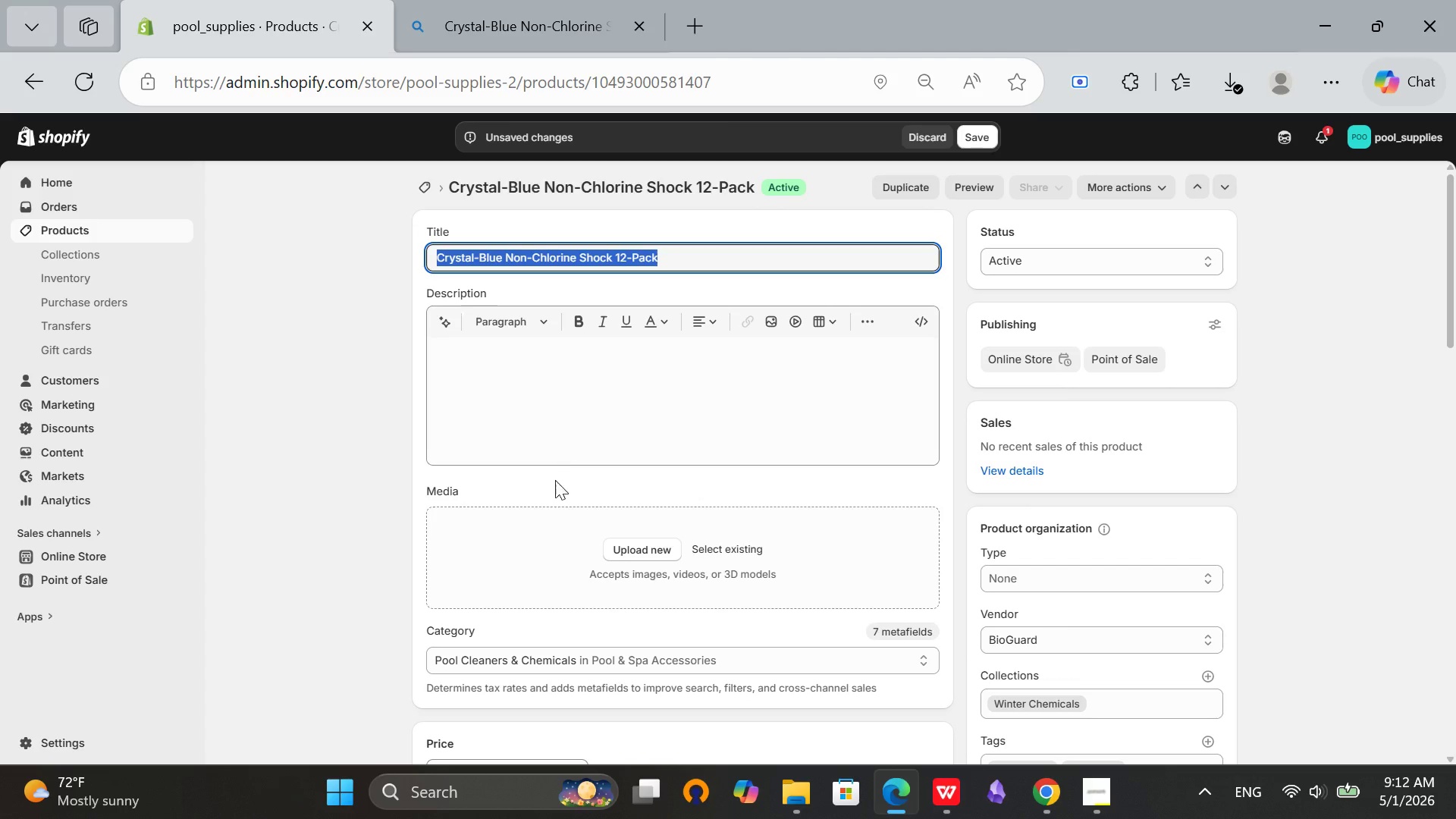 
left_click([668, 544])
 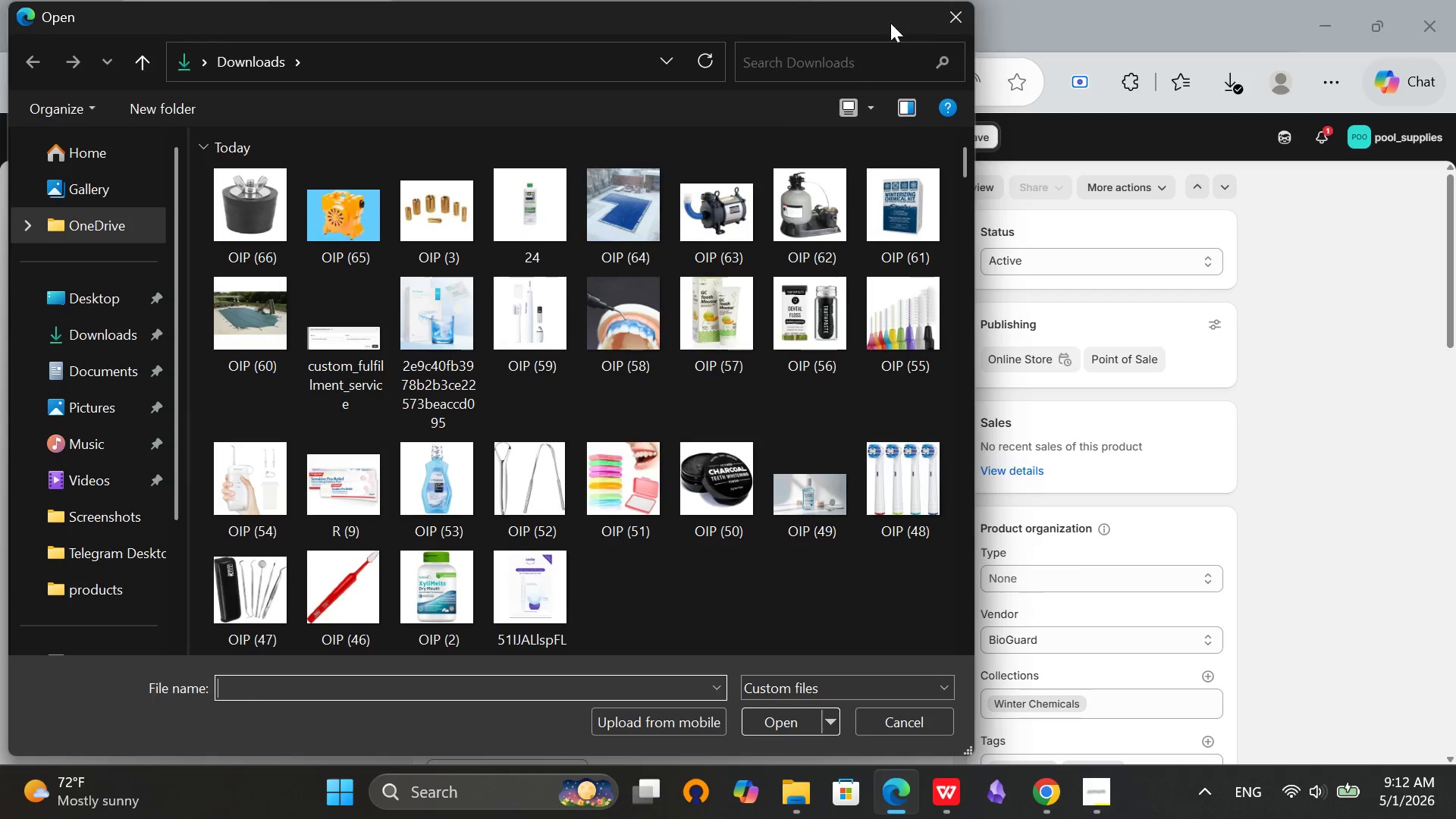 
left_click([949, 14])
 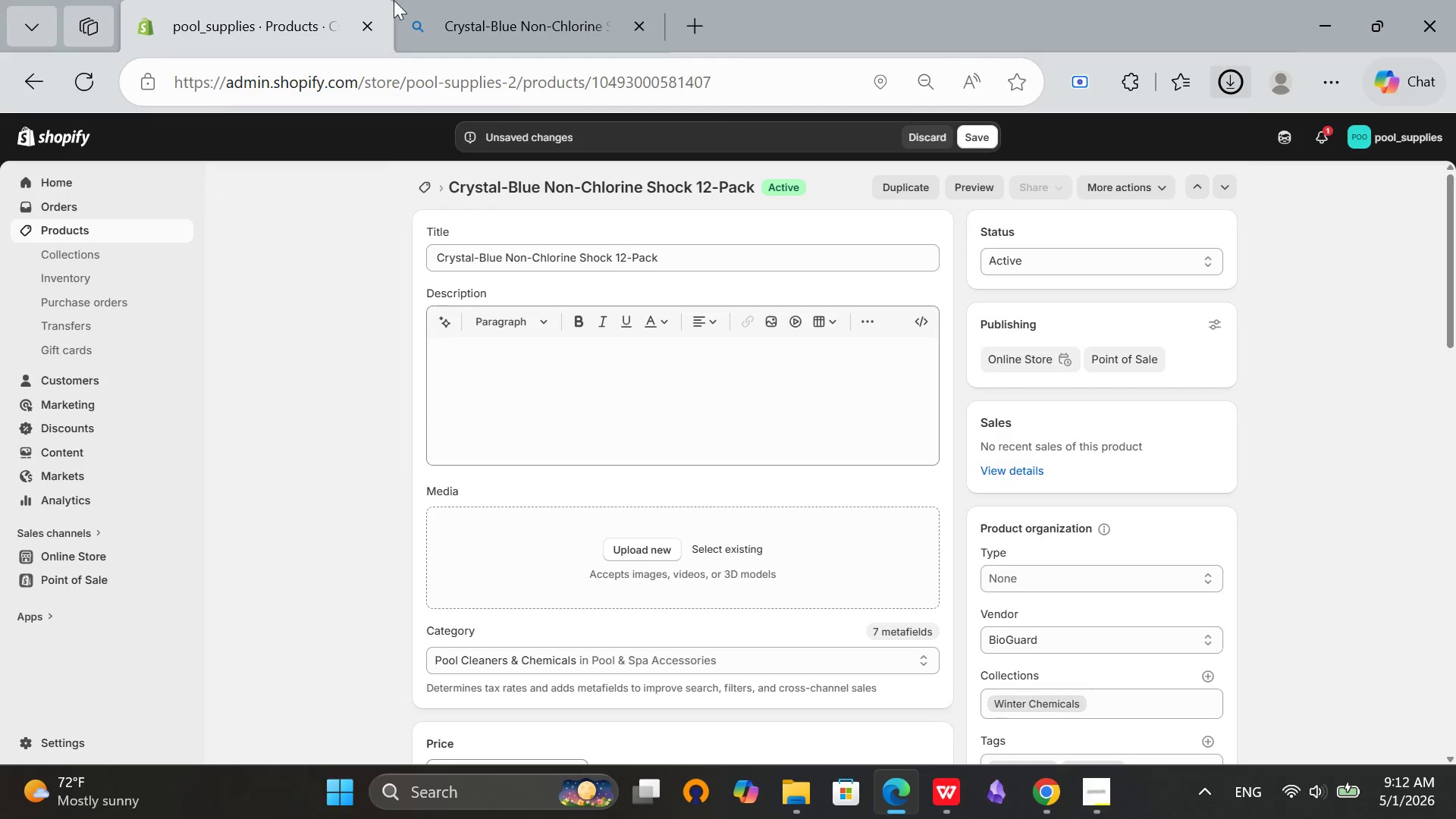 
left_click_drag(start_coordinate=[410, 0], to_coordinate=[421, 0])
 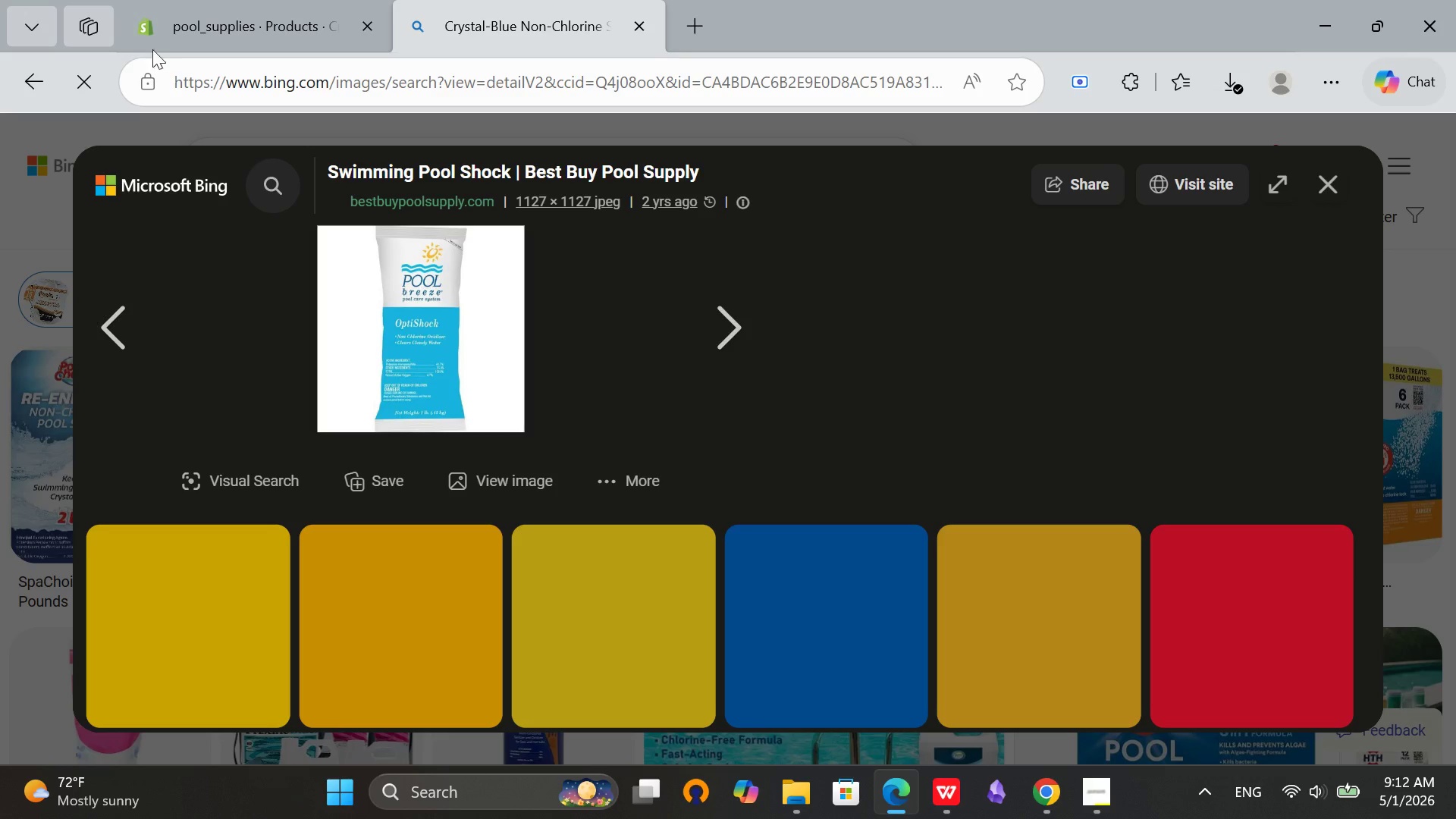 
left_click([165, 0])
 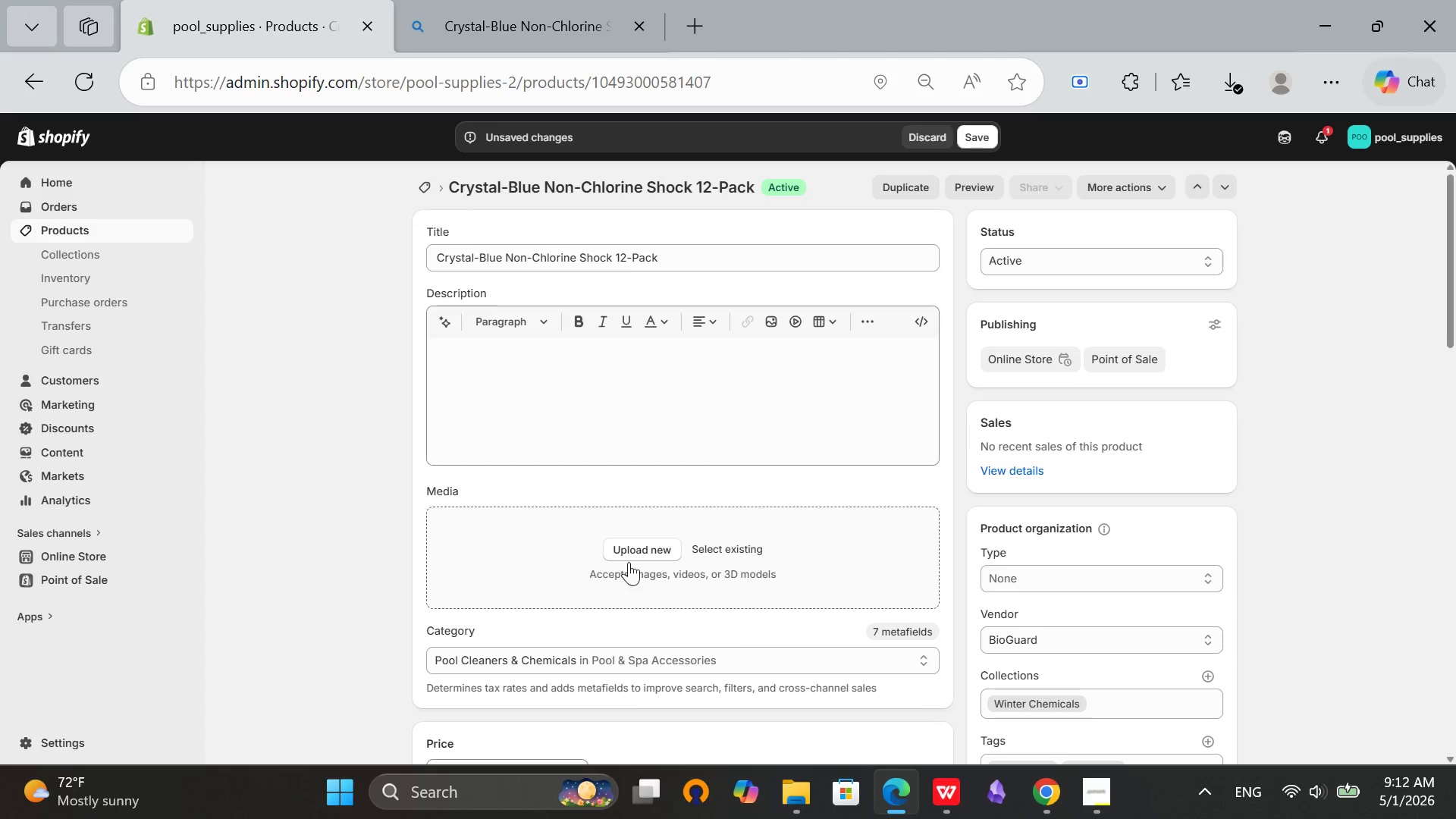 
left_click([671, 548])
 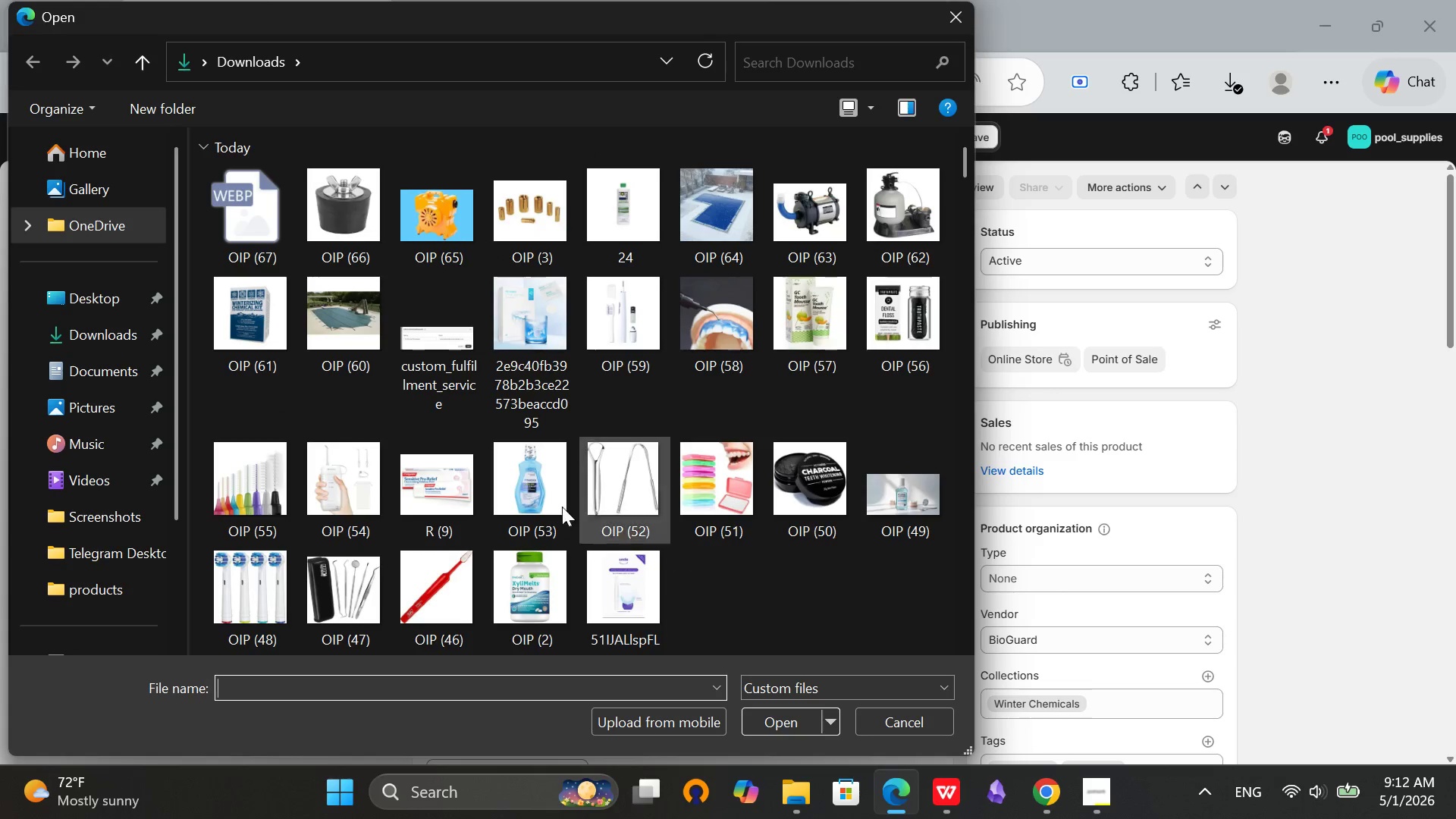 
left_click([236, 207])
 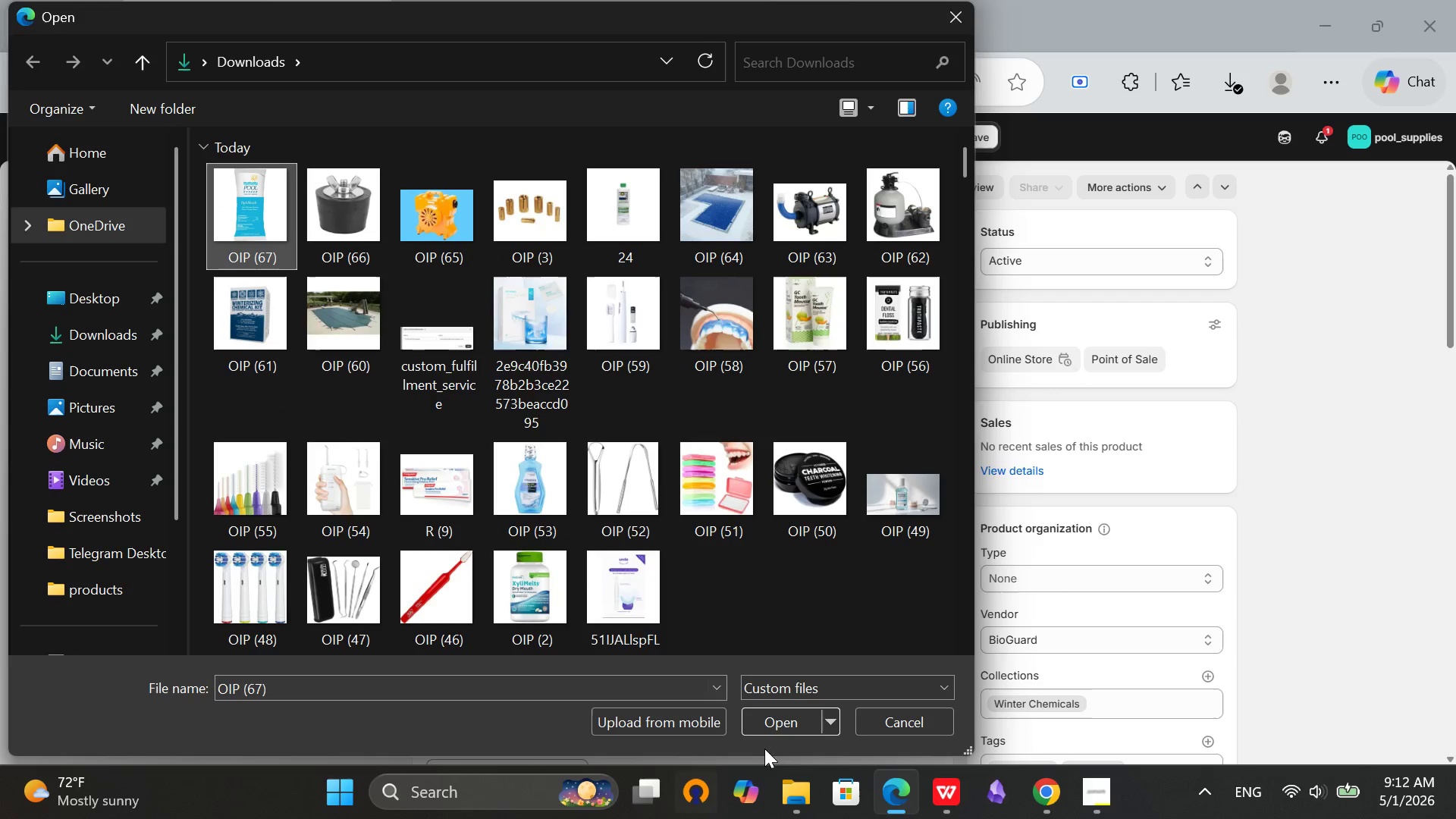 
left_click([781, 726])
 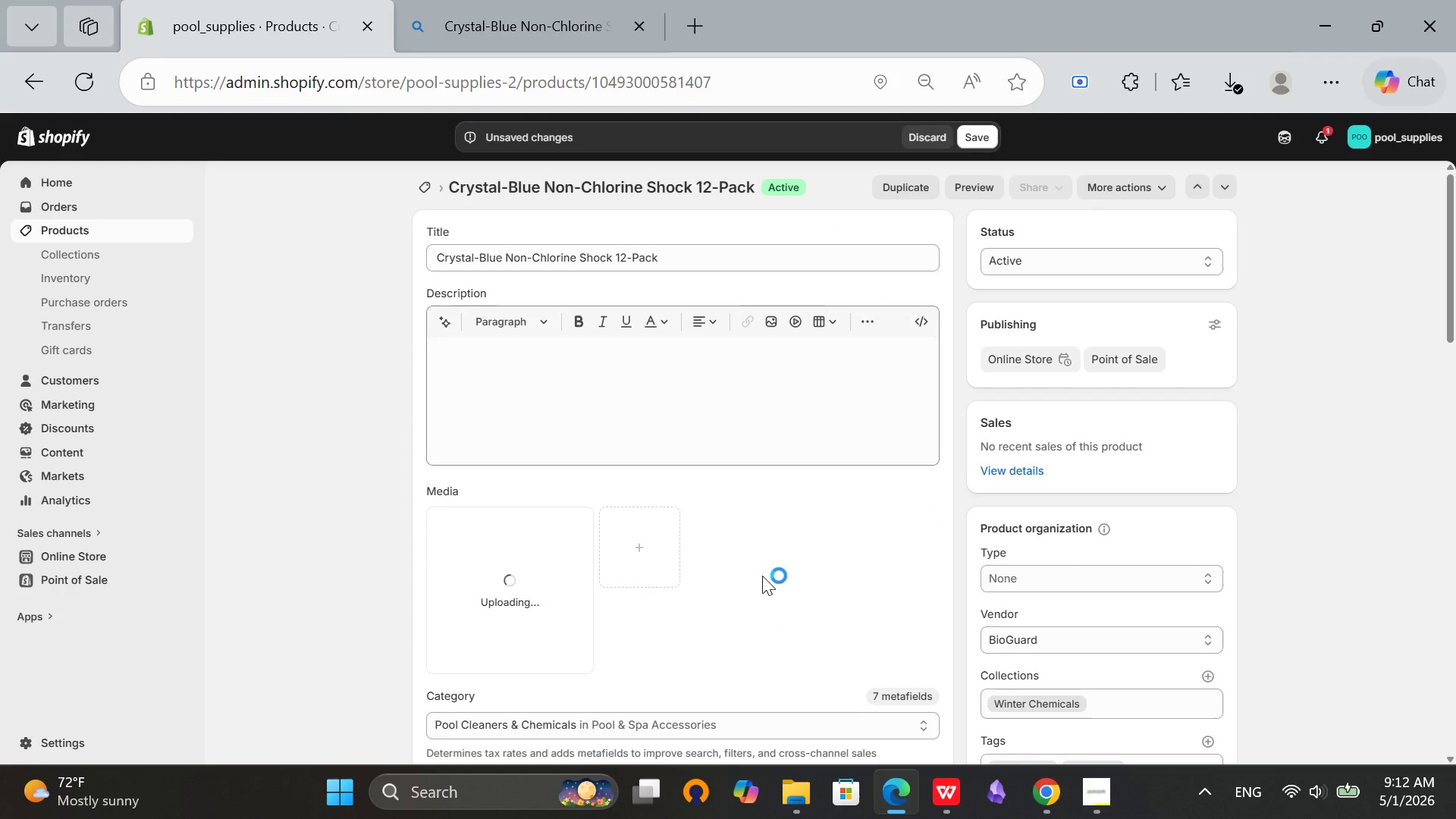 
scroll: coordinate [758, 554], scroll_direction: down, amount: 7.0
 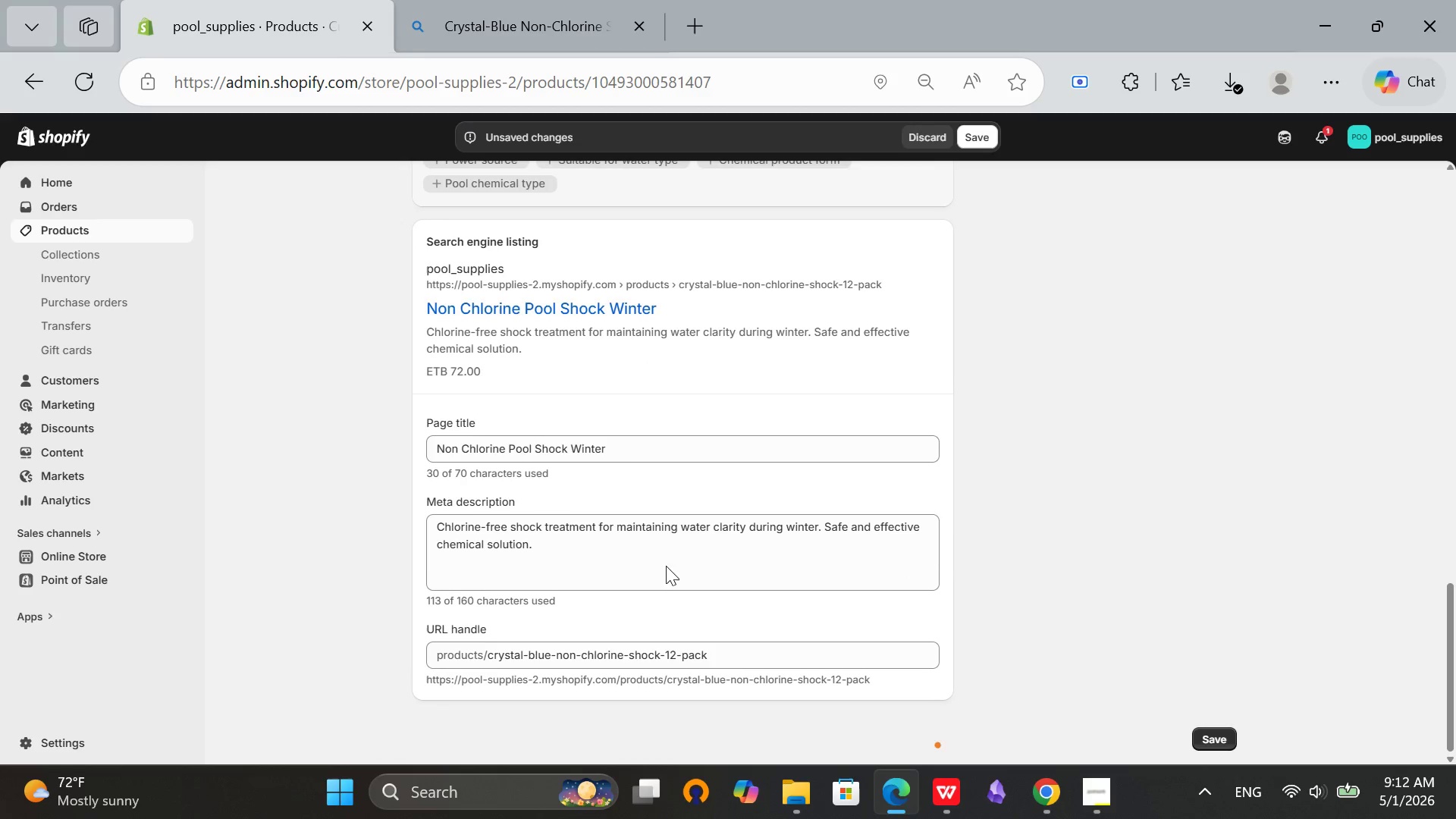 
left_click([555, 545])
 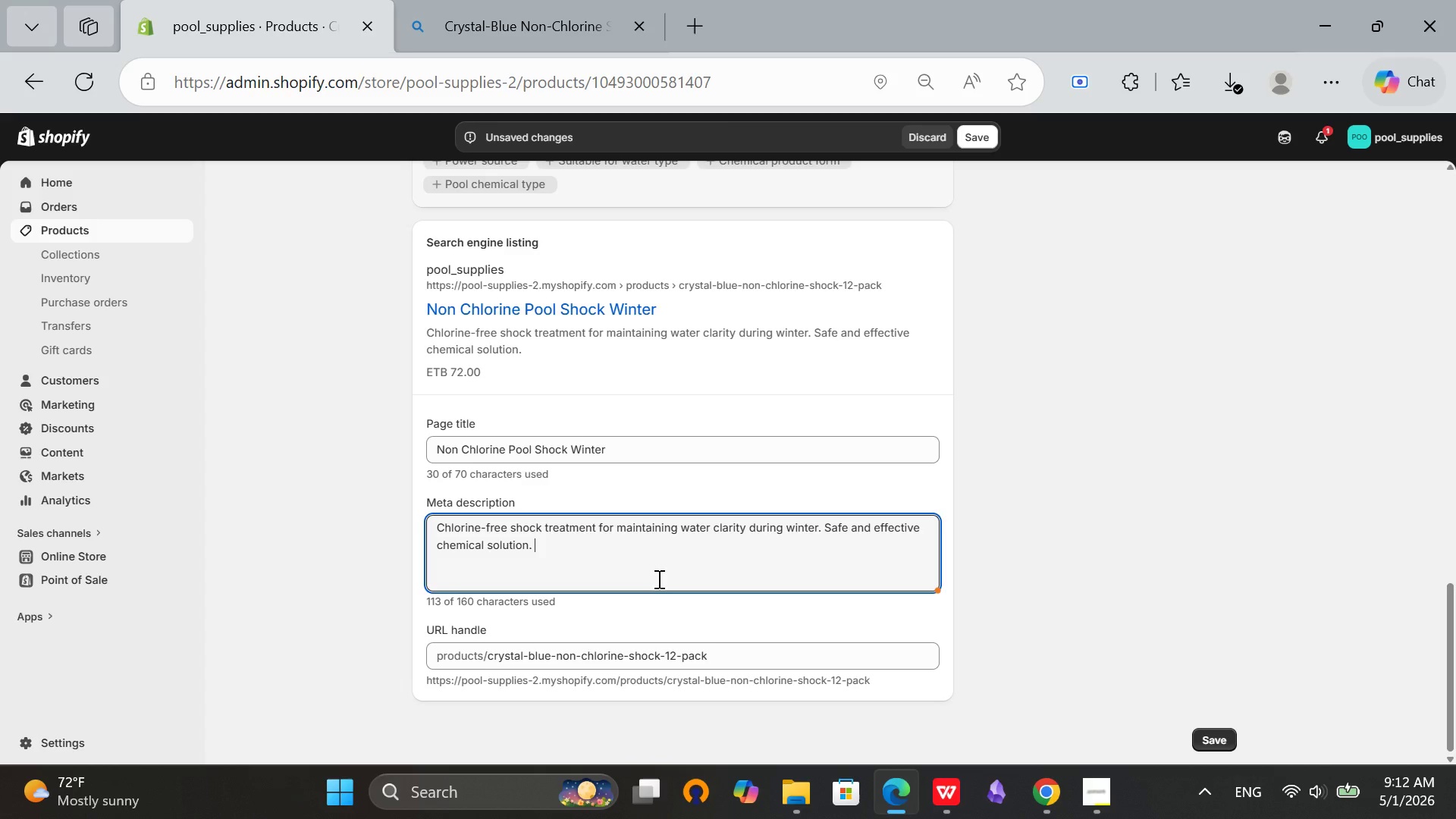 
scroll: coordinate [658, 579], scroll_direction: up, amount: 4.0
 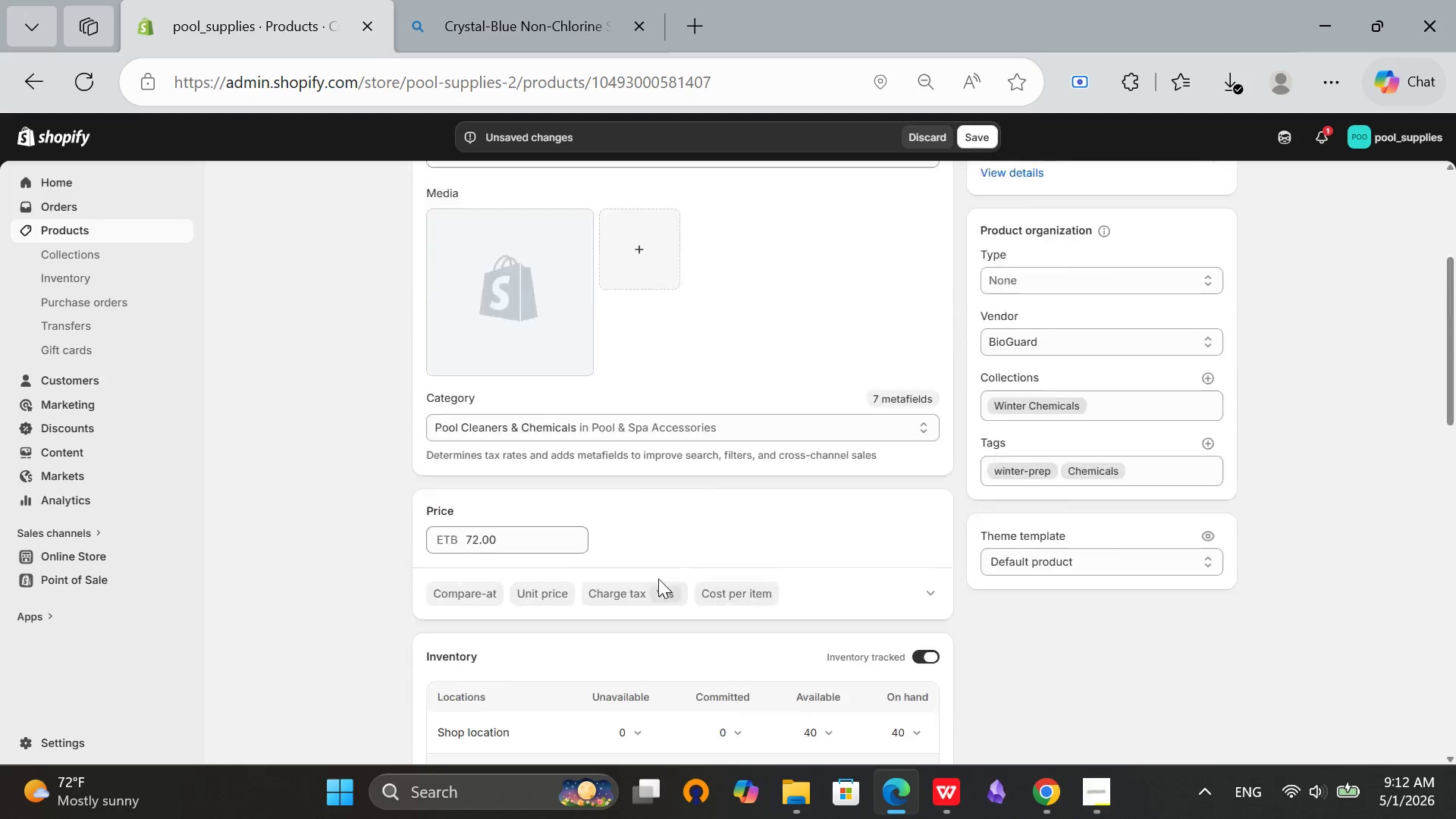 
scroll: coordinate [658, 579], scroll_direction: down, amount: 2.0
 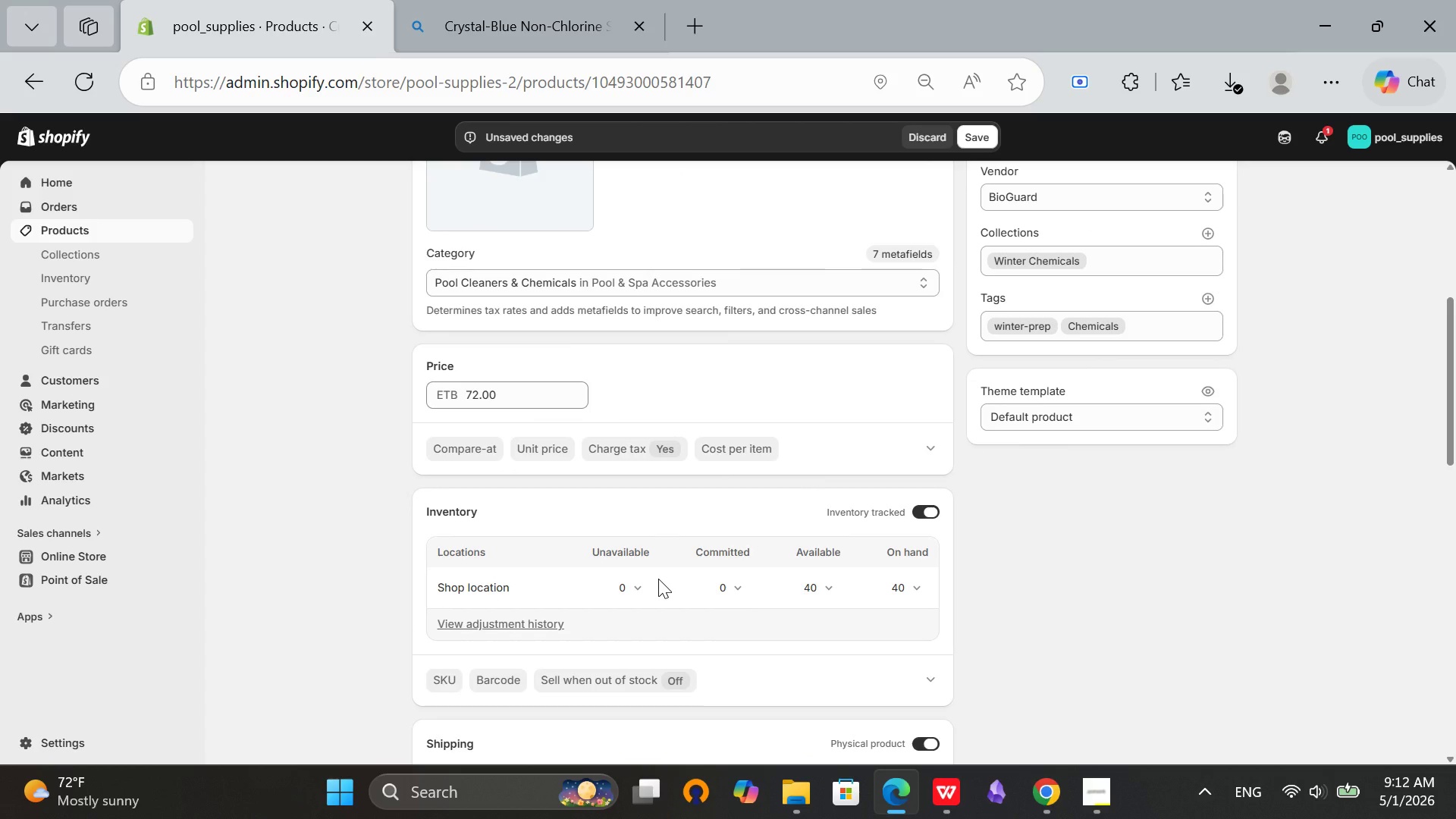 
scroll: coordinate [658, 579], scroll_direction: up, amount: 3.0
 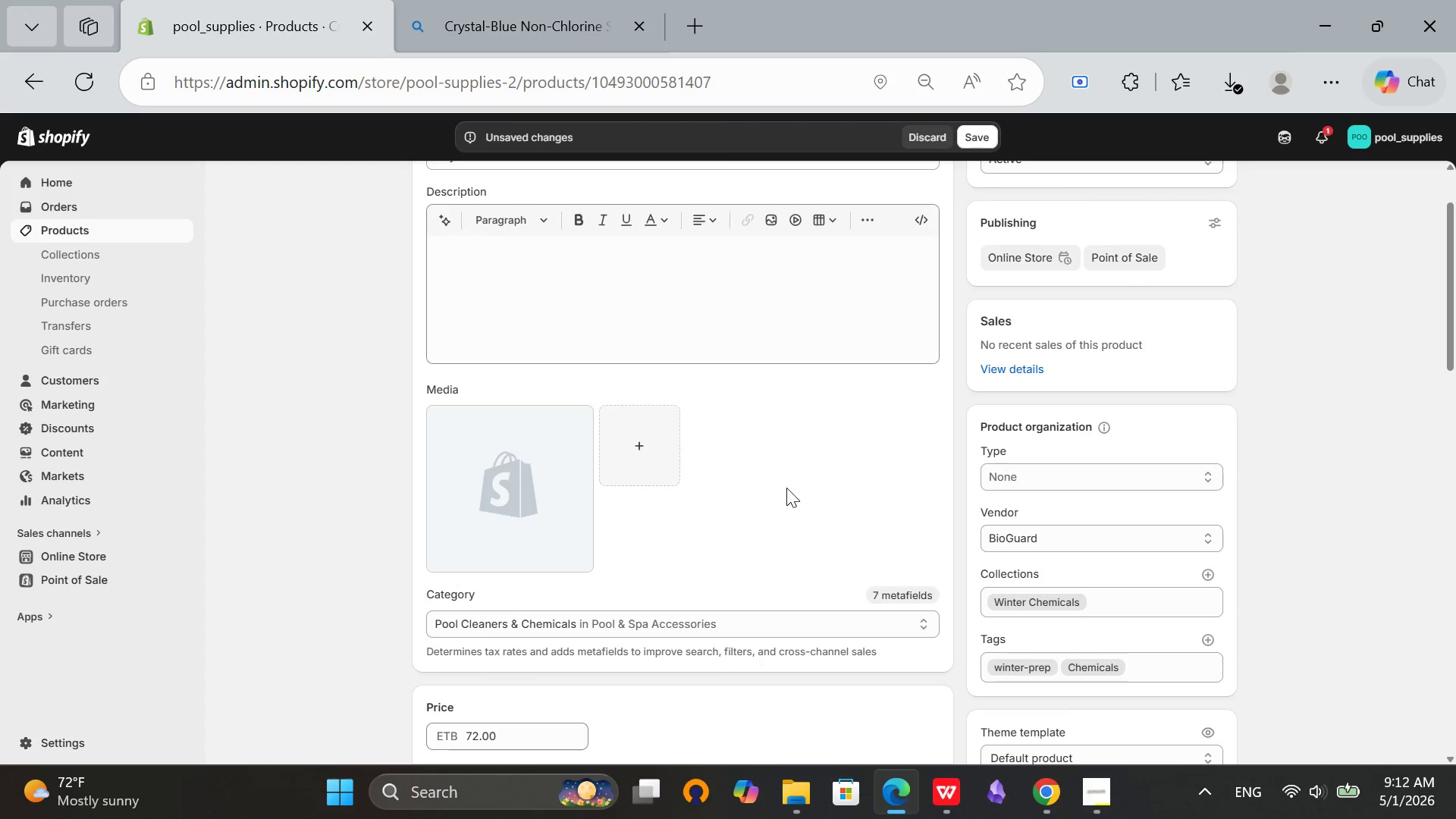 
scroll: coordinate [878, 506], scroll_direction: down, amount: 1.0
 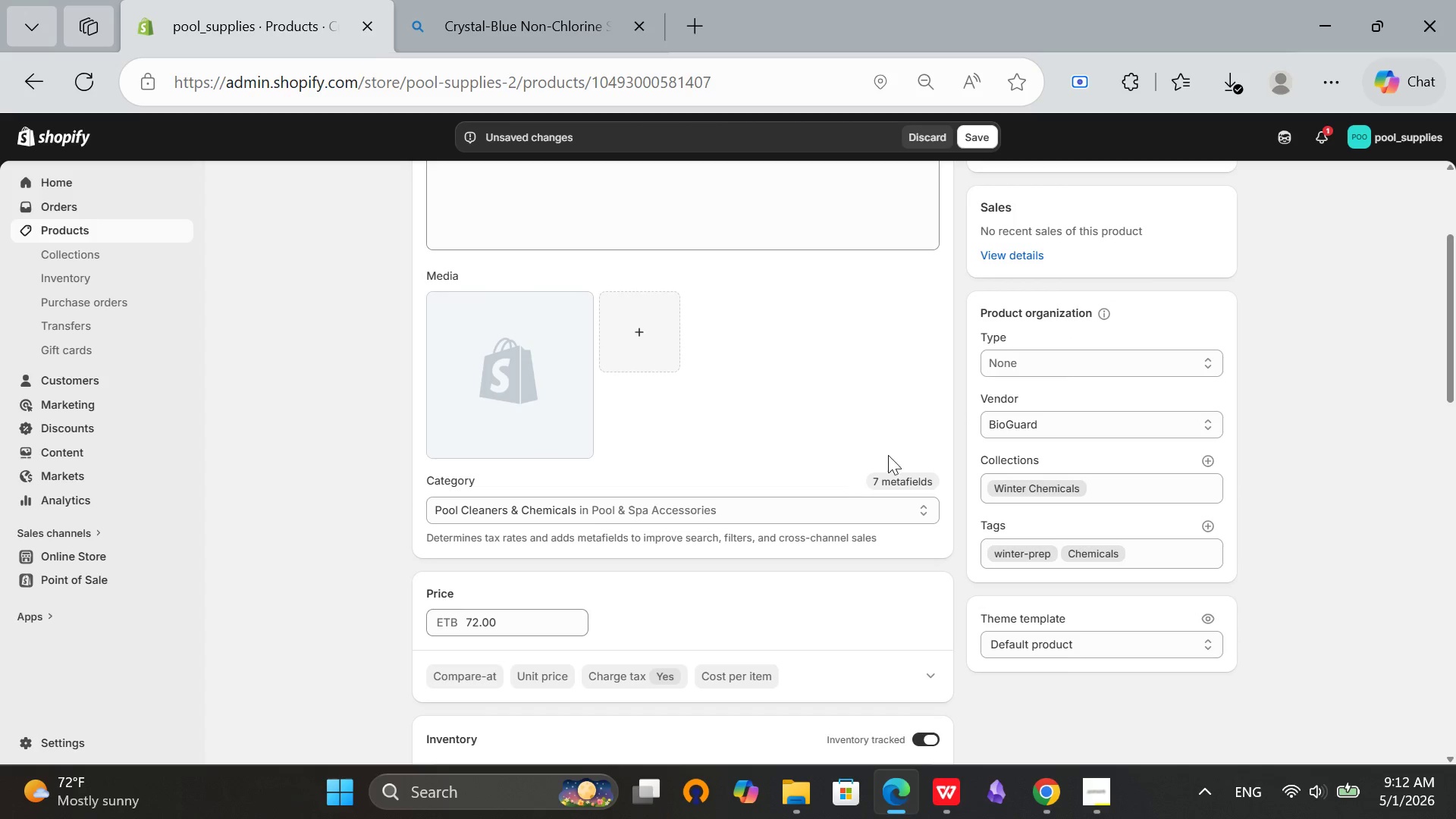 
scroll: coordinate [1003, 395], scroll_direction: up, amount: 2.0
 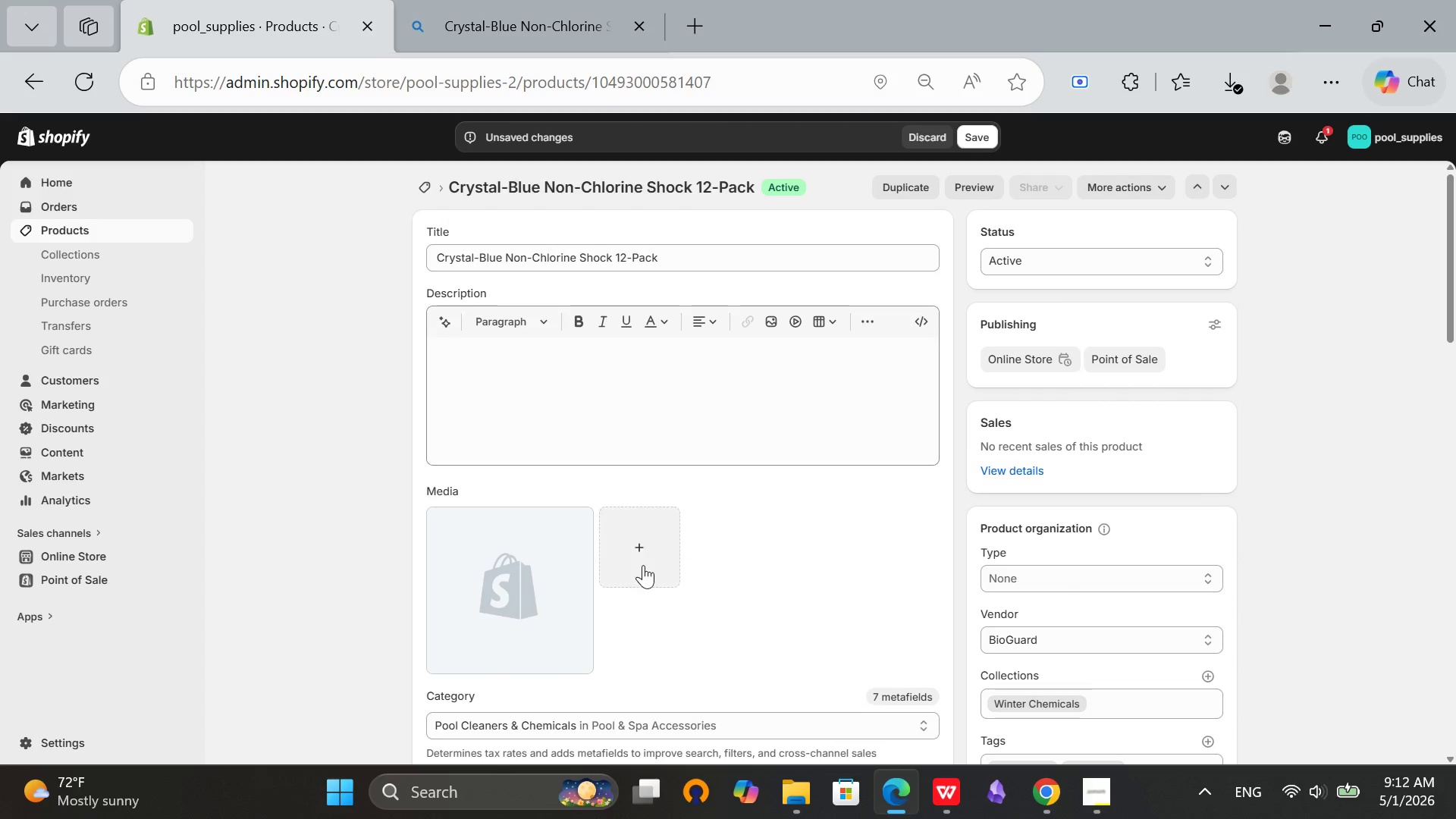 
left_click([605, 362])
 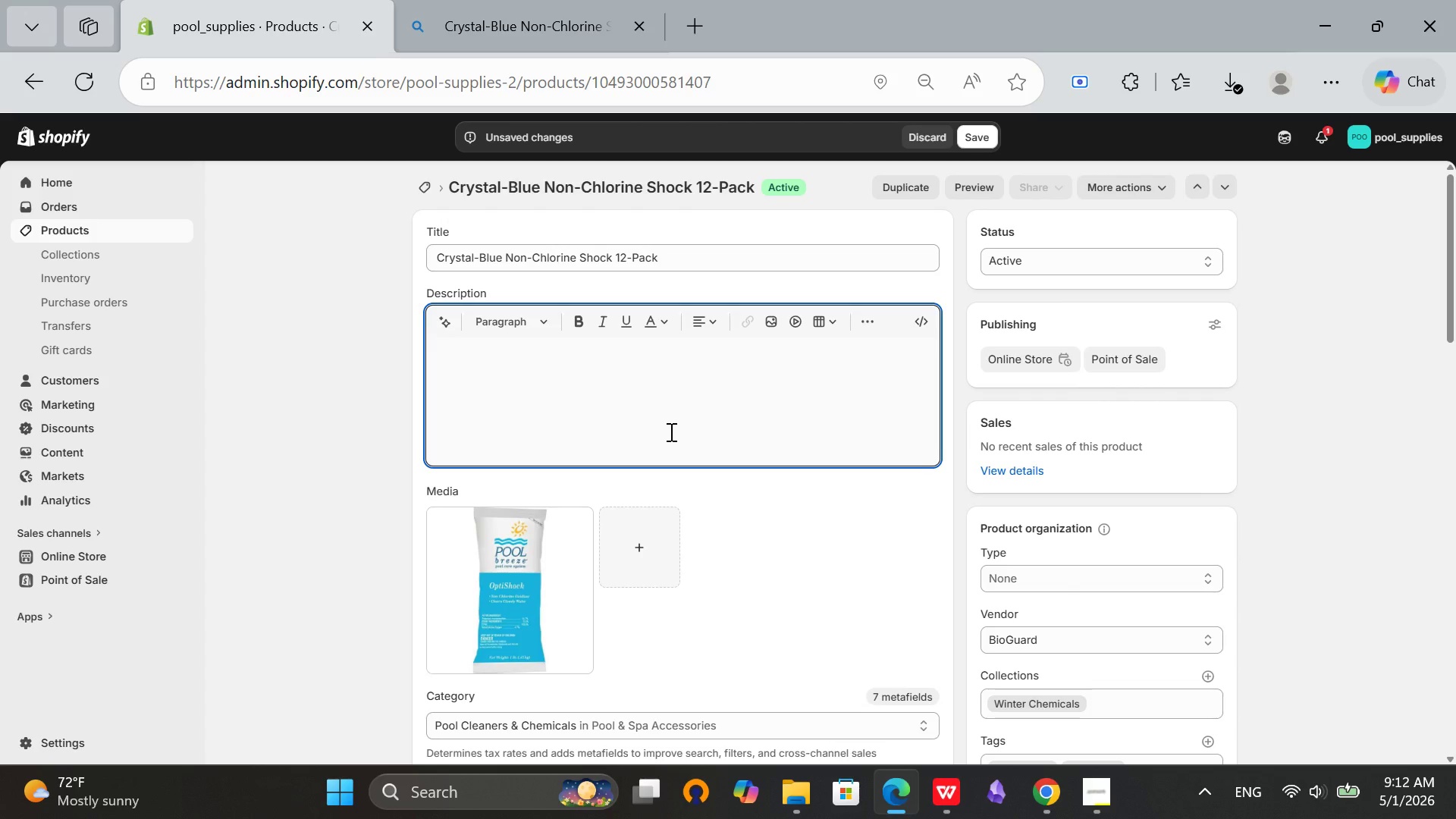 
scroll: coordinate [640, 566], scroll_direction: up, amount: 2.0
 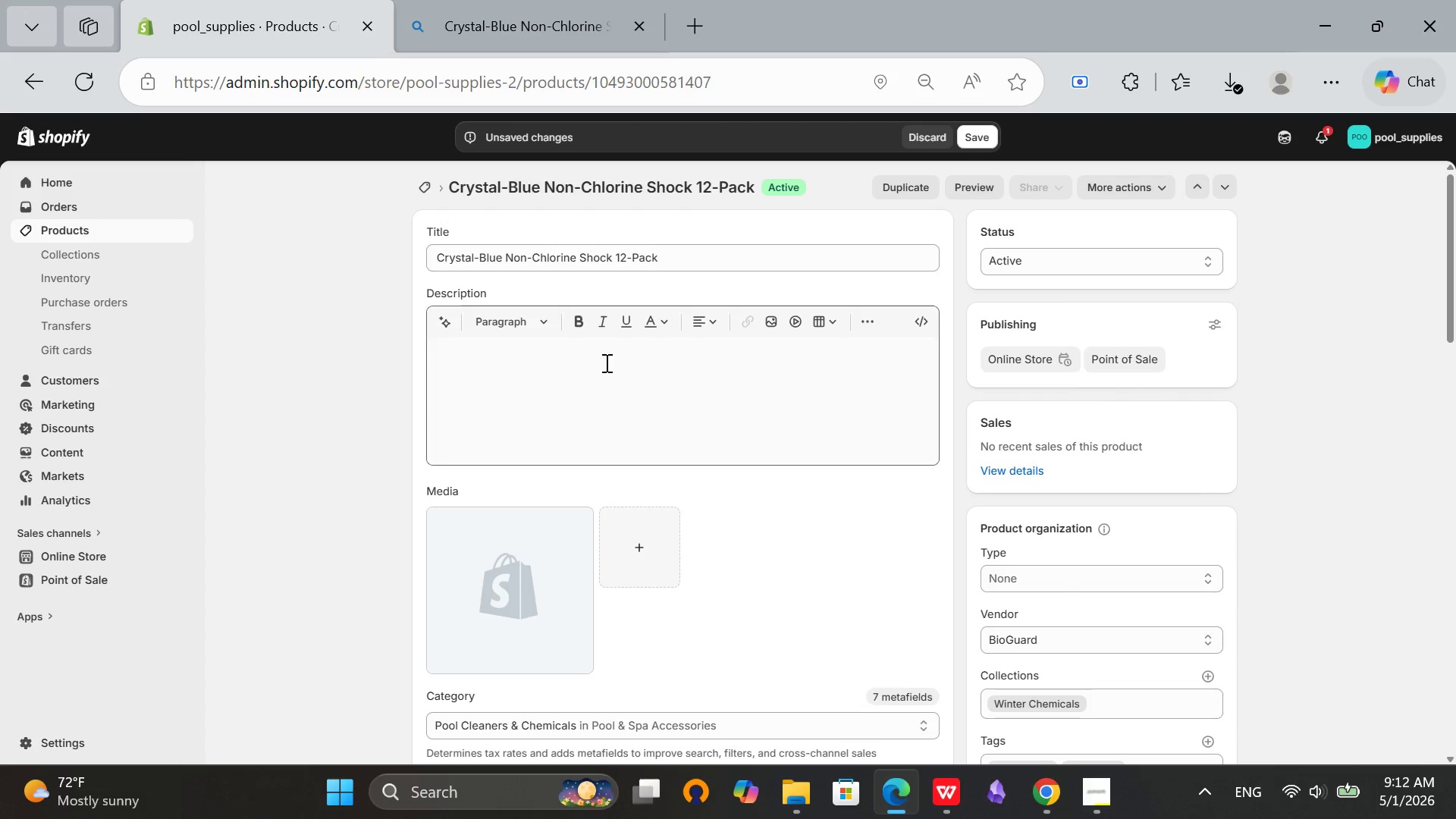 
type(Chlorine-free shock treatment for maintaining water clarity during winter. Safe and effective c)
 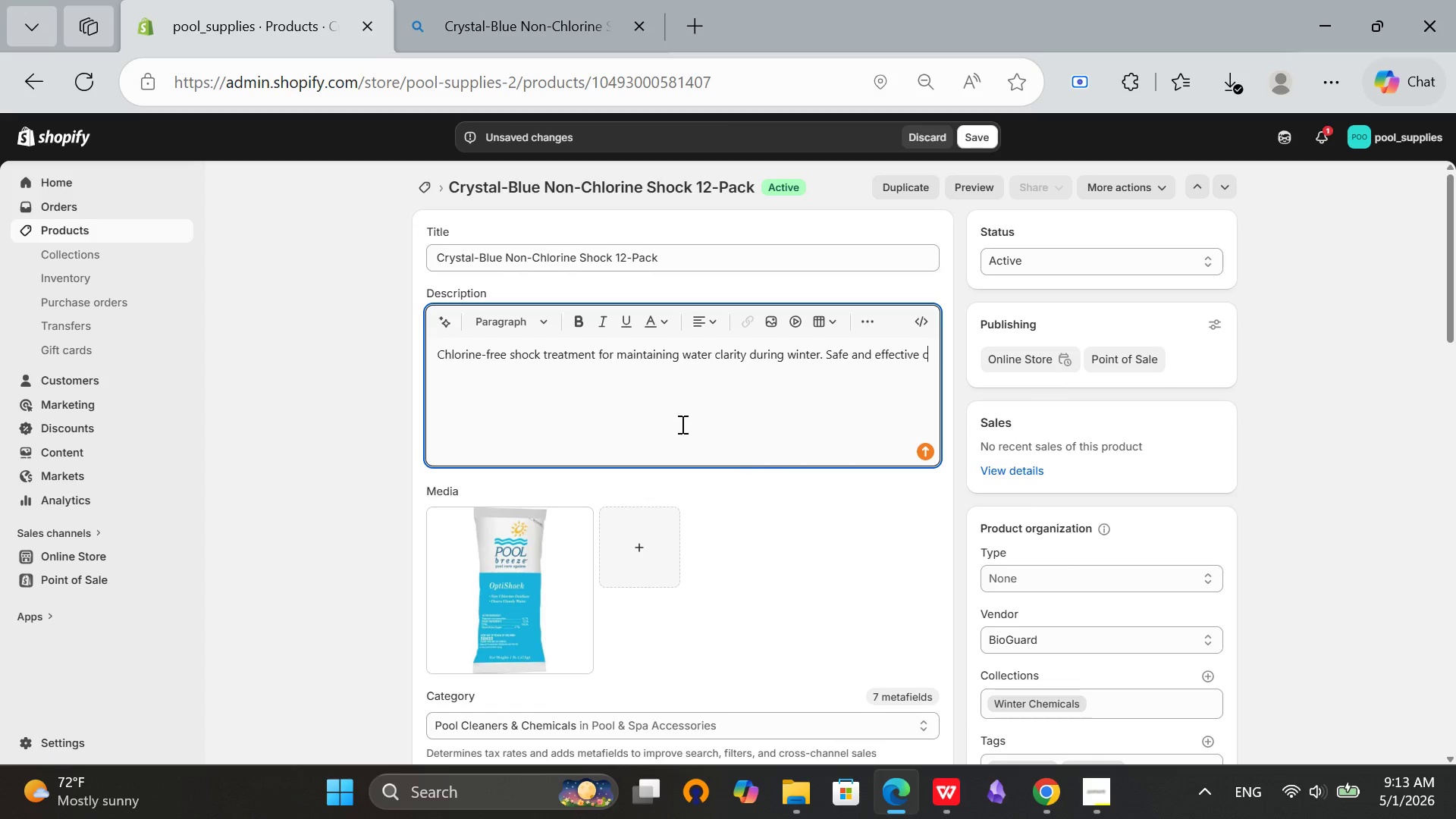 
type(hemical solution.)
 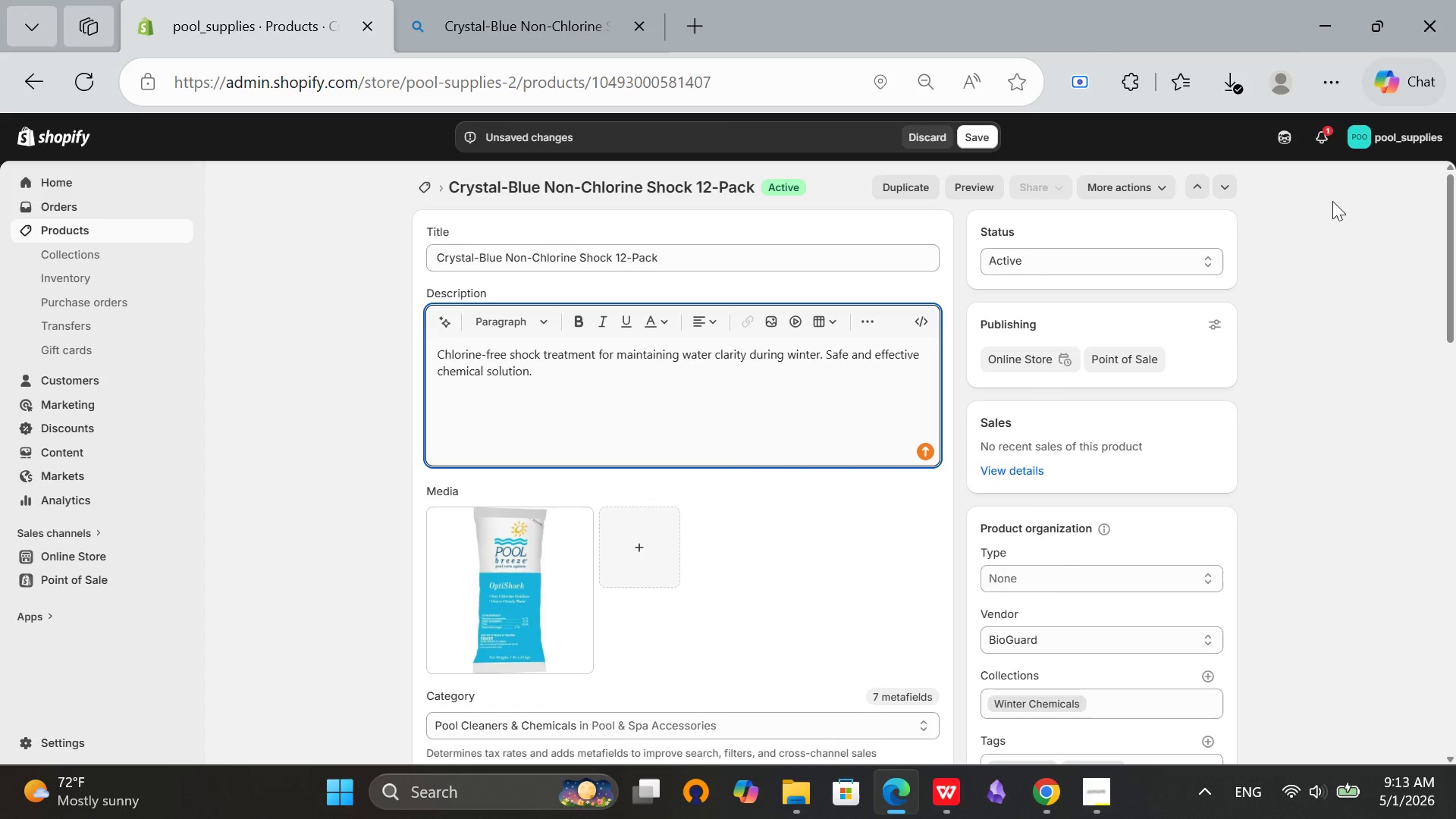 
scroll: coordinate [719, 403], scroll_direction: up, amount: 14.0
 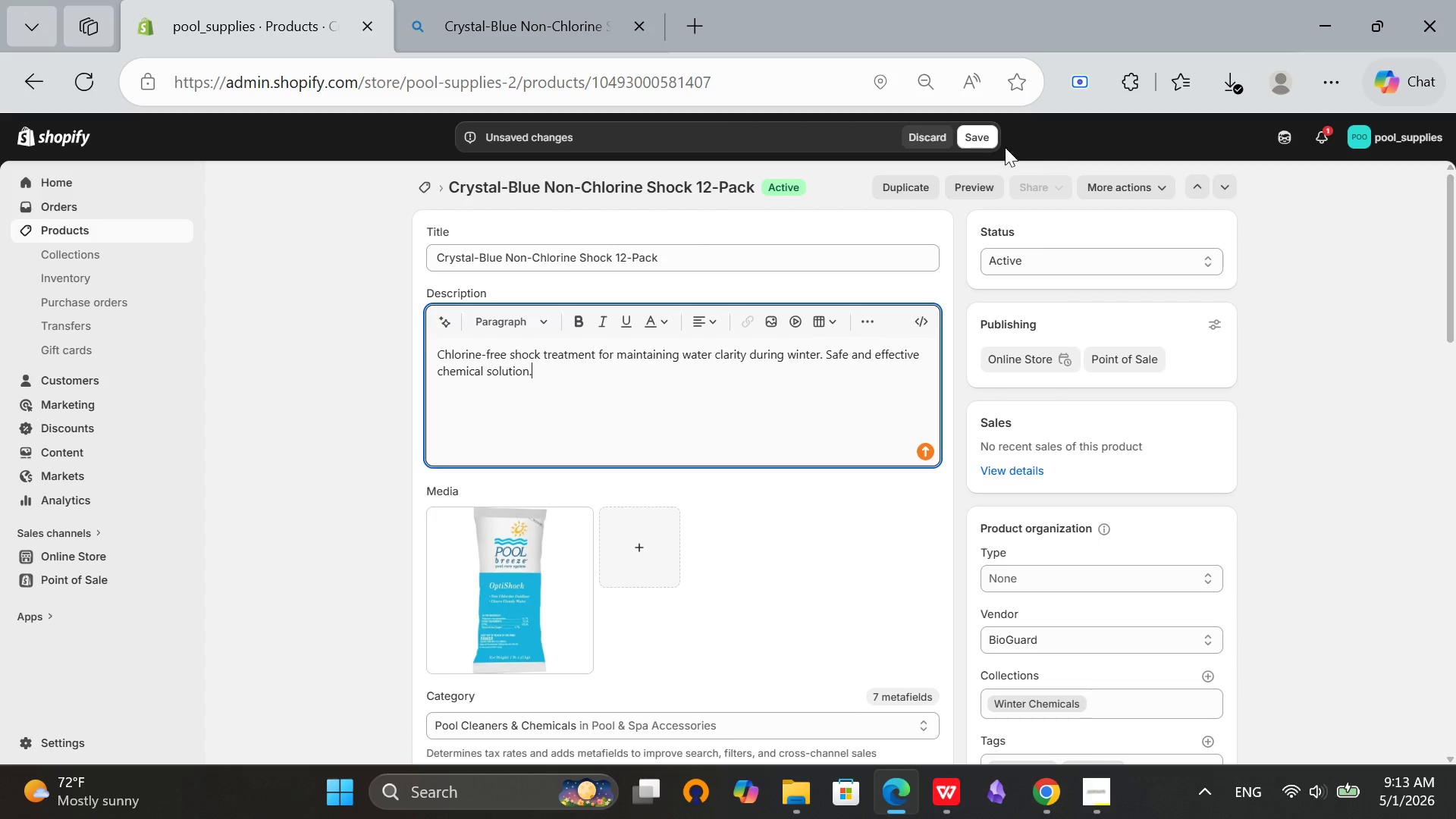 
left_click([982, 145])
 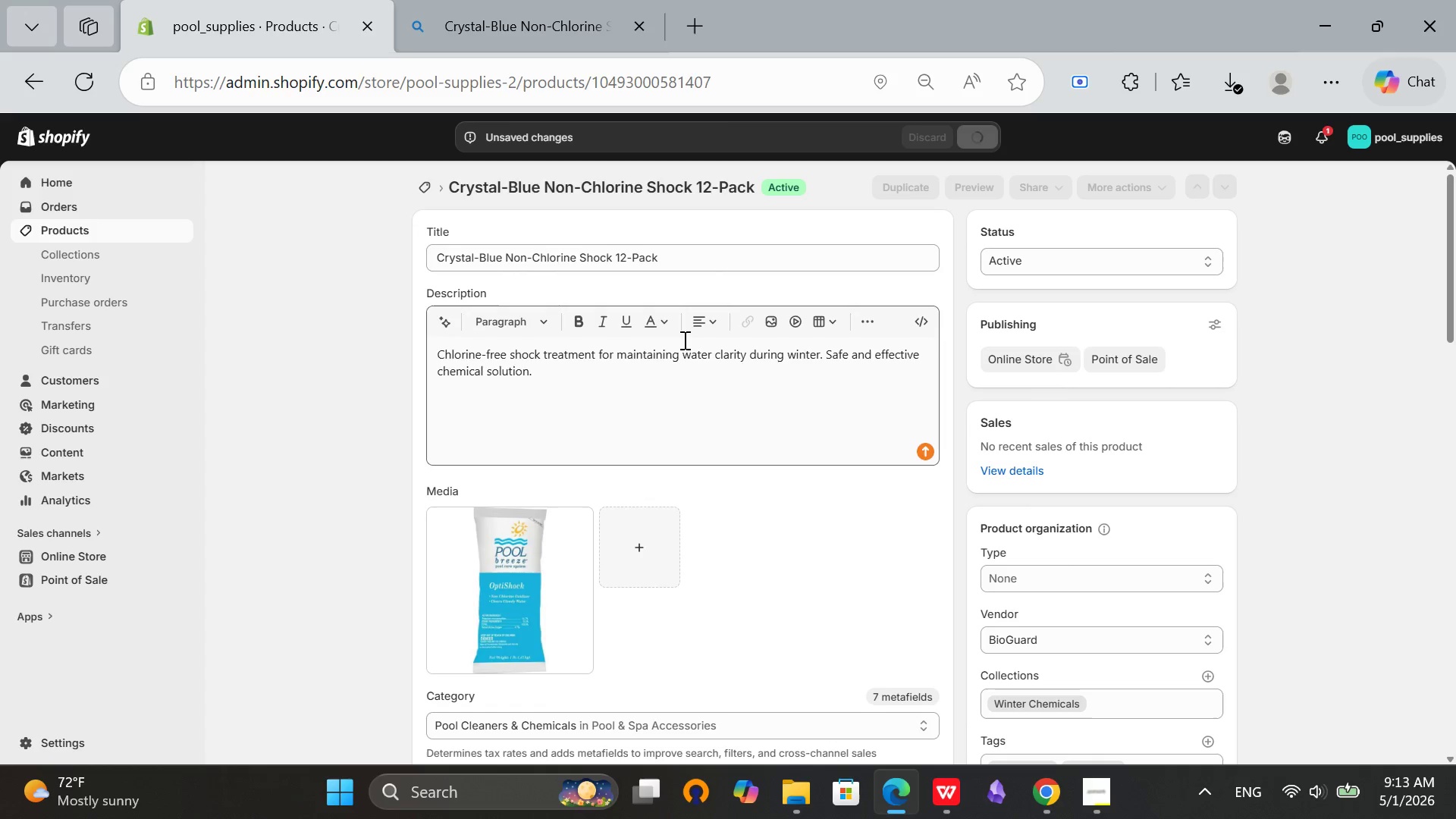 
scroll: coordinate [626, 475], scroll_direction: down, amount: 19.0
 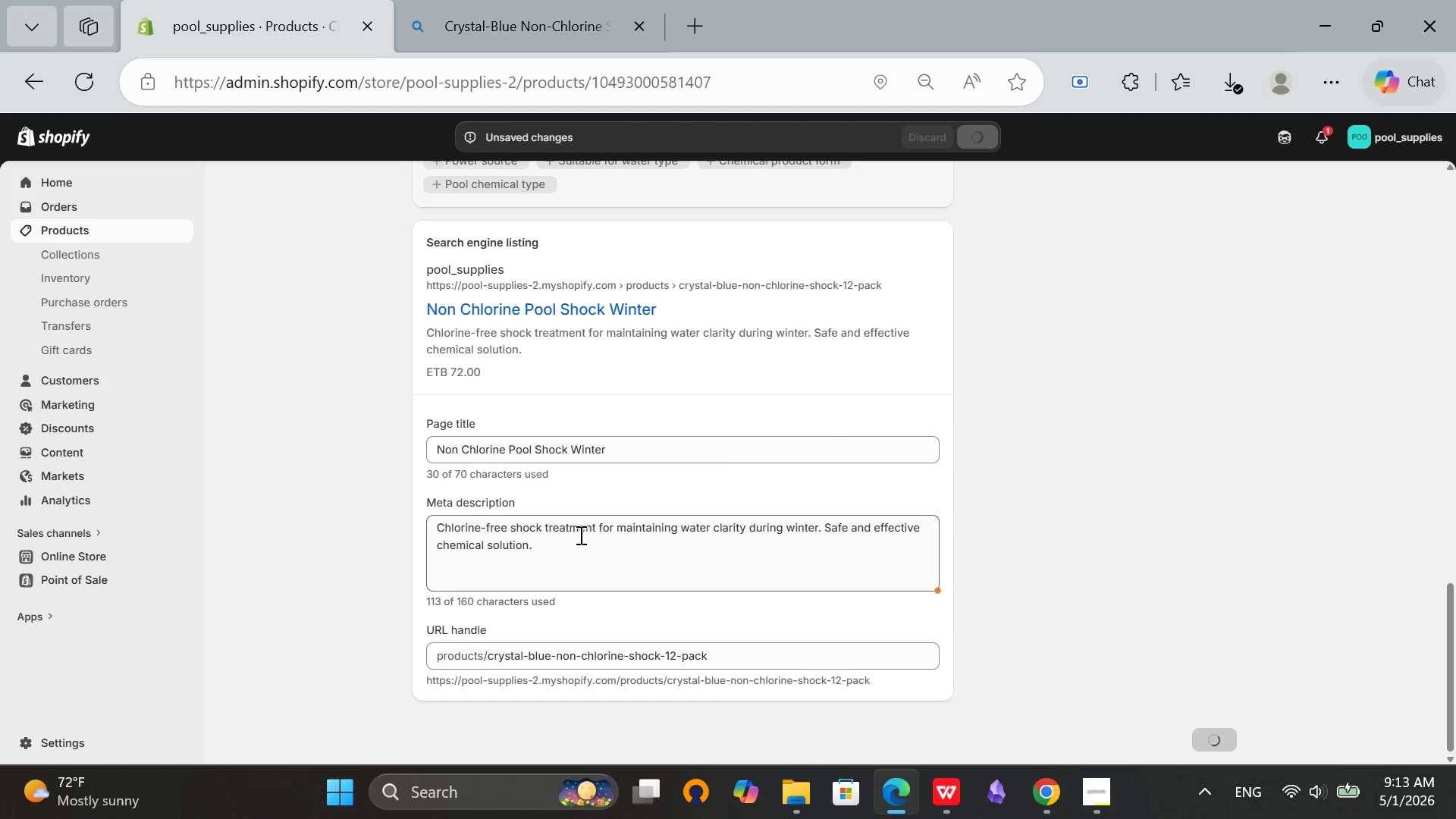 
left_click([562, 558])
 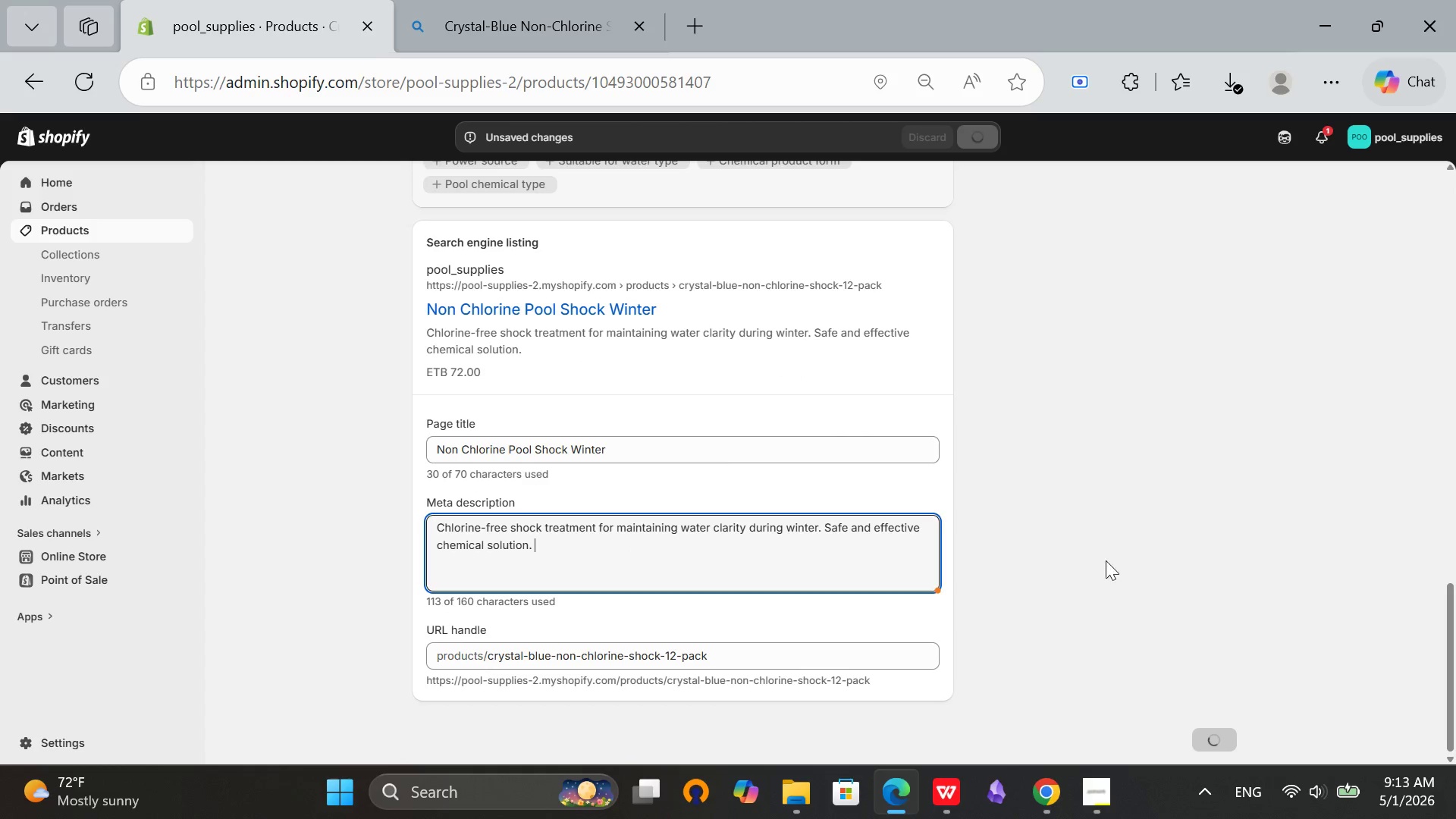 
left_click([1064, 579])
 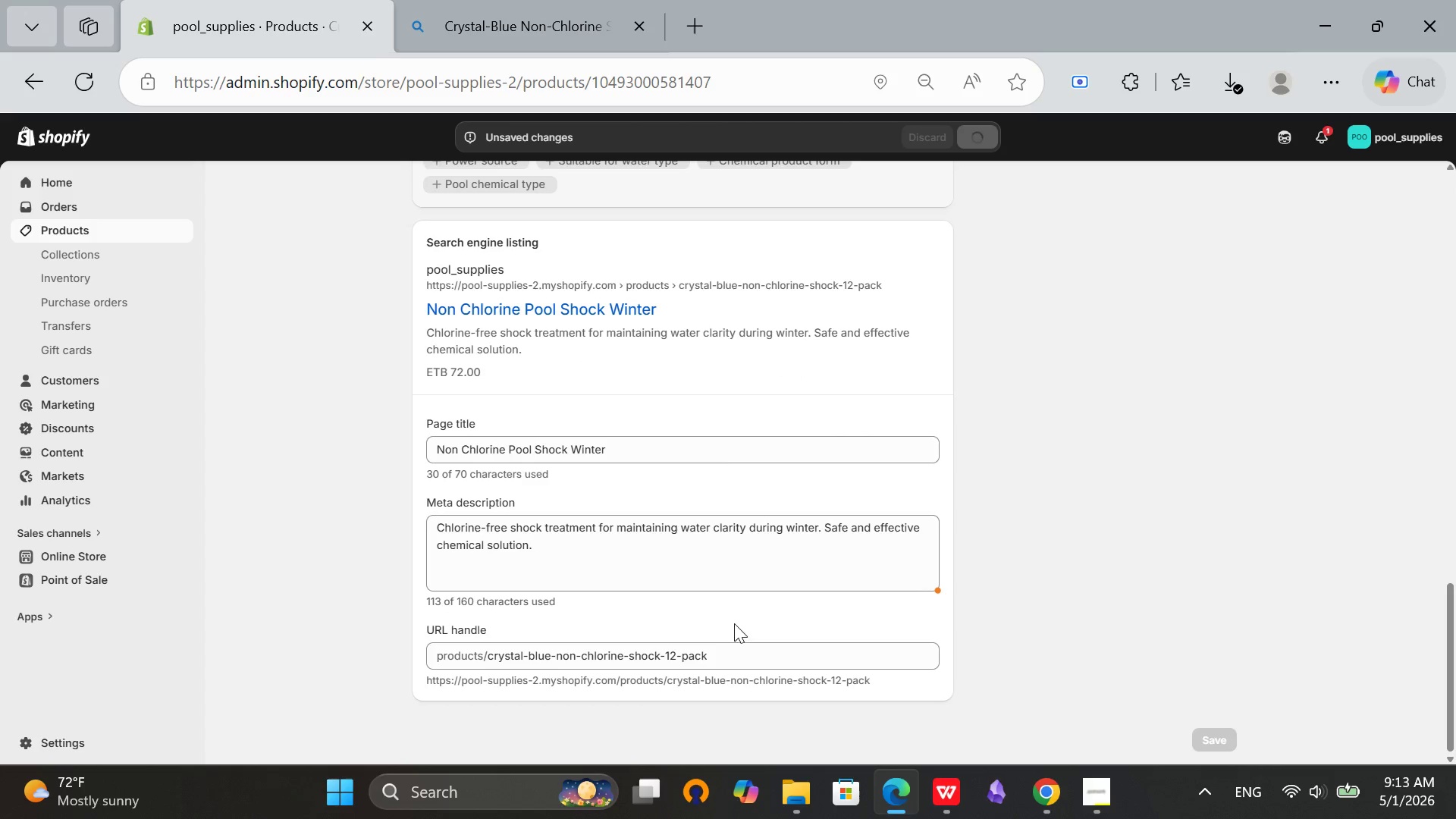 
scroll: coordinate [696, 646], scroll_direction: down, amount: 1.0
 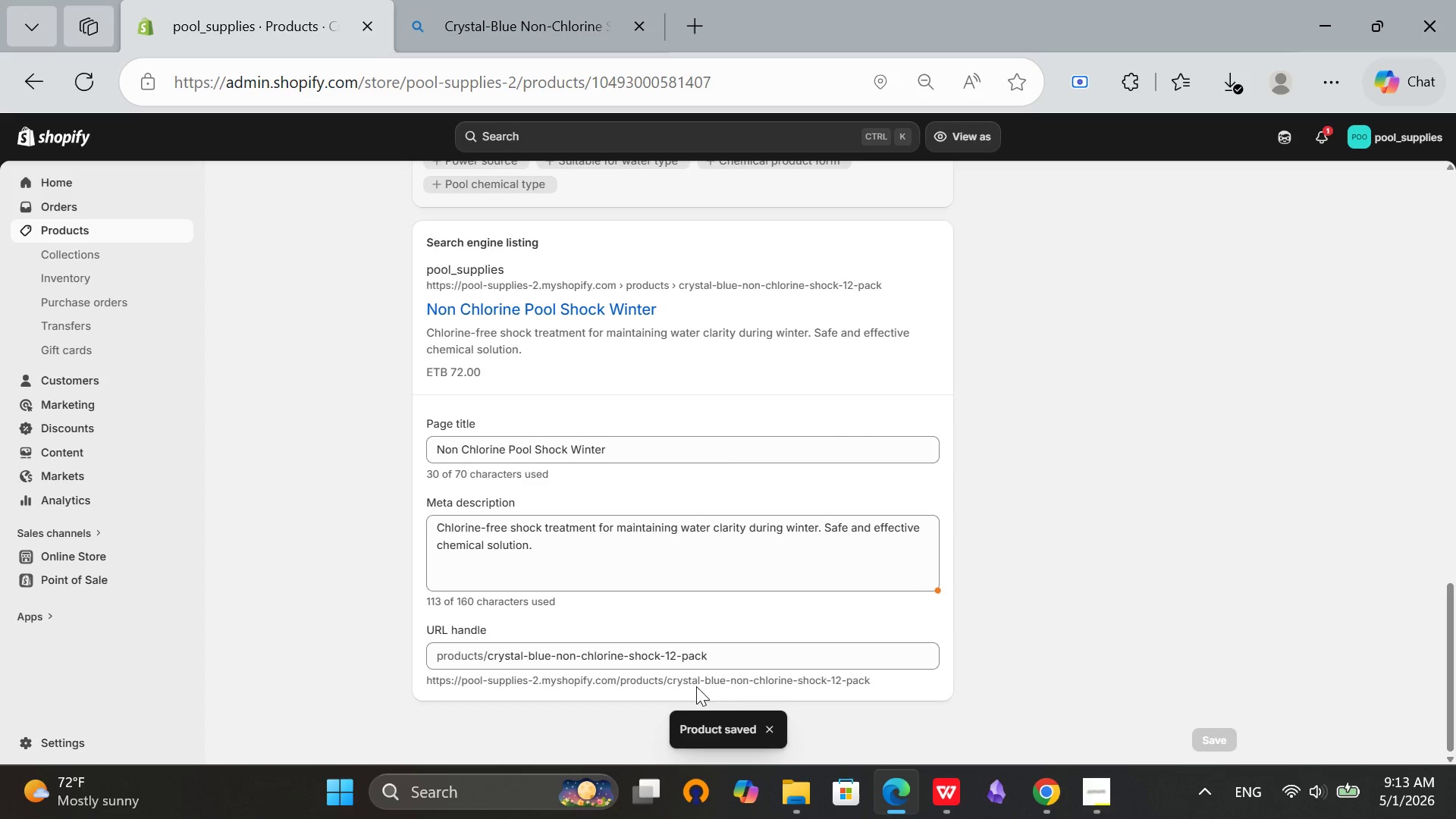 
scroll: coordinate [700, 681], scroll_direction: none, amount: 0.0
 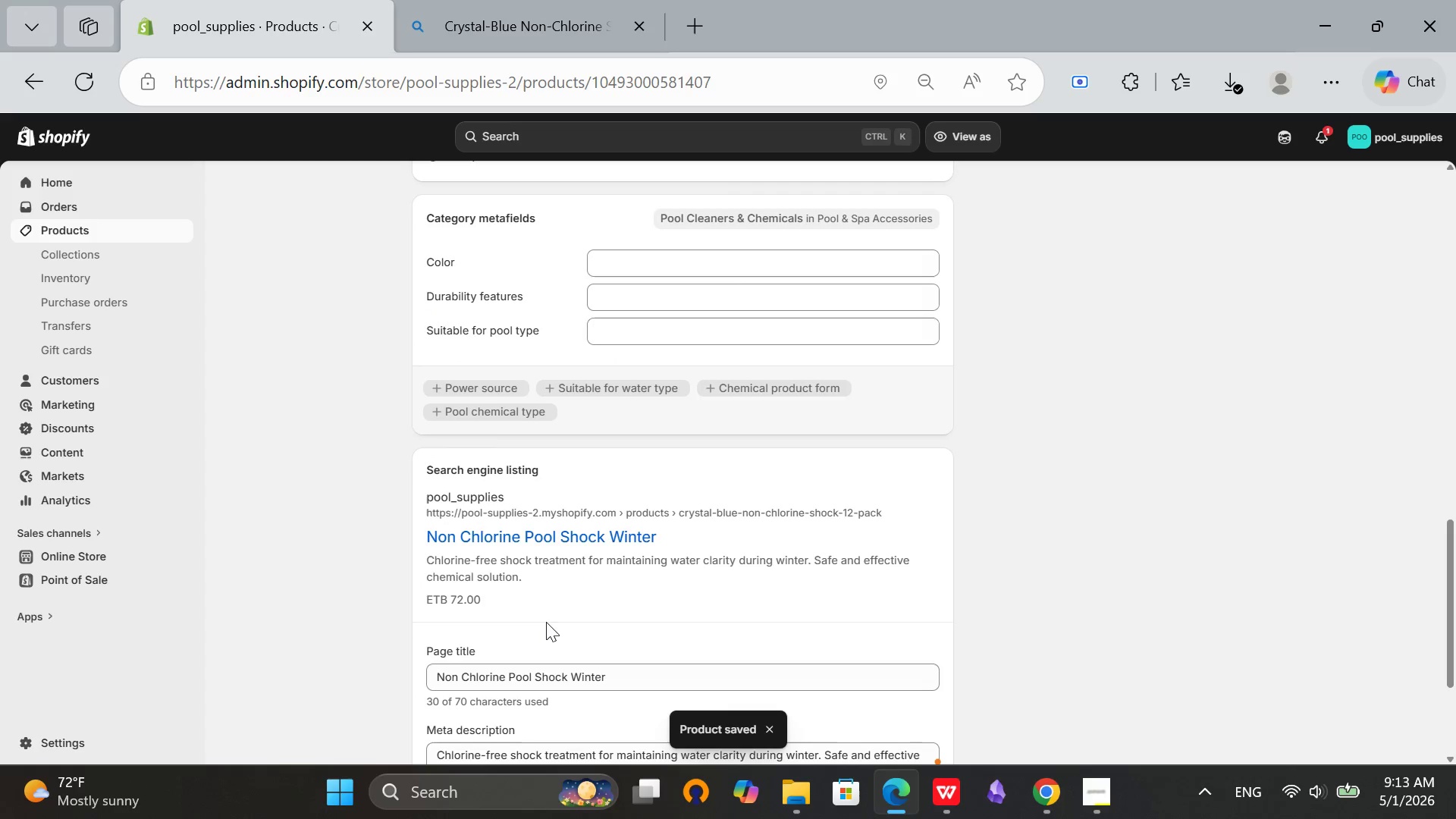 
scroll: coordinate [675, 588], scroll_direction: up, amount: 10.0
 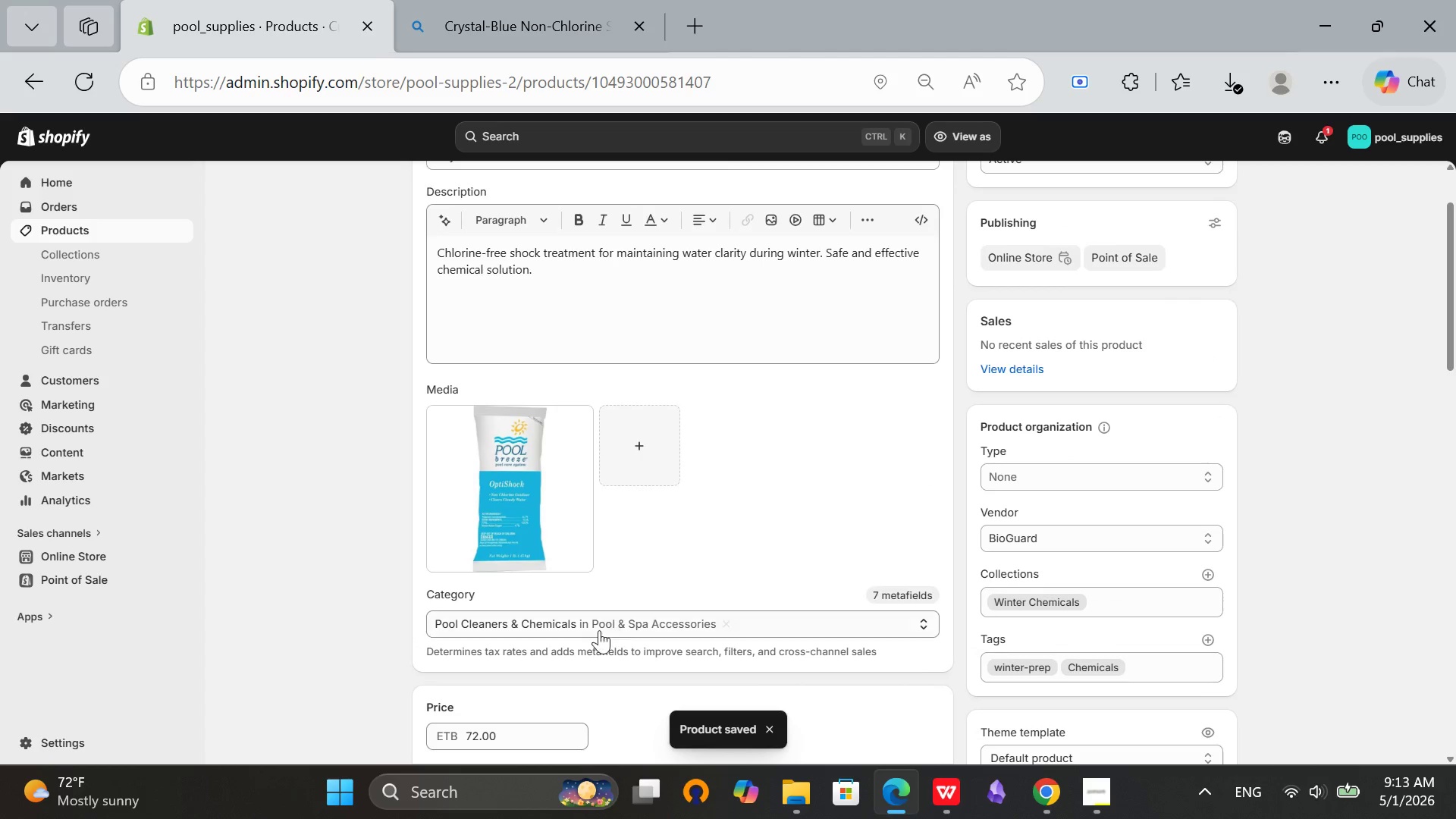 
scroll: coordinate [584, 646], scroll_direction: down, amount: 1.0
 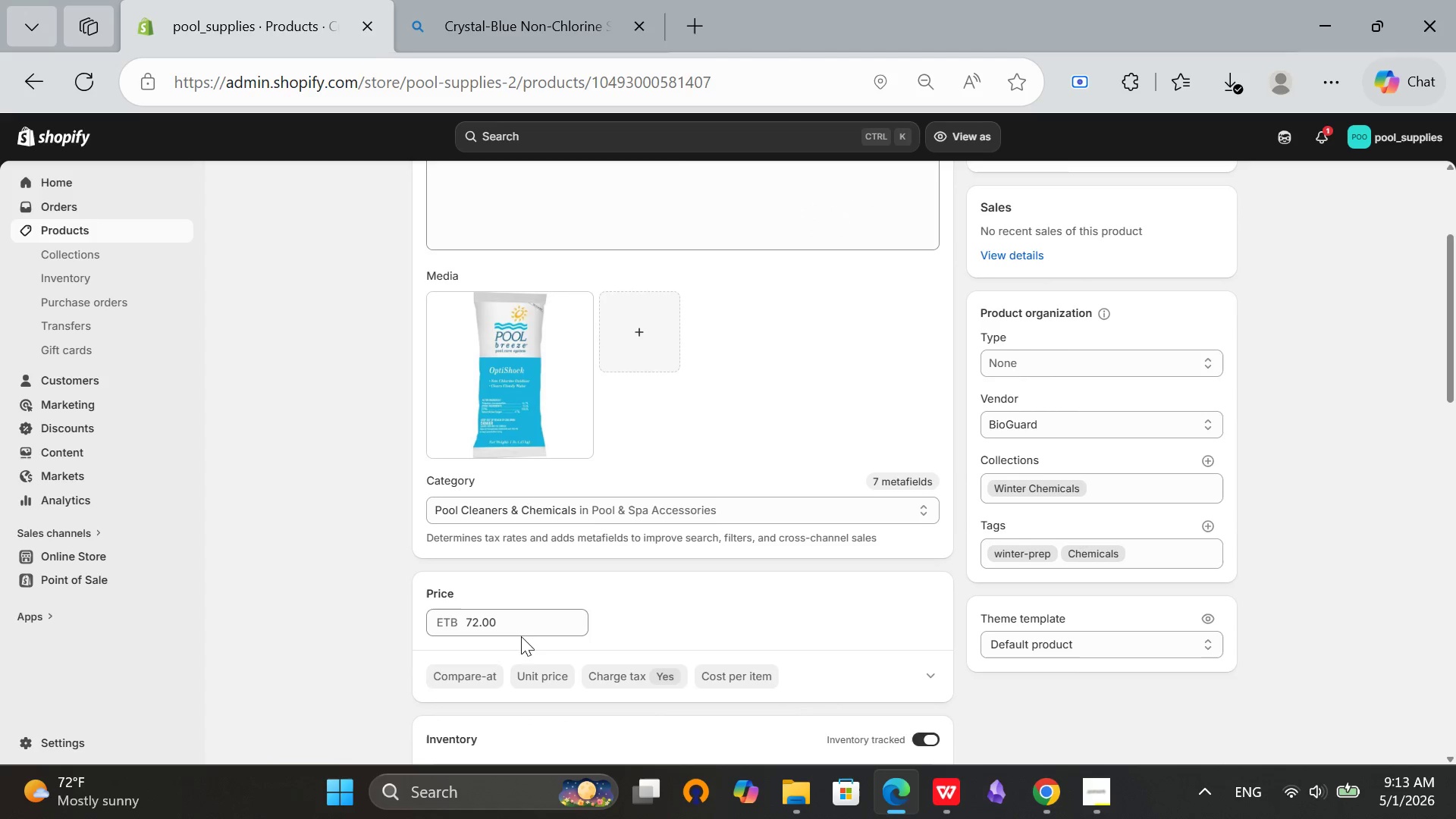 
scroll: coordinate [786, 592], scroll_direction: up, amount: 7.0
 